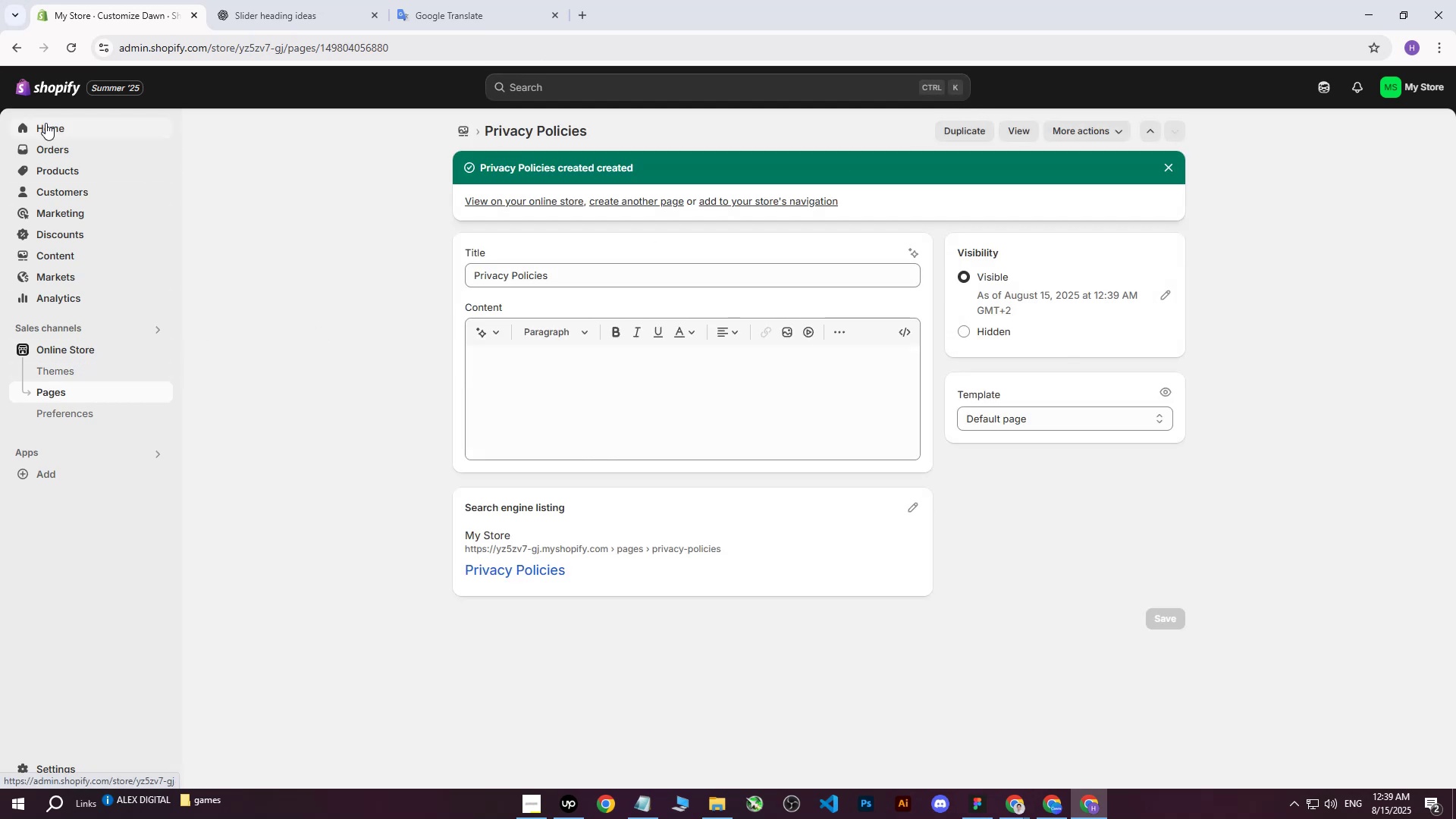 
left_click([108, 10])
 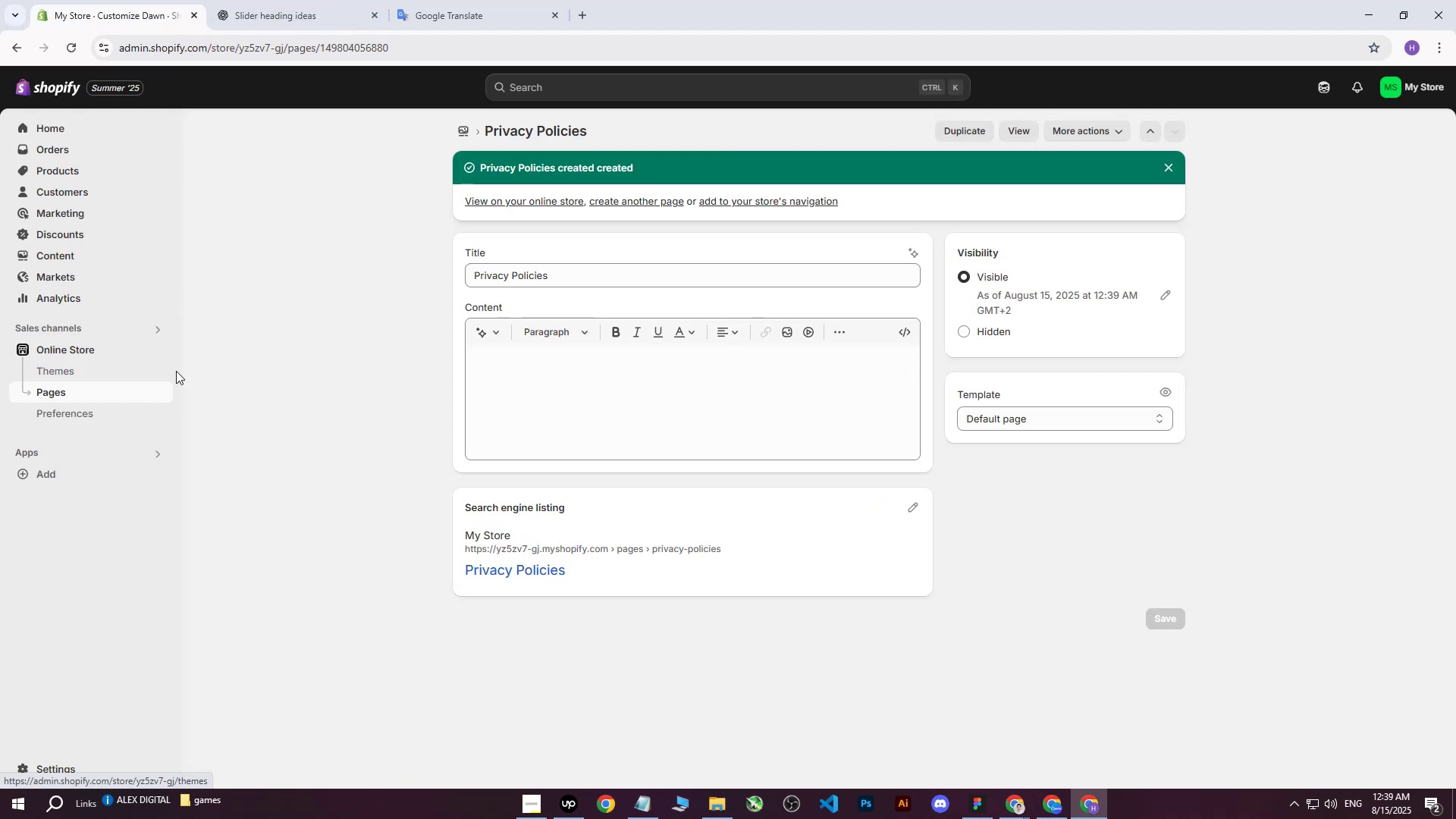 
left_click([165, 355])
 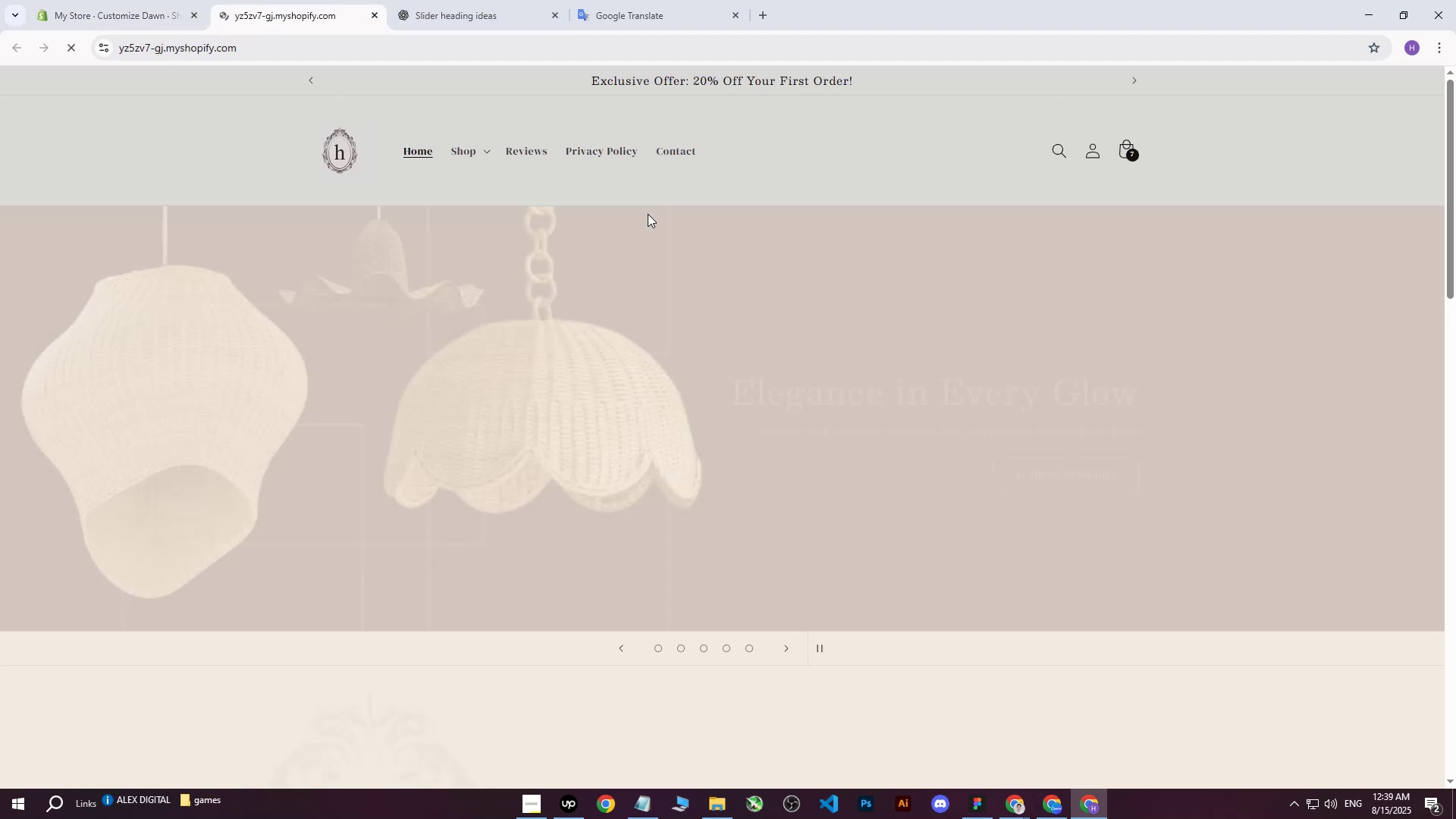 
left_click([613, 151])
 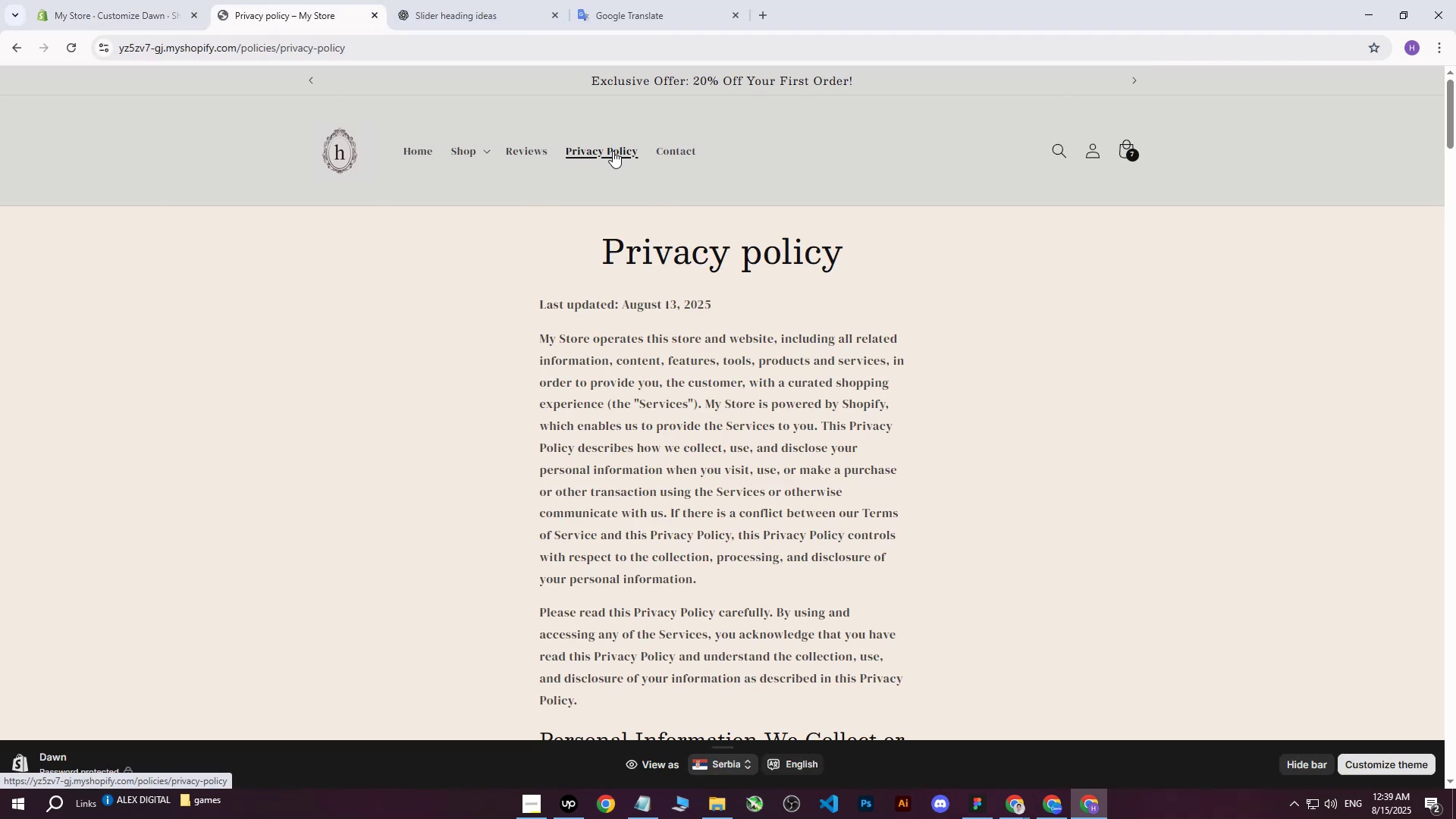 
scroll: coordinate [419, 219], scroll_direction: up, amount: 8.0
 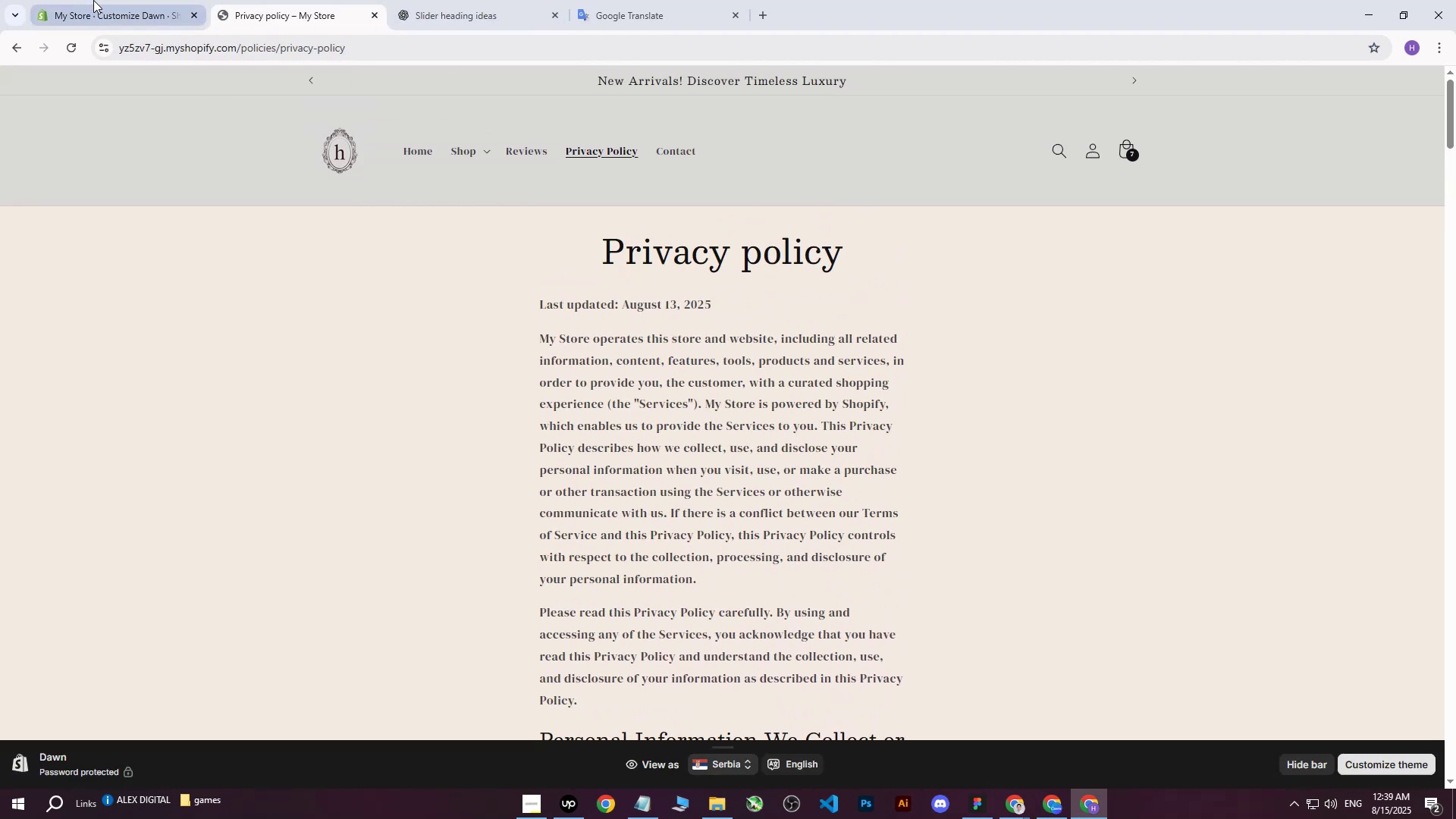 
left_click([93, 0])
 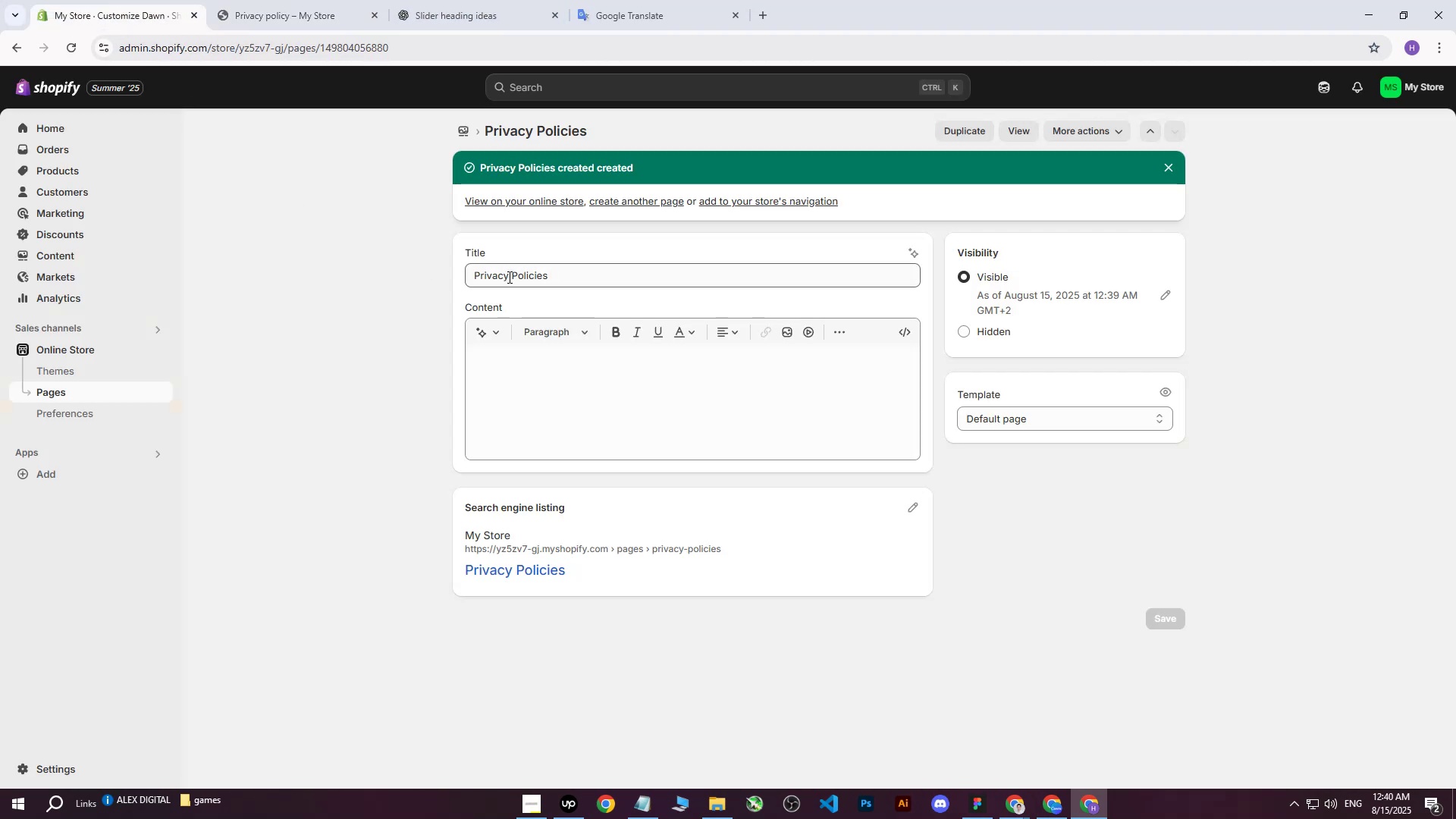 
left_click_drag(start_coordinate=[513, 275], to_coordinate=[390, 272])
 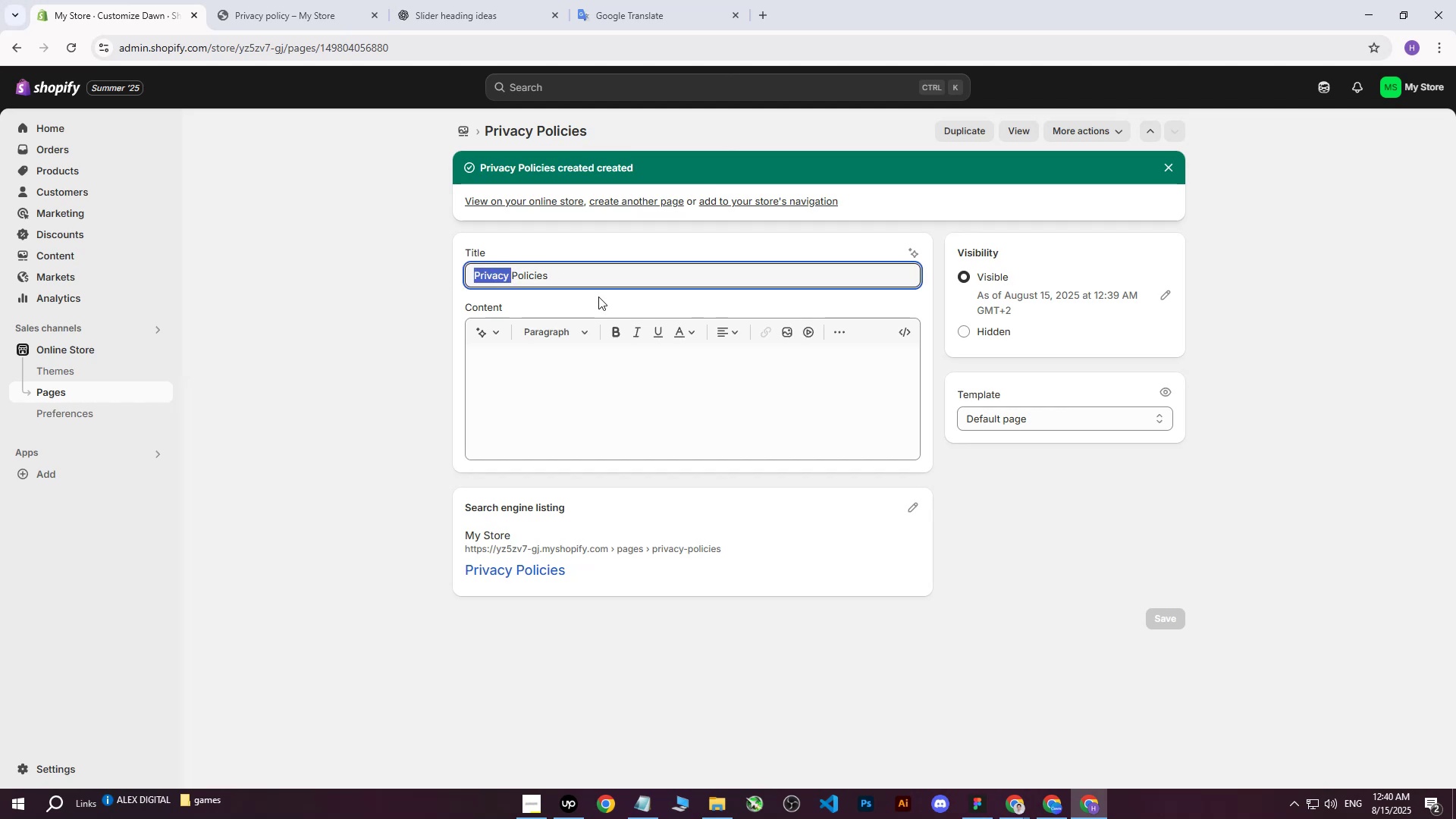 
key(Backspace)
 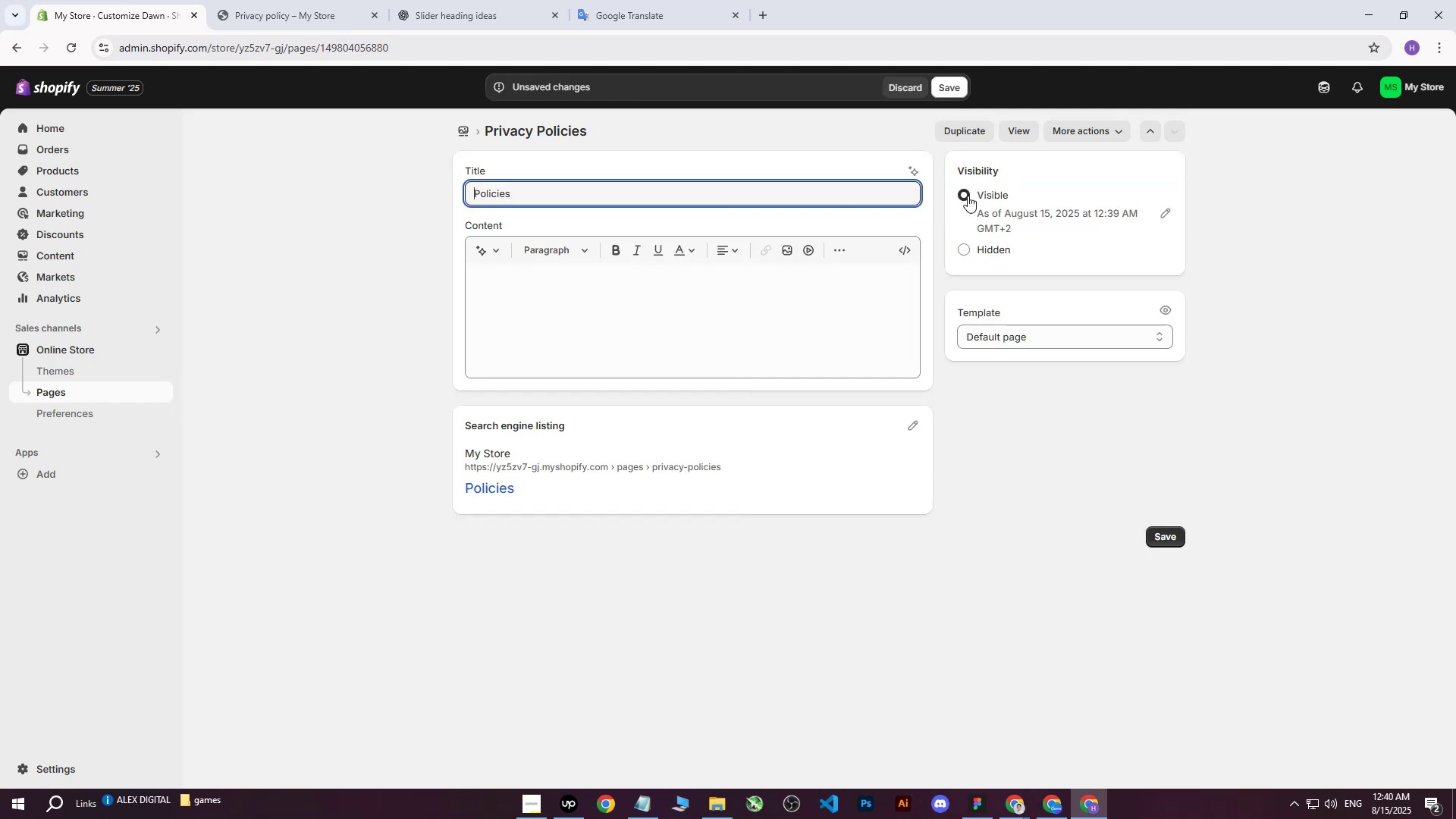 
left_click([954, 87])
 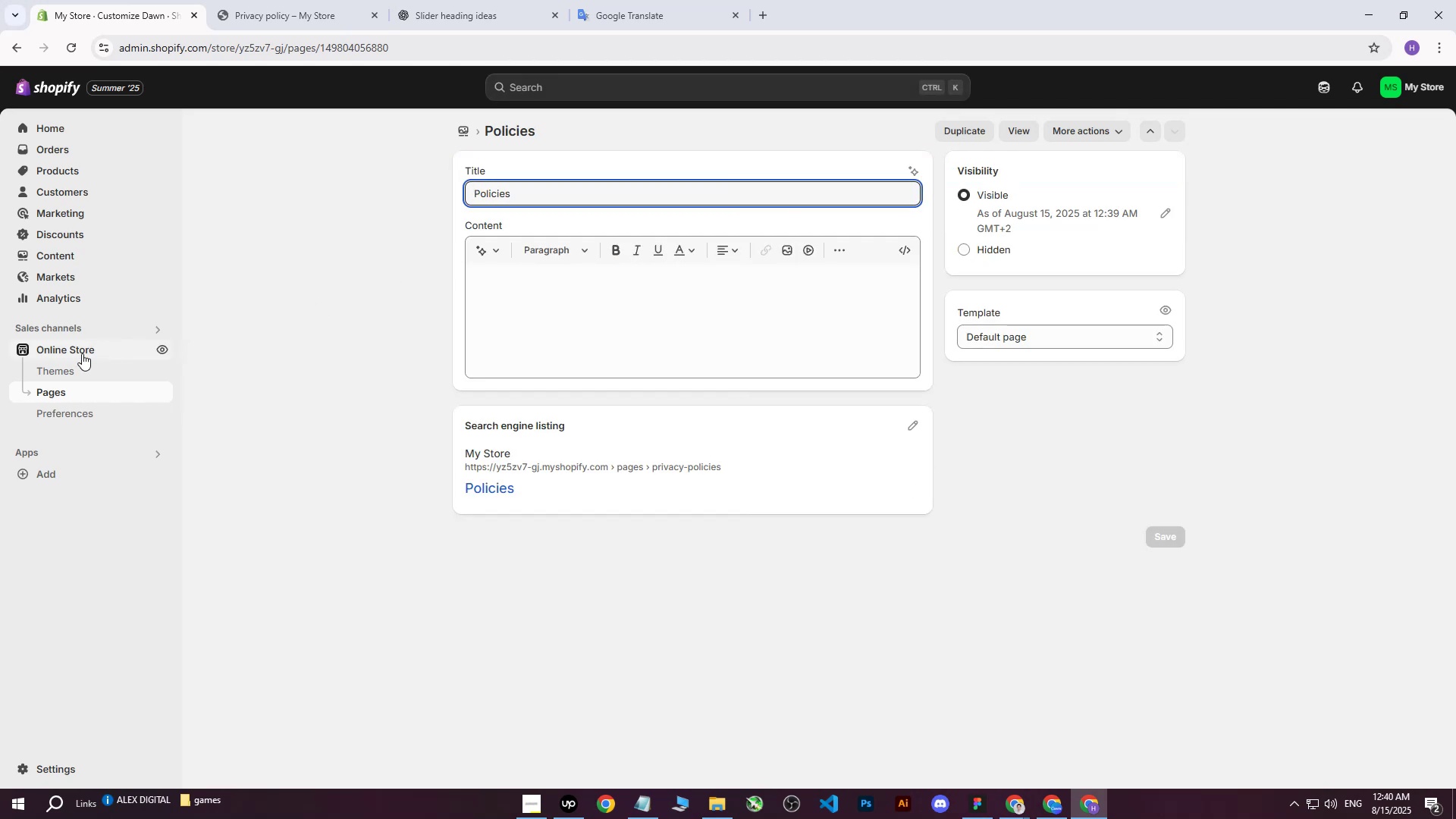 
left_click([51, 389])
 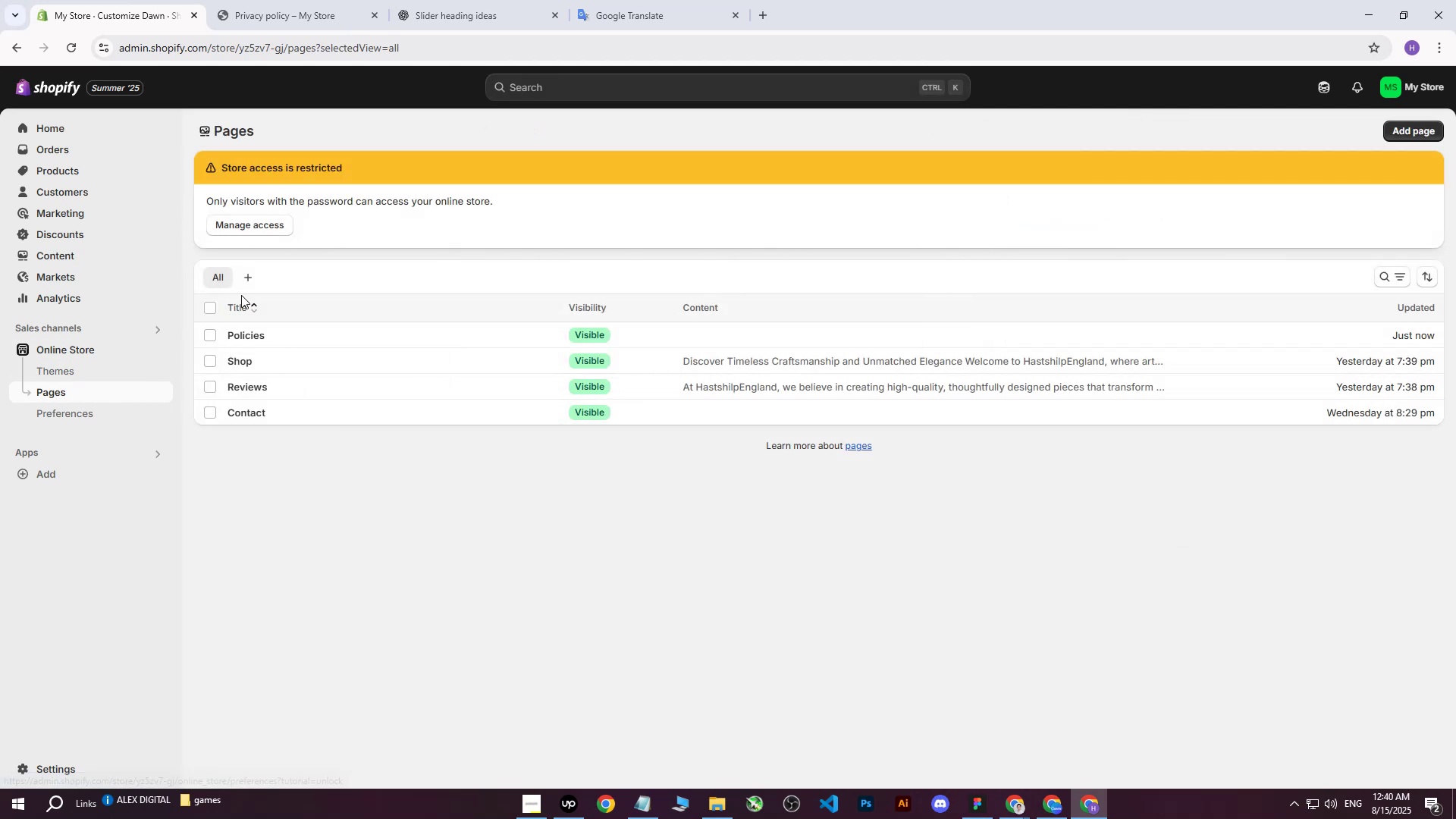 
left_click([258, 335])
 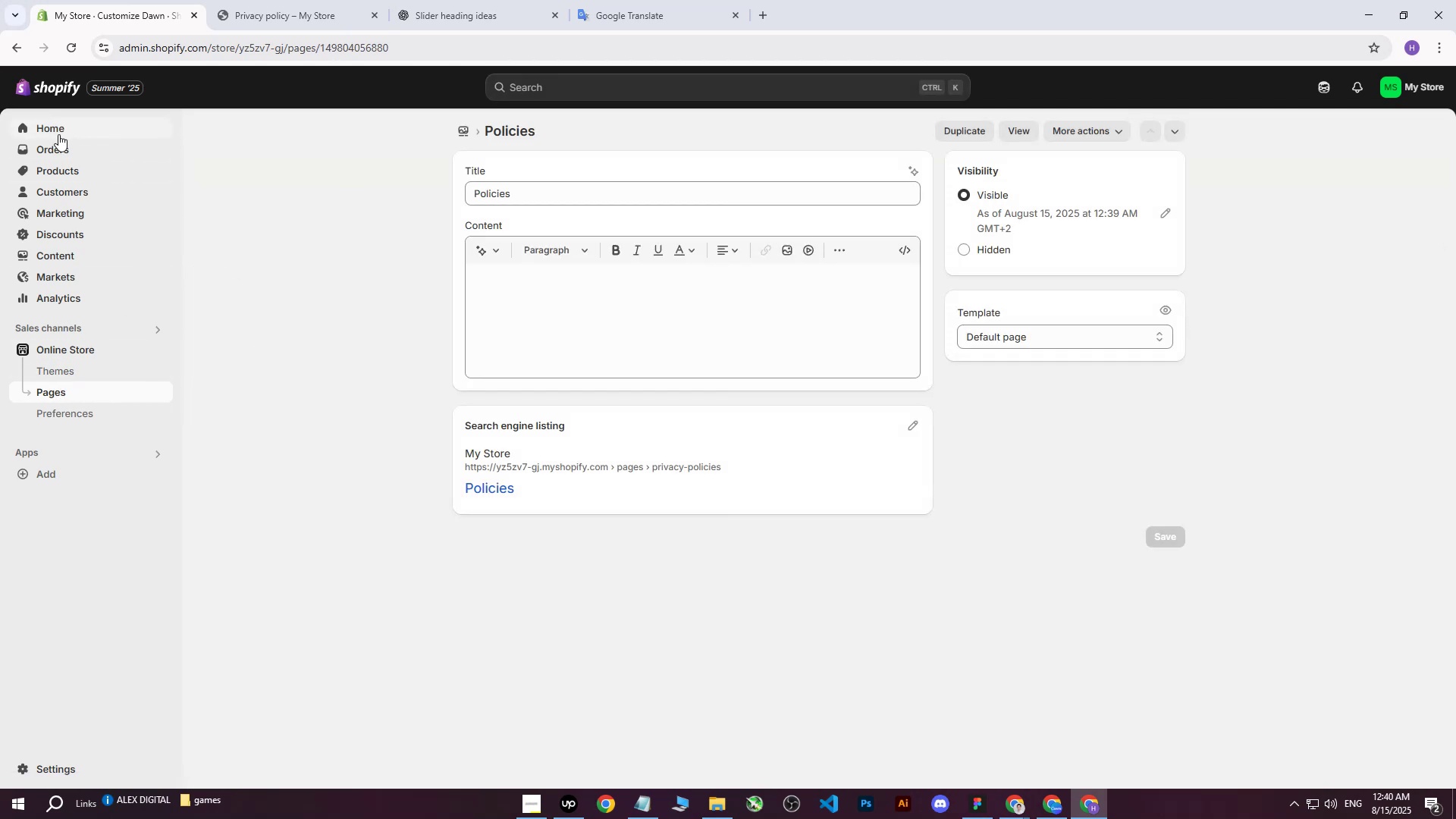 
left_click([58, 130])
 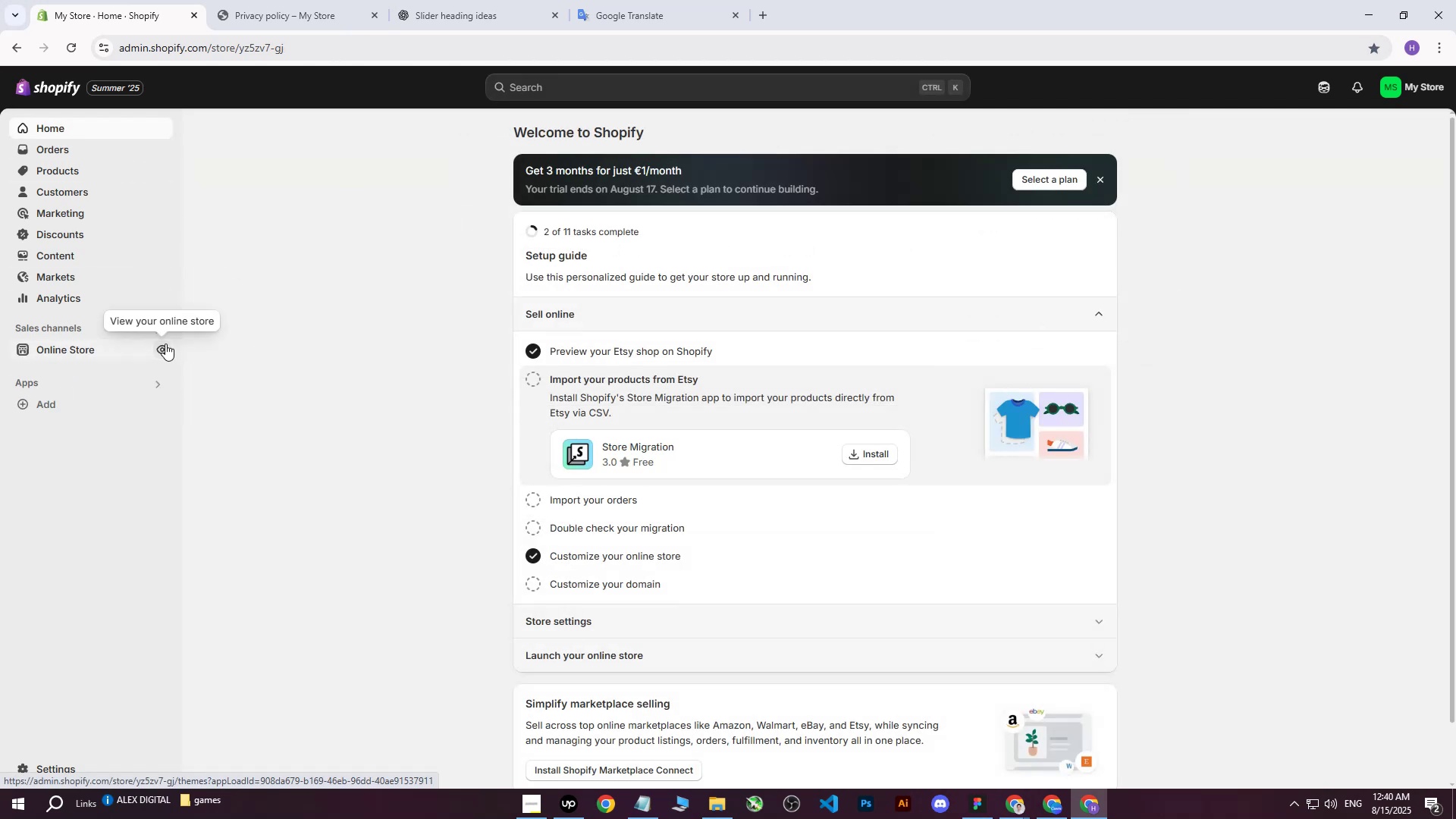 
left_click([163, 347])
 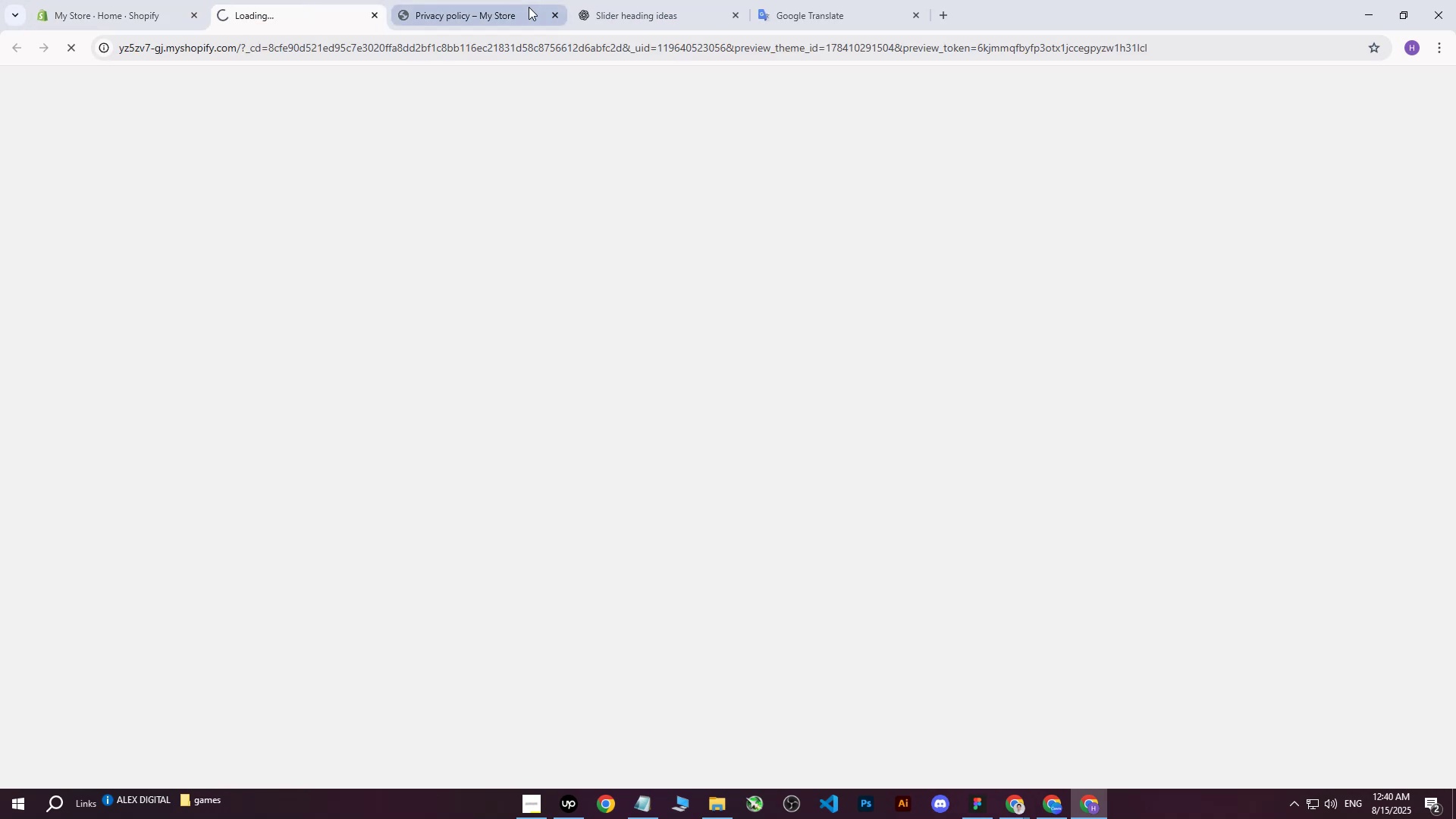 
left_click([552, 14])
 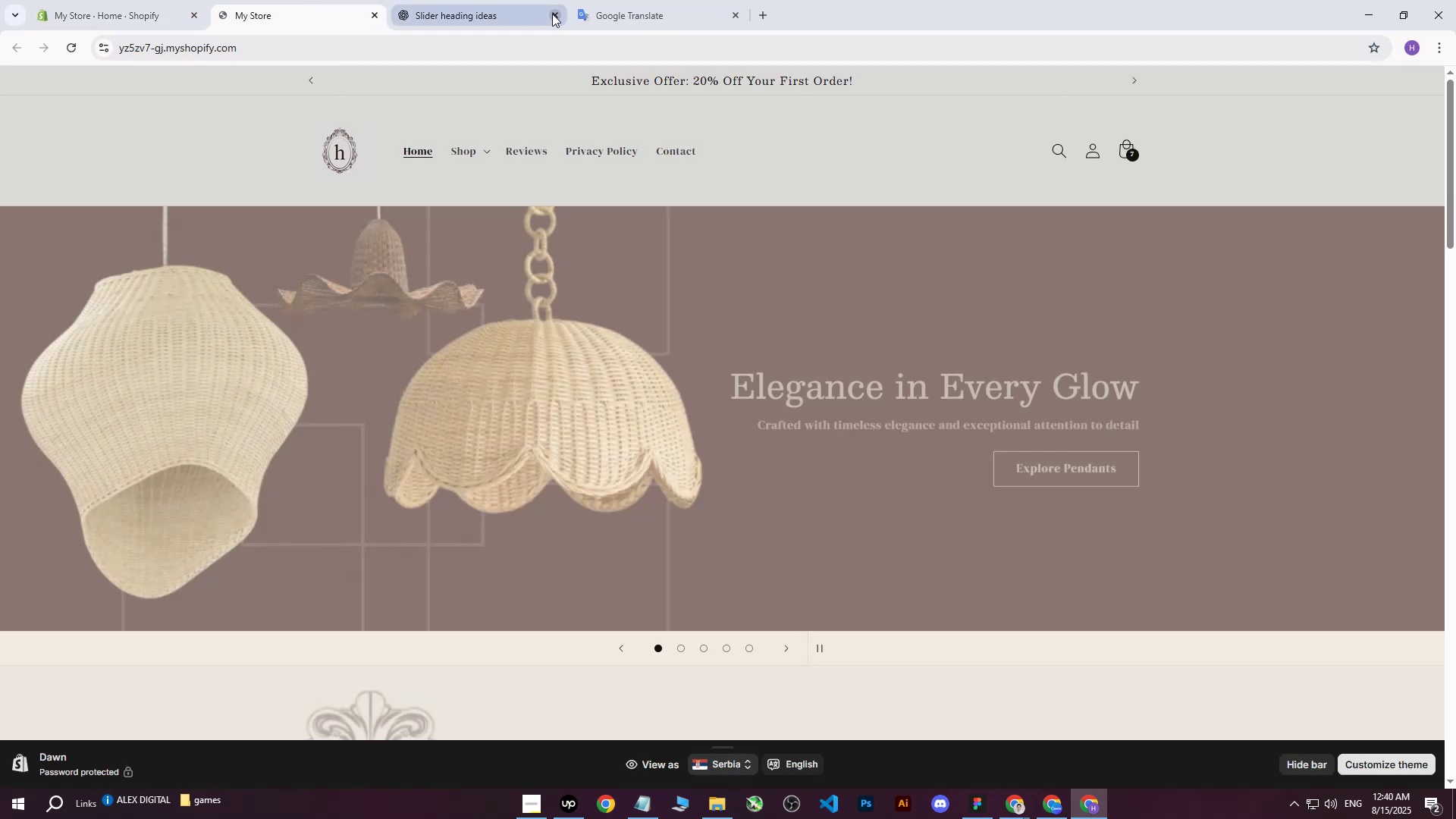 
double_click([552, 14])
 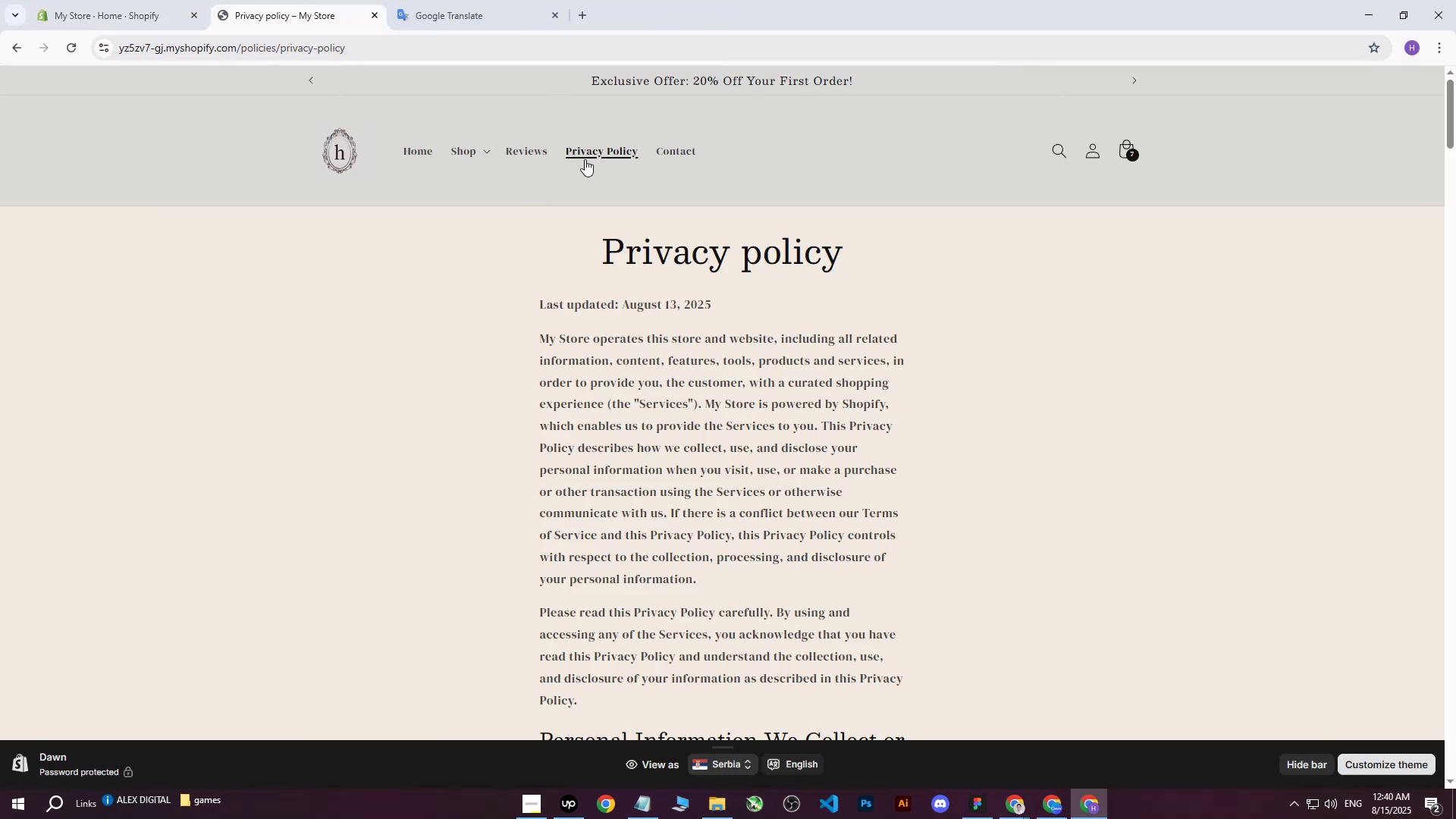 
left_click([376, 14])
 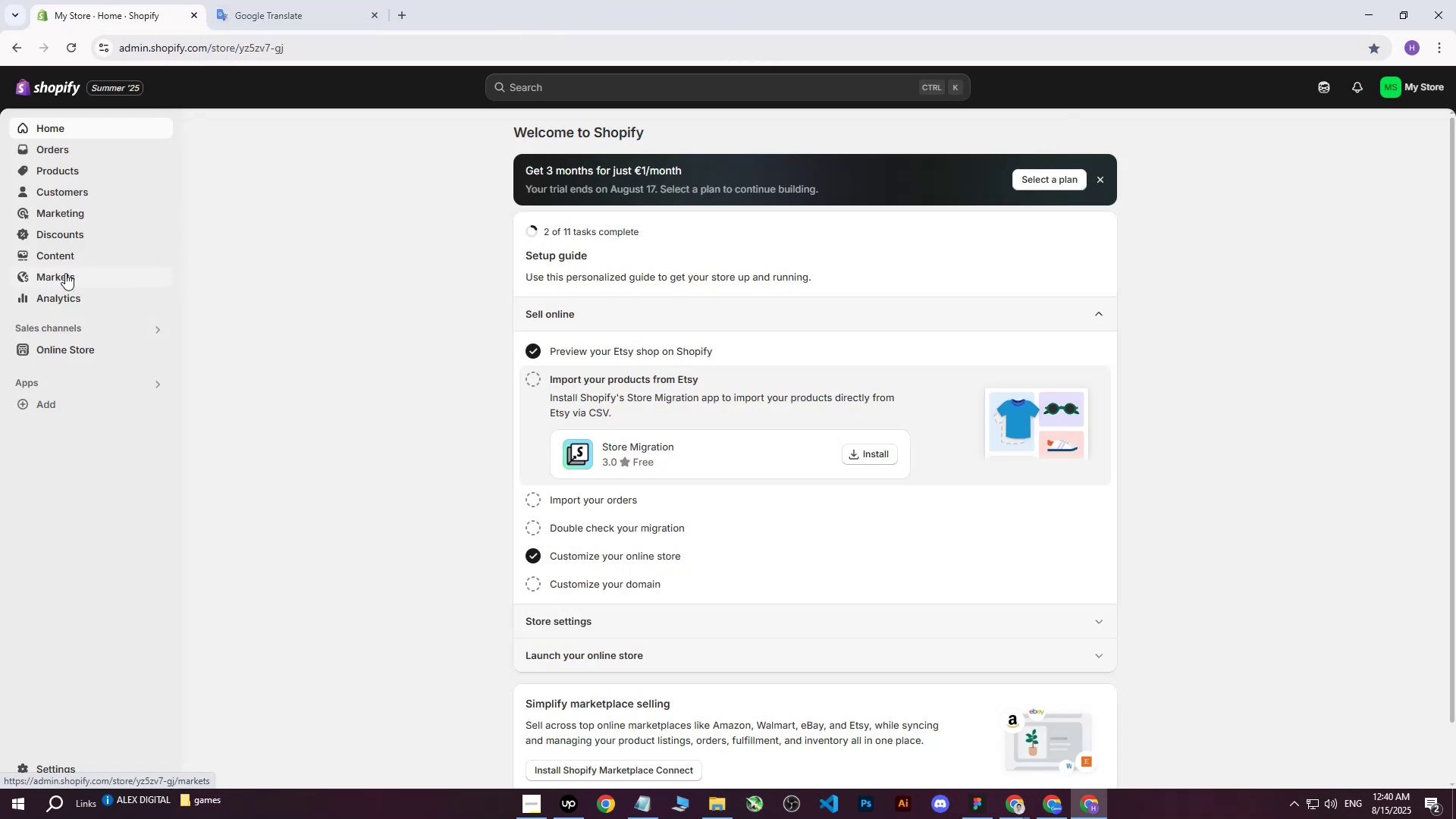 
left_click([64, 256])
 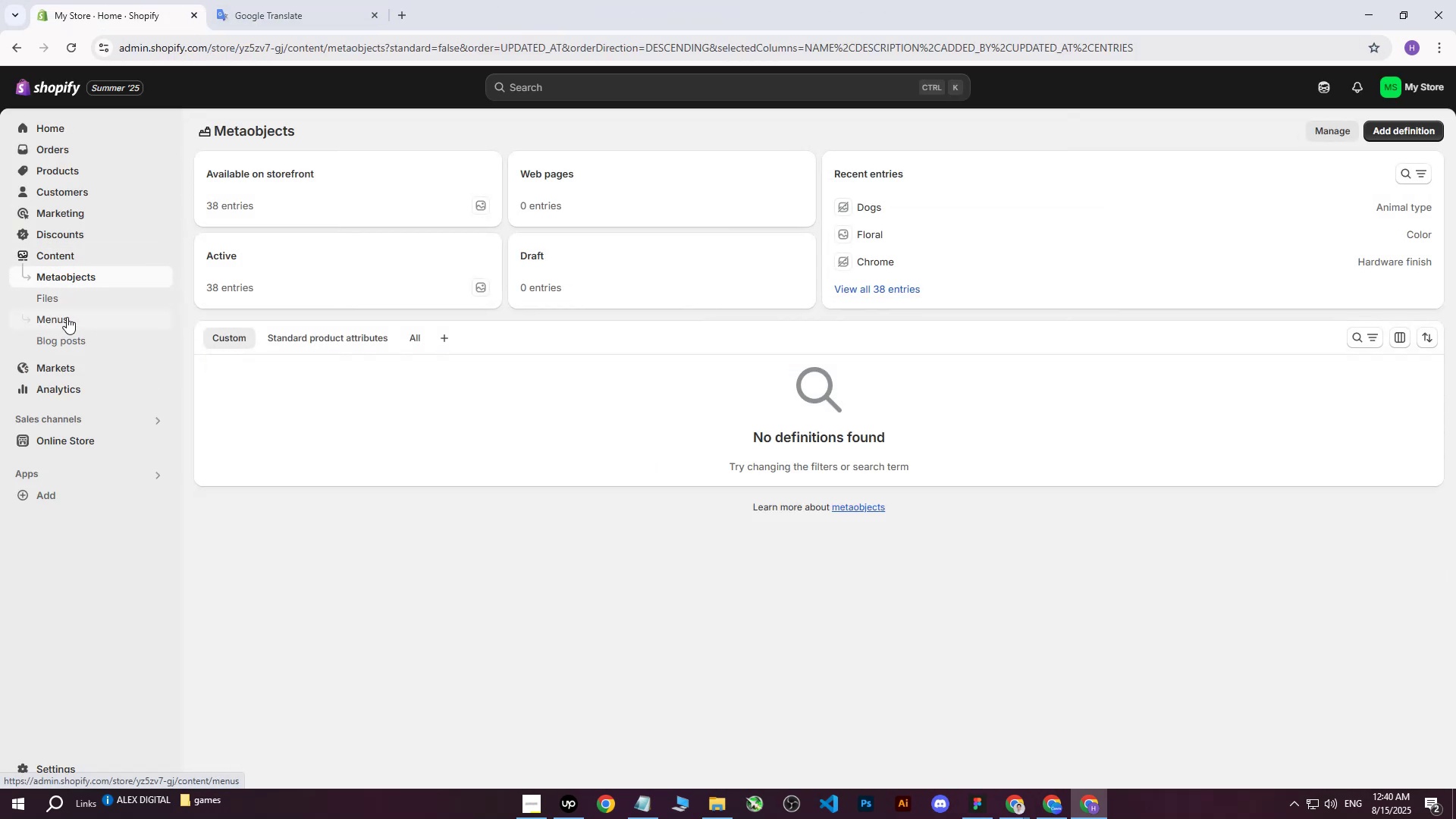 
left_click([66, 320])
 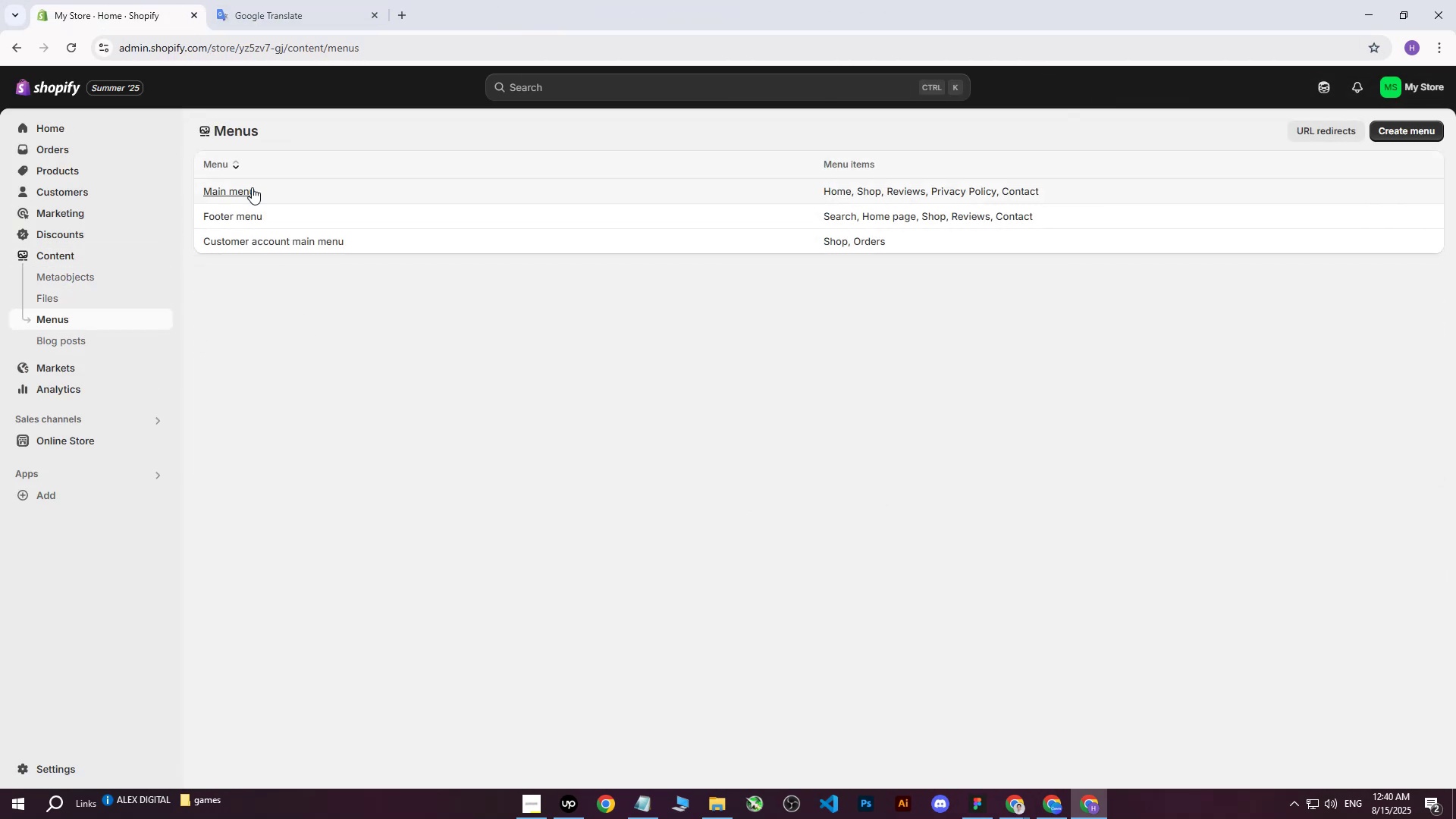 
double_click([245, 187])
 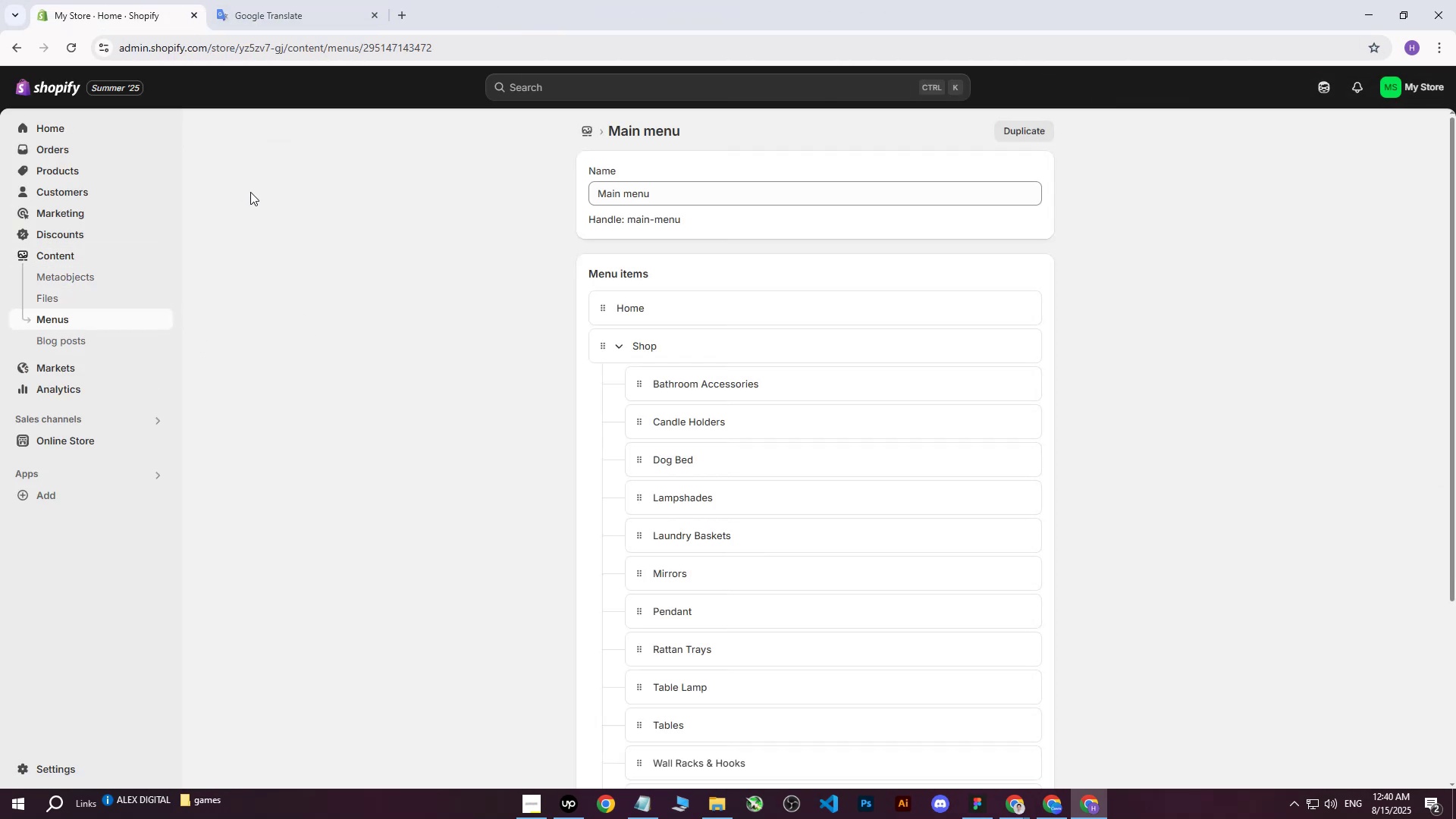 
scroll: coordinate [802, 460], scroll_direction: down, amount: 5.0
 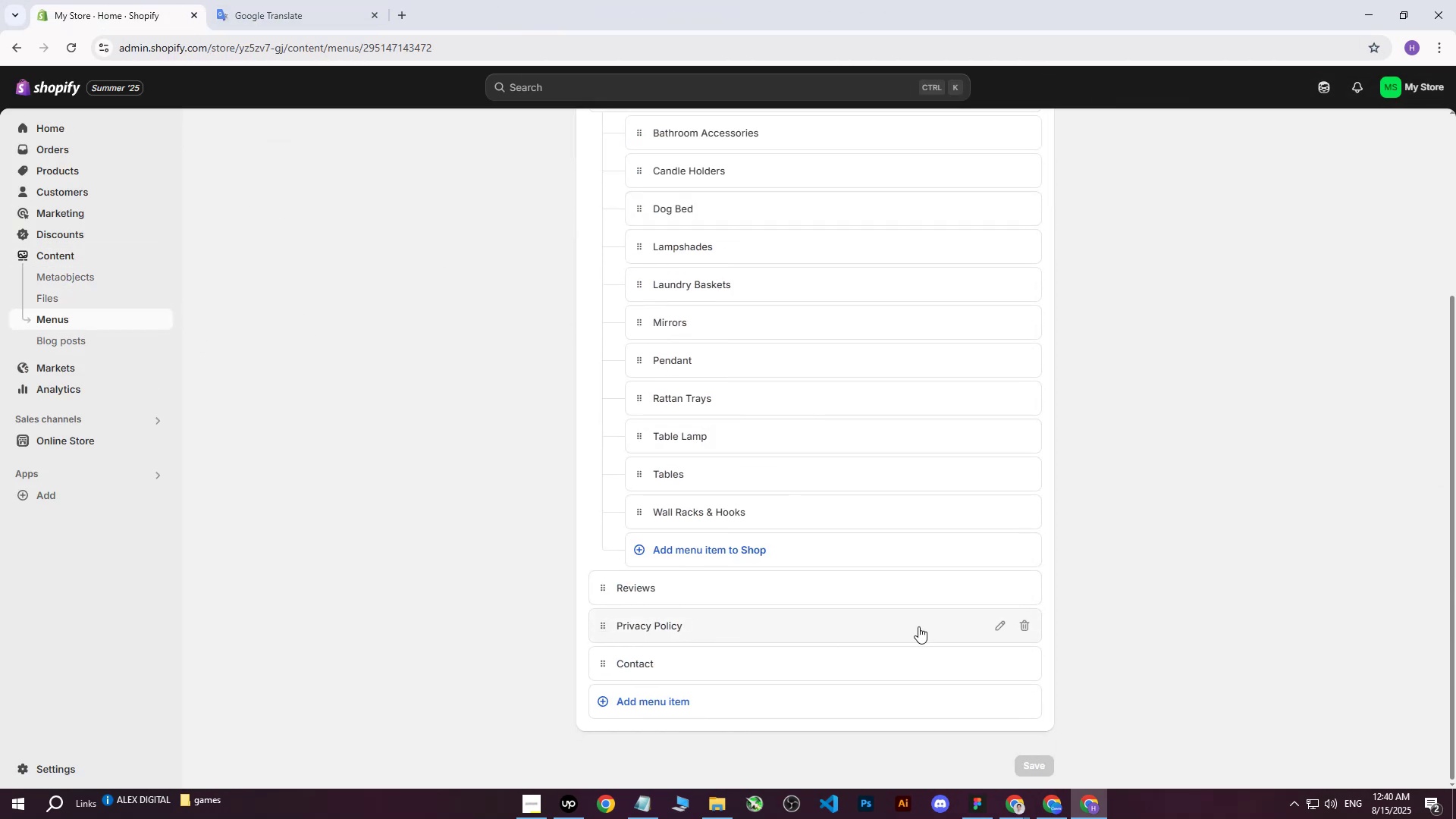 
left_click([1027, 626])
 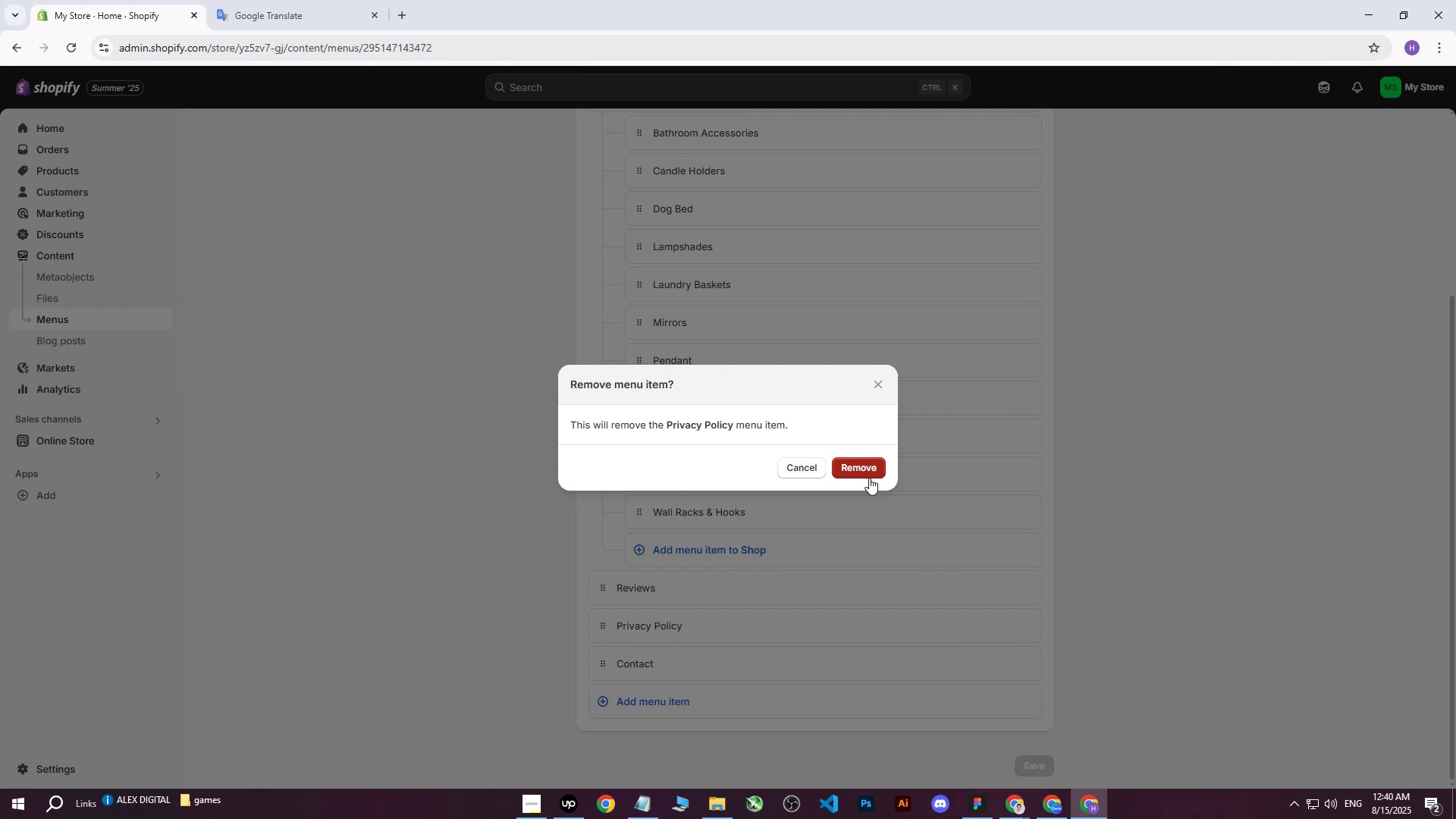 
left_click([864, 471])
 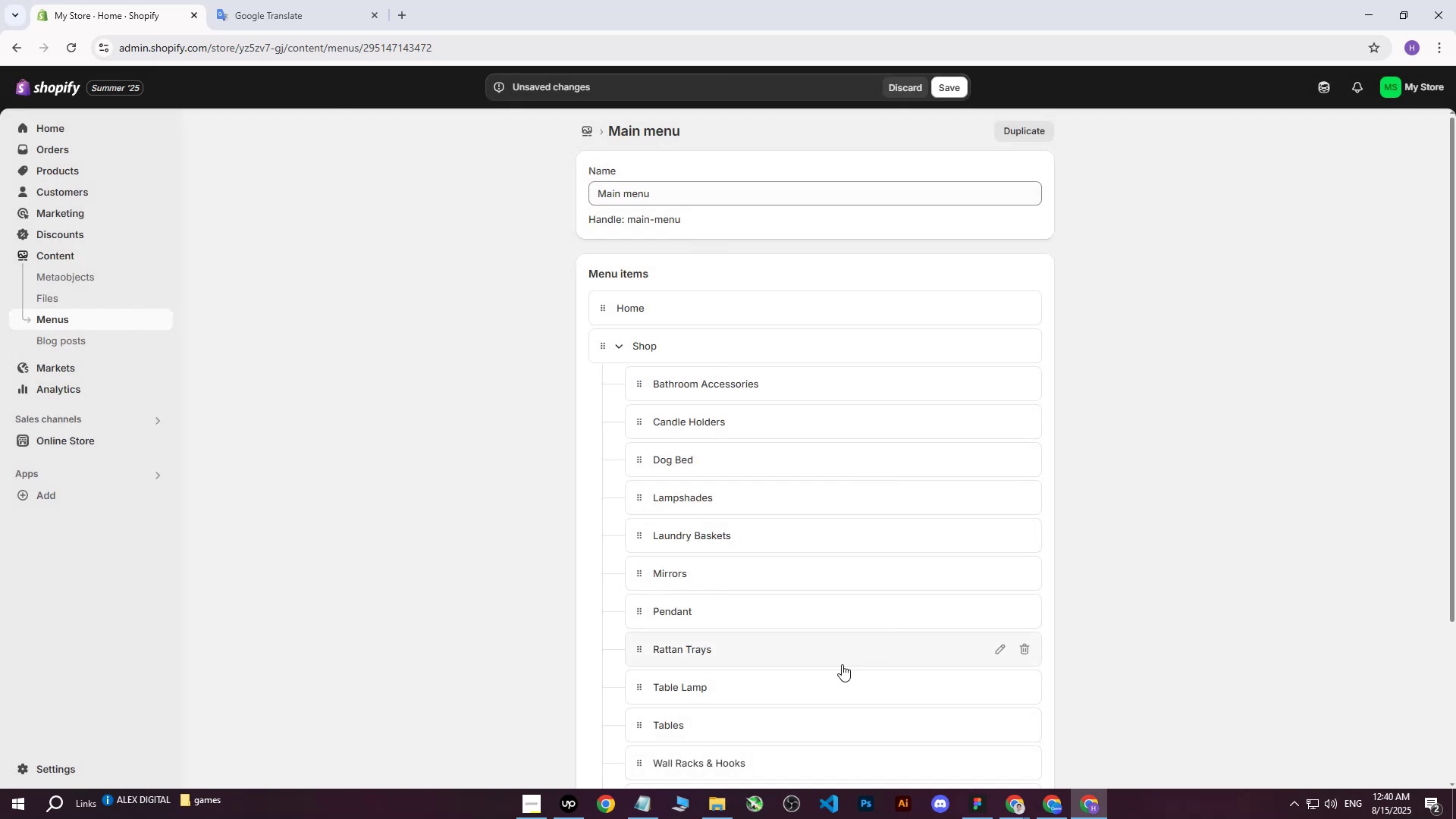 
scroll: coordinate [856, 627], scroll_direction: down, amount: 6.0
 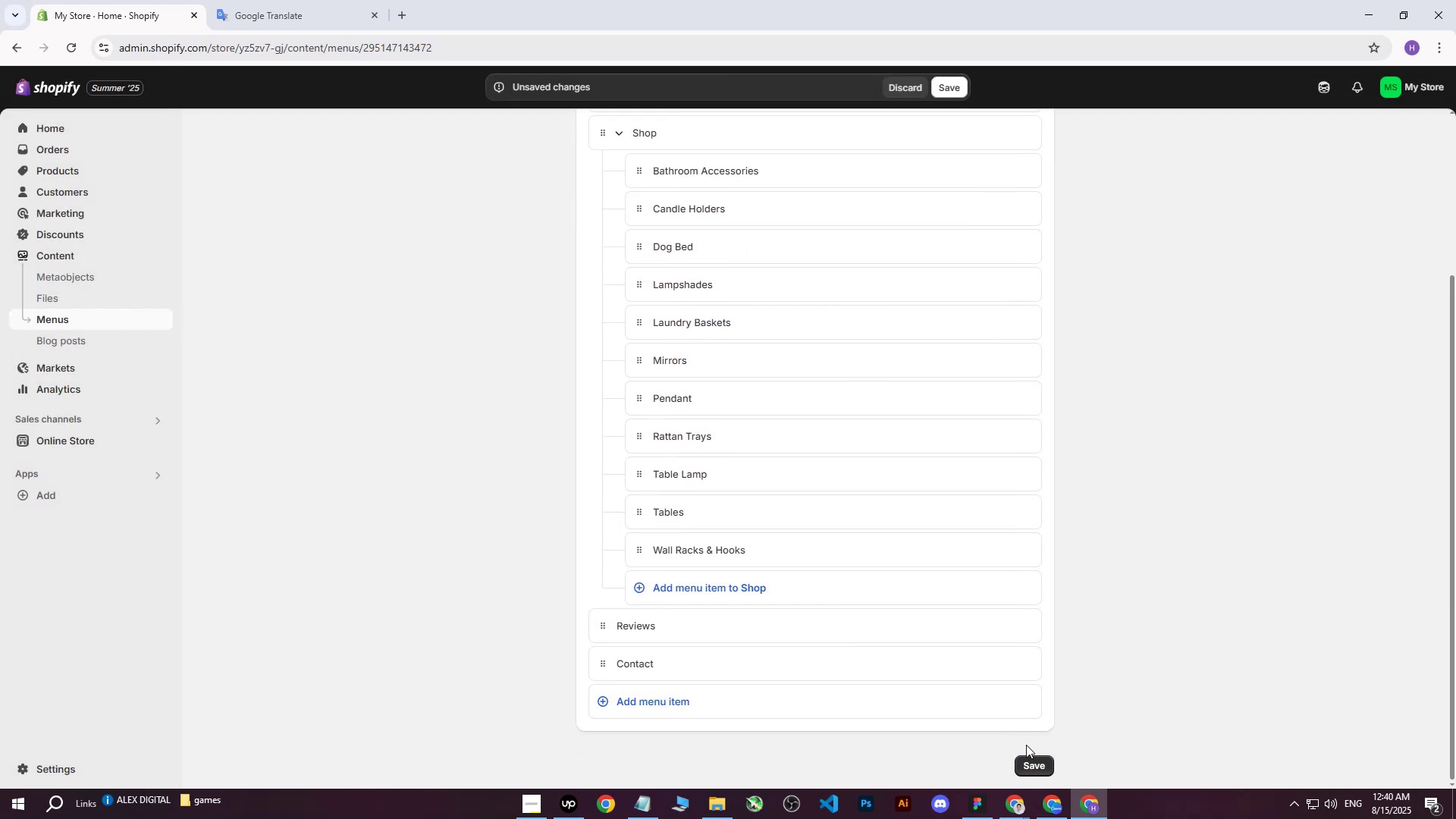 
left_click([767, 701])
 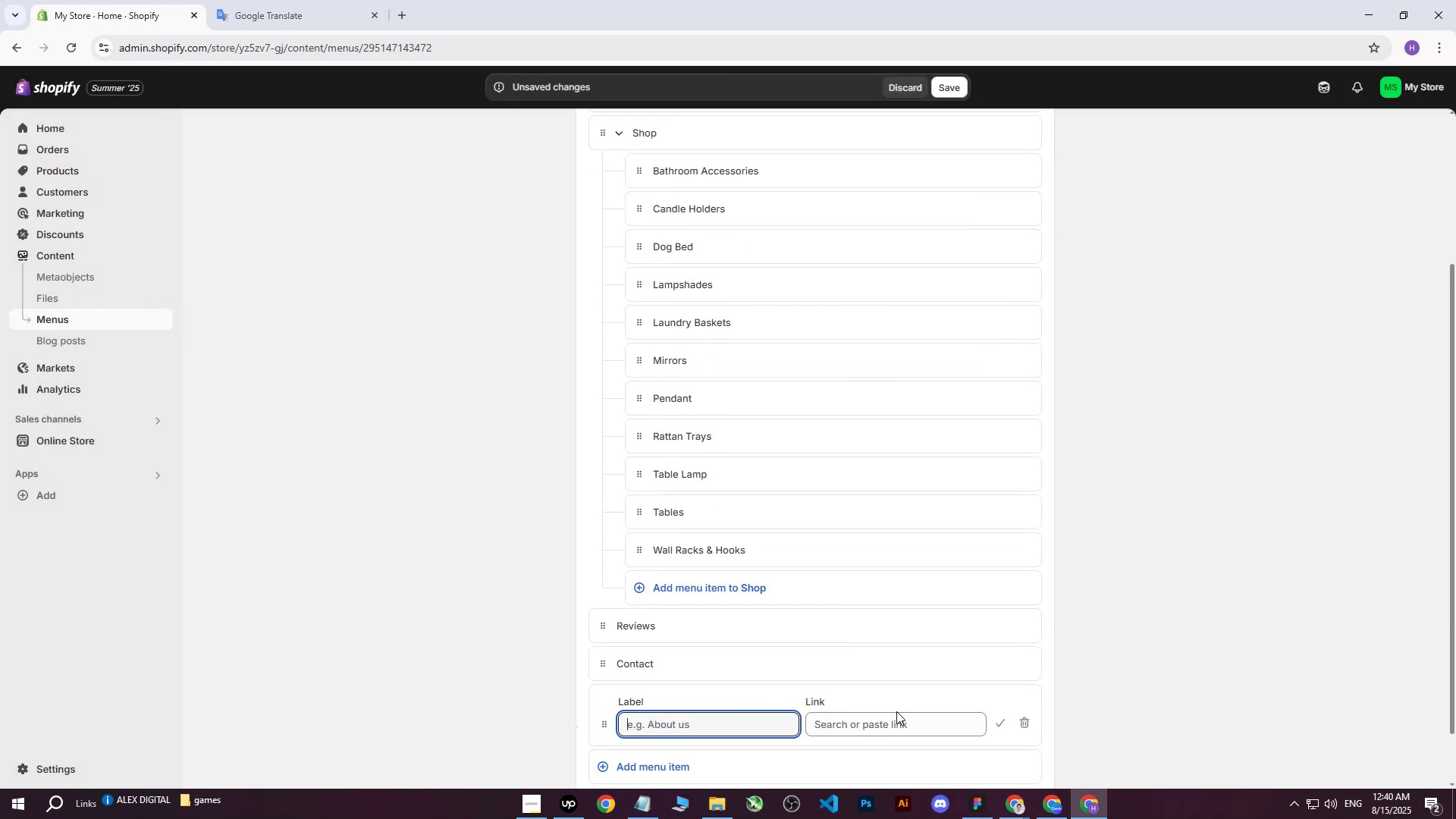 
left_click([910, 717])
 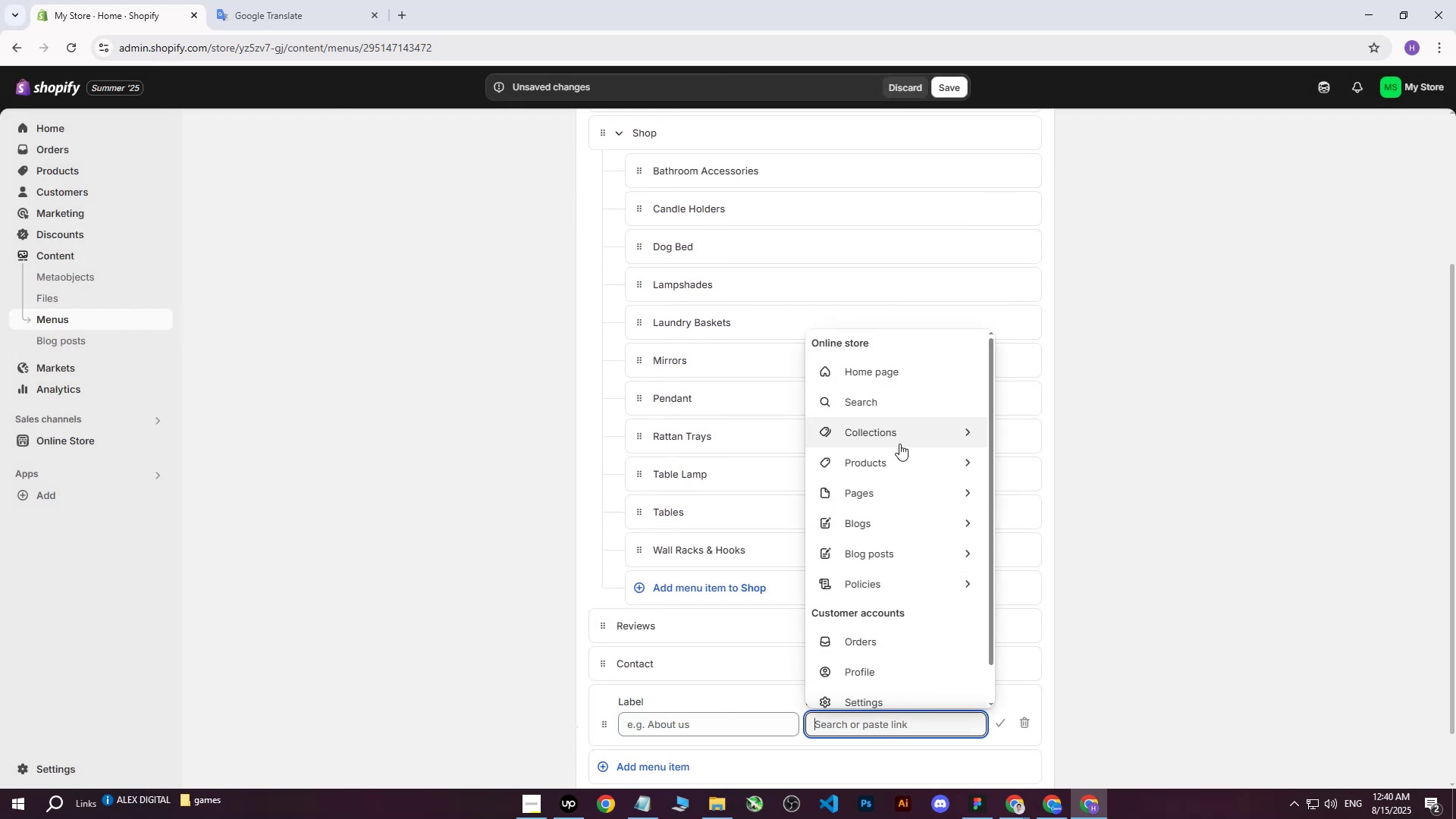 
left_click([880, 491])
 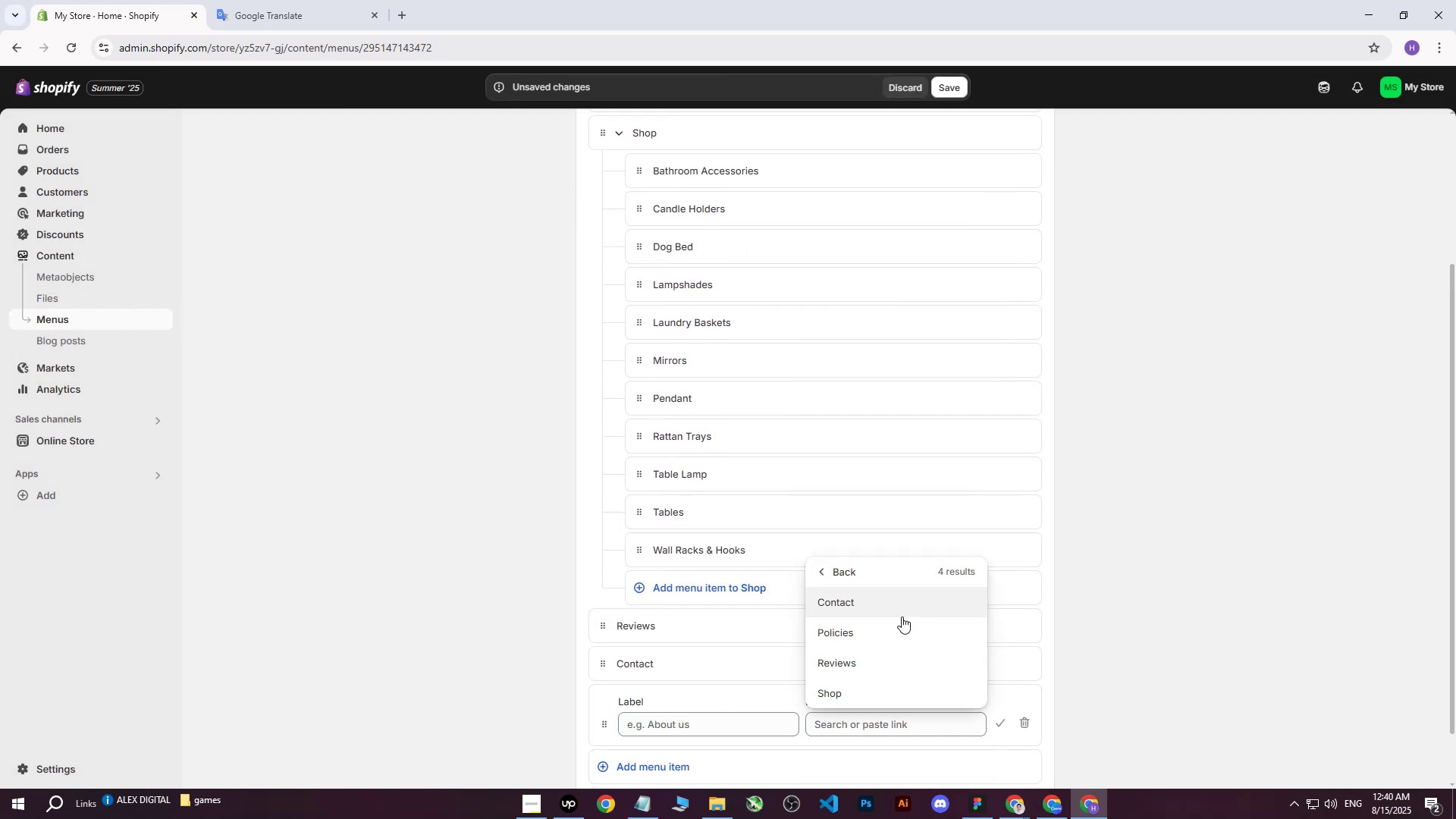 
left_click([880, 632])
 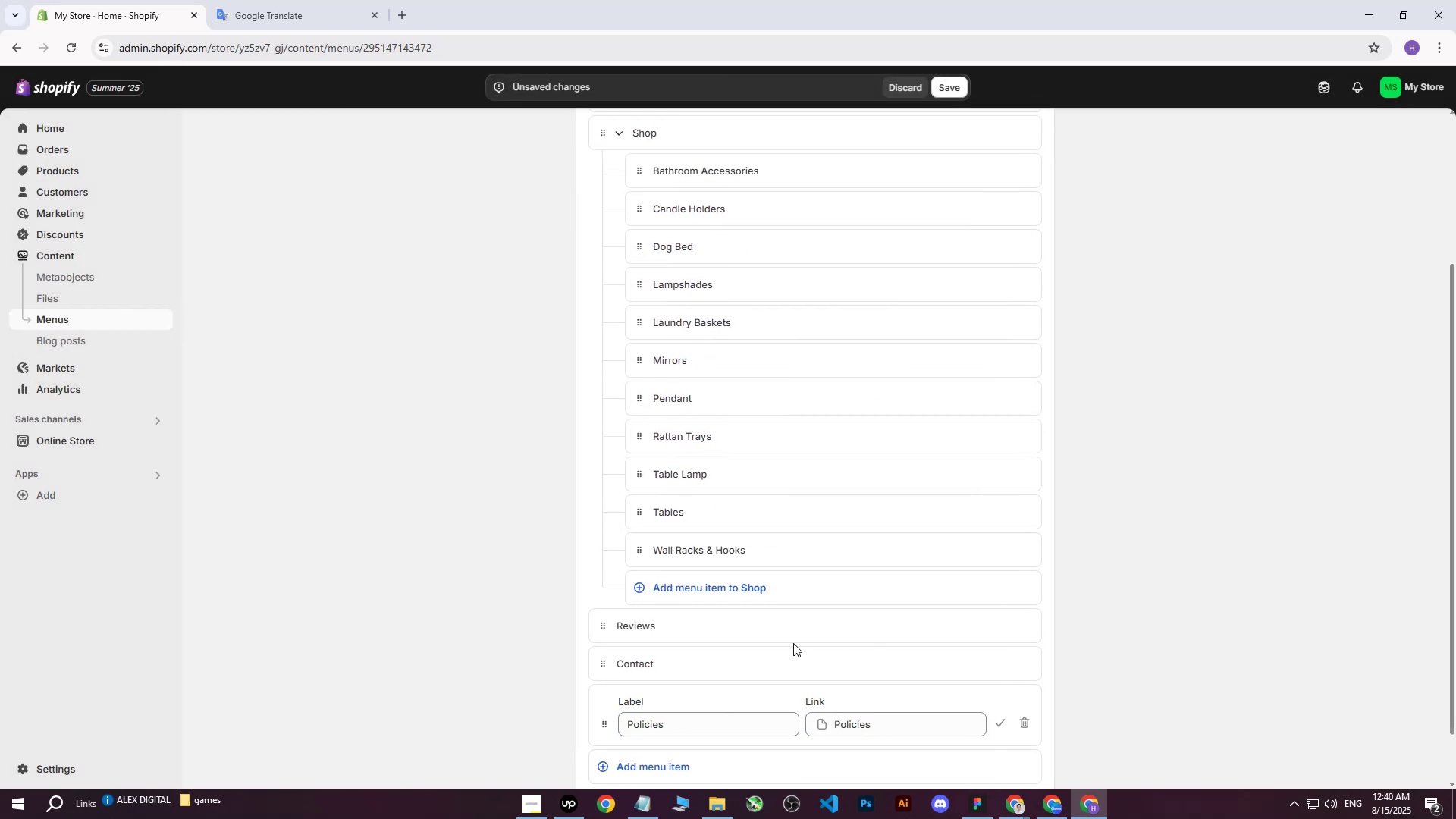 
scroll: coordinate [924, 554], scroll_direction: down, amount: 3.0
 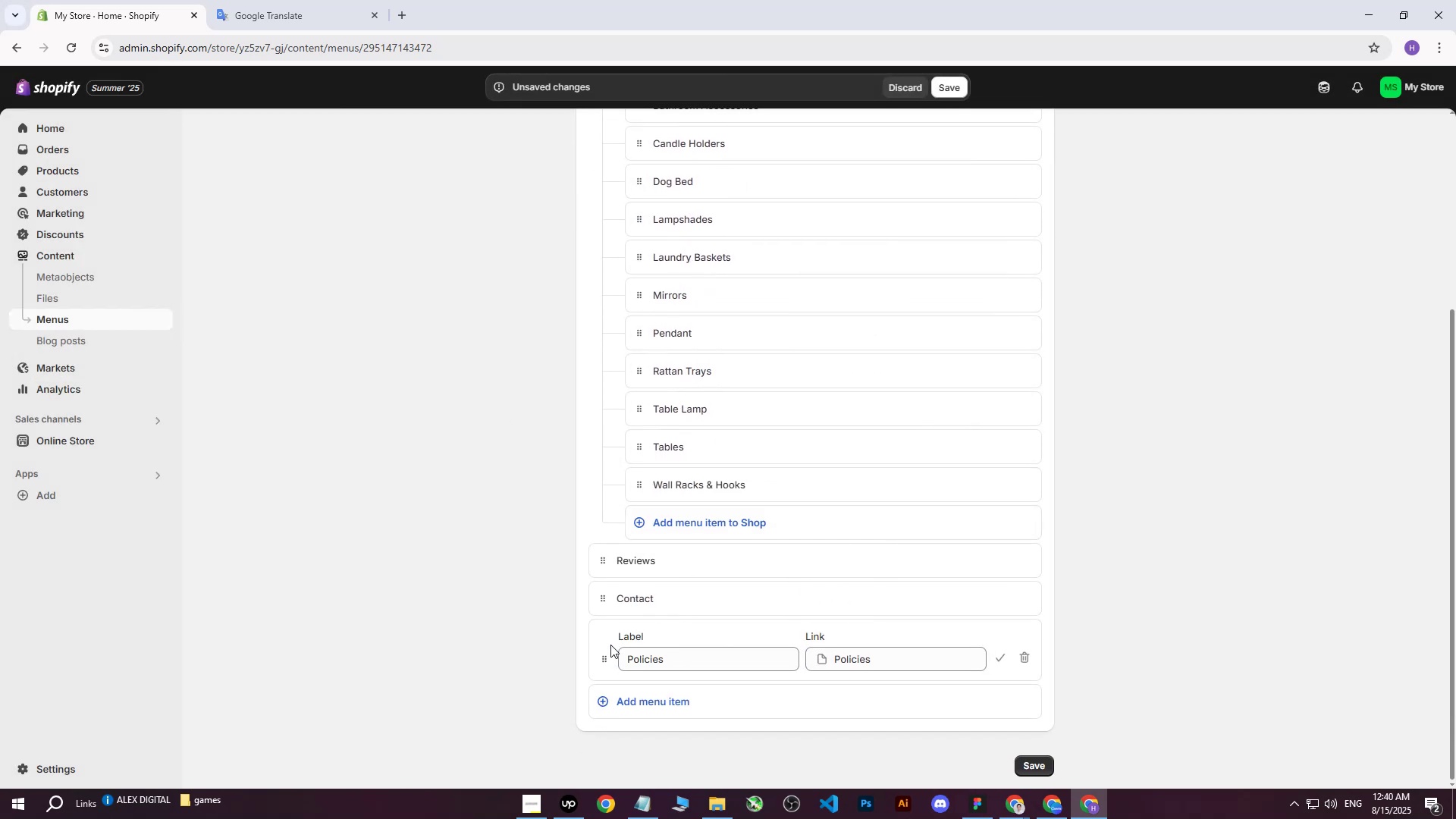 
left_click_drag(start_coordinate=[607, 653], to_coordinate=[610, 617])
 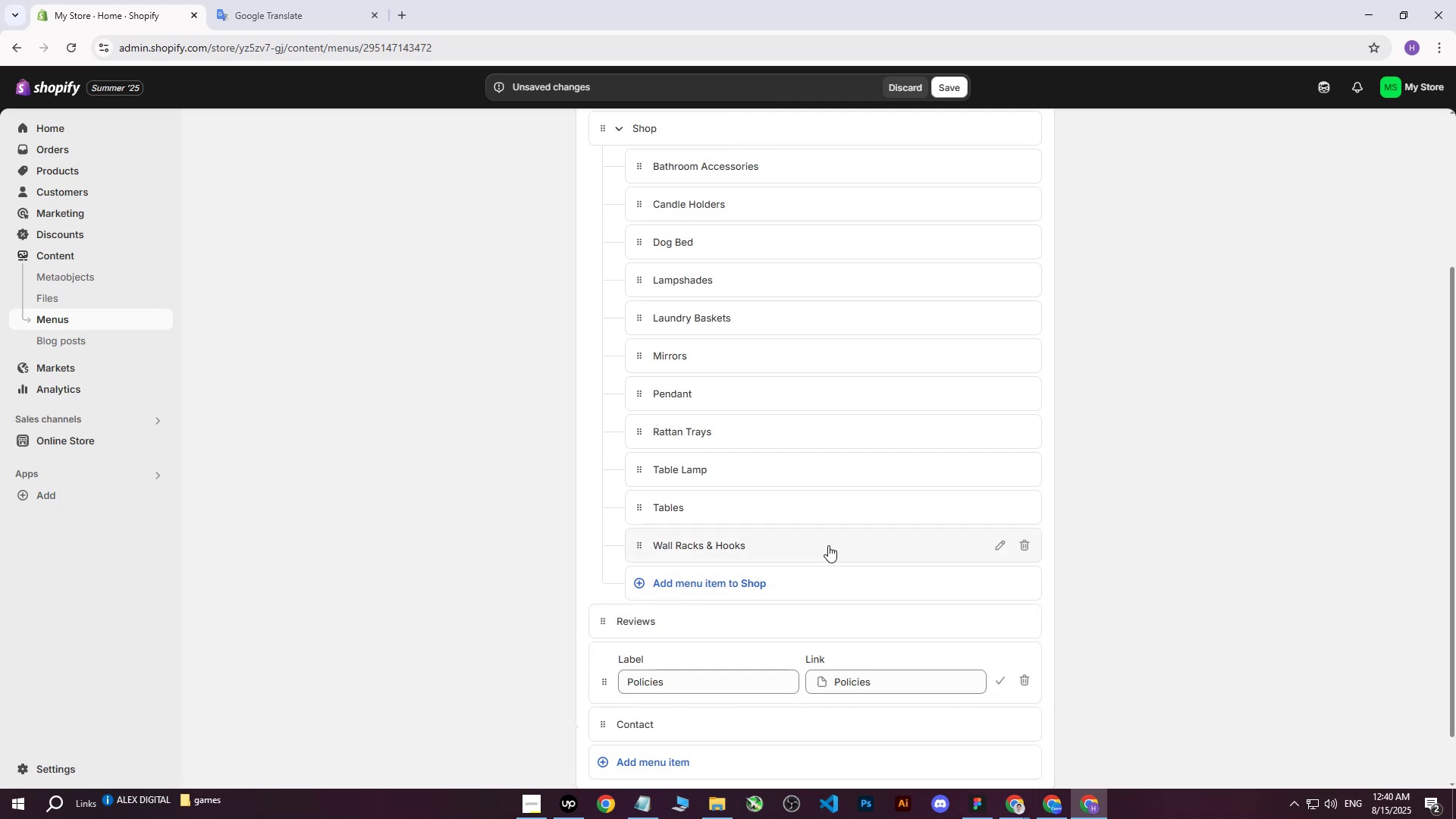 
scroll: coordinate [833, 558], scroll_direction: down, amount: 3.0
 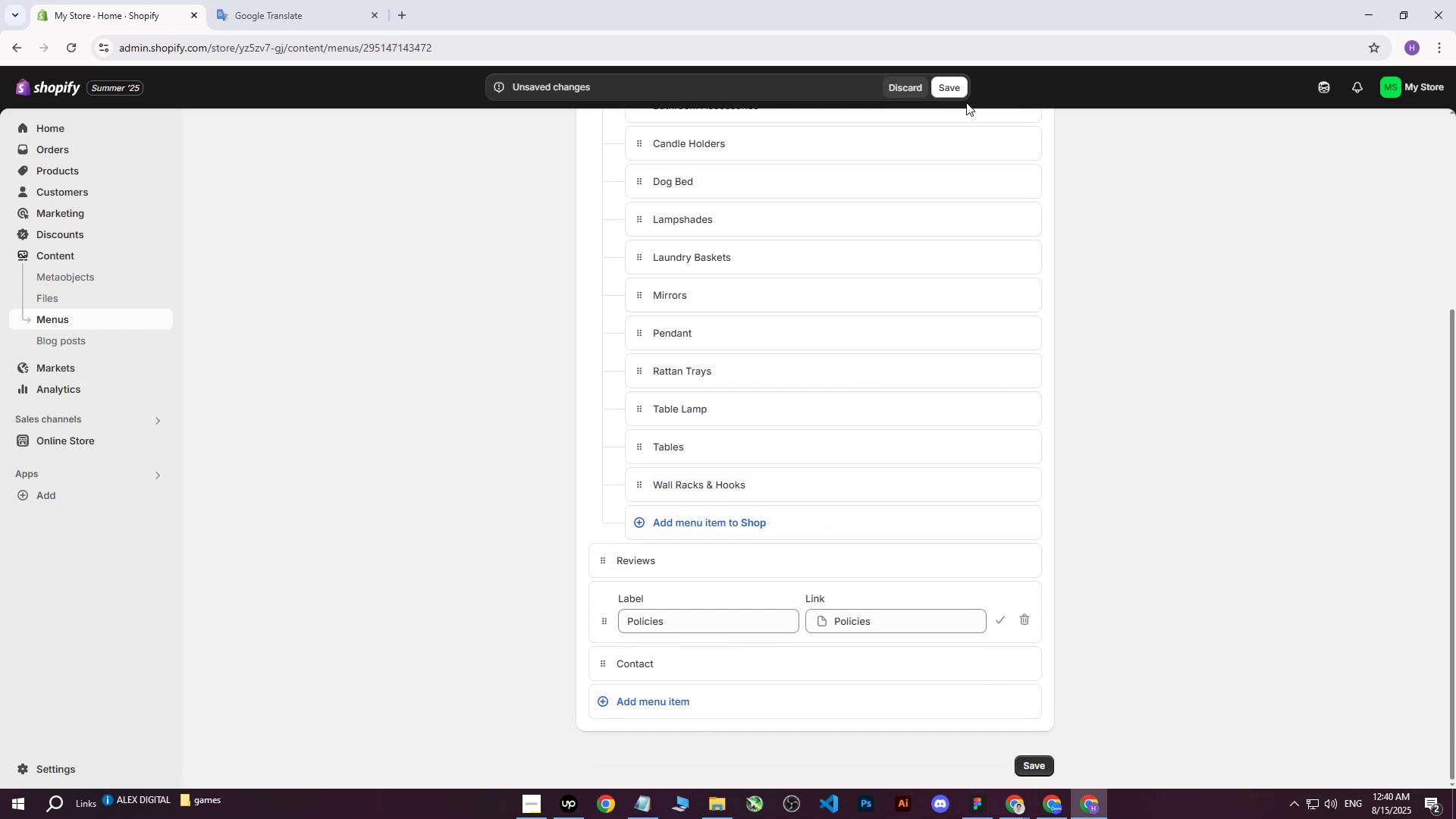 
left_click([950, 87])
 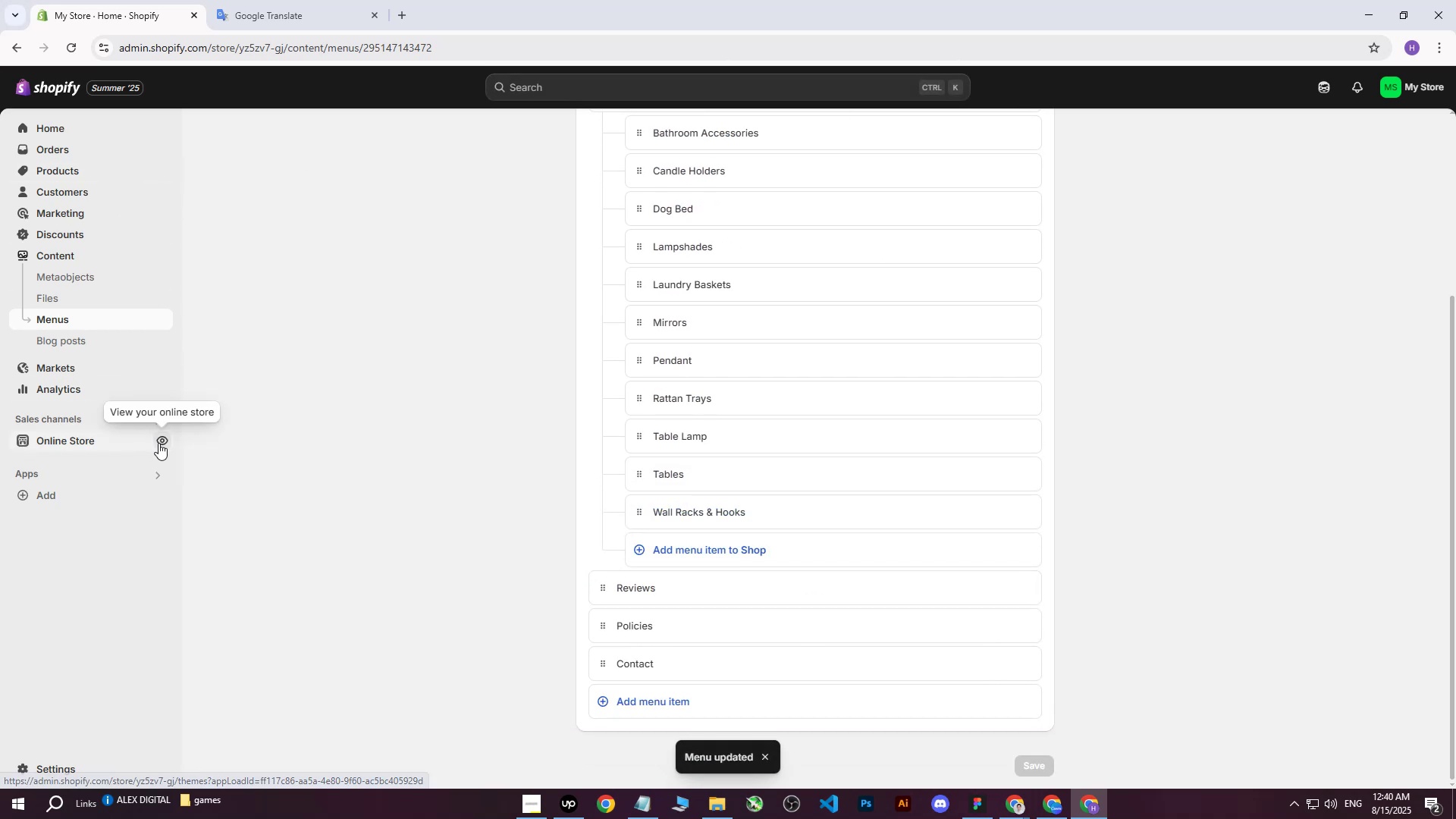 
left_click([167, 442])
 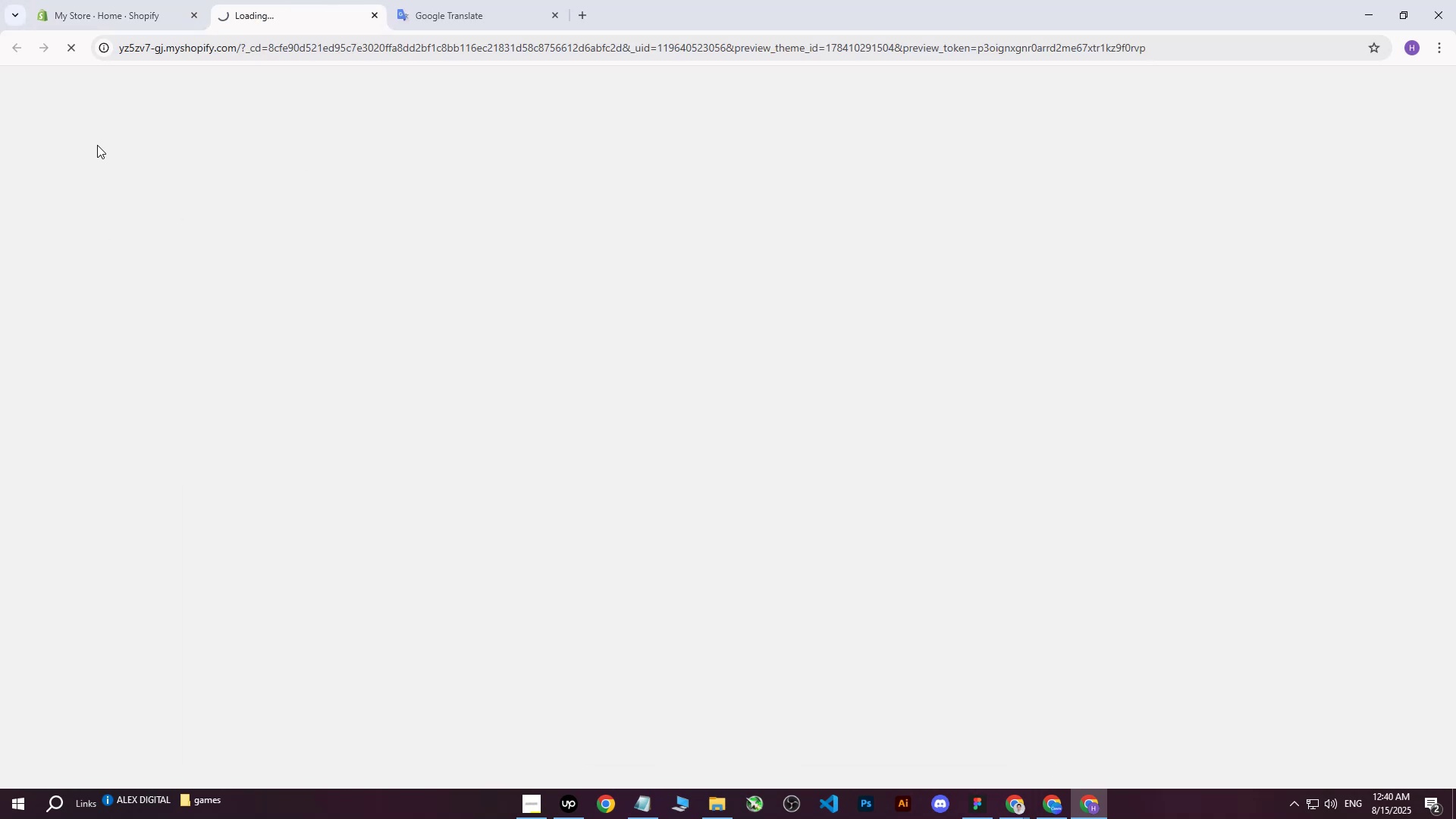 
left_click([109, 0])
 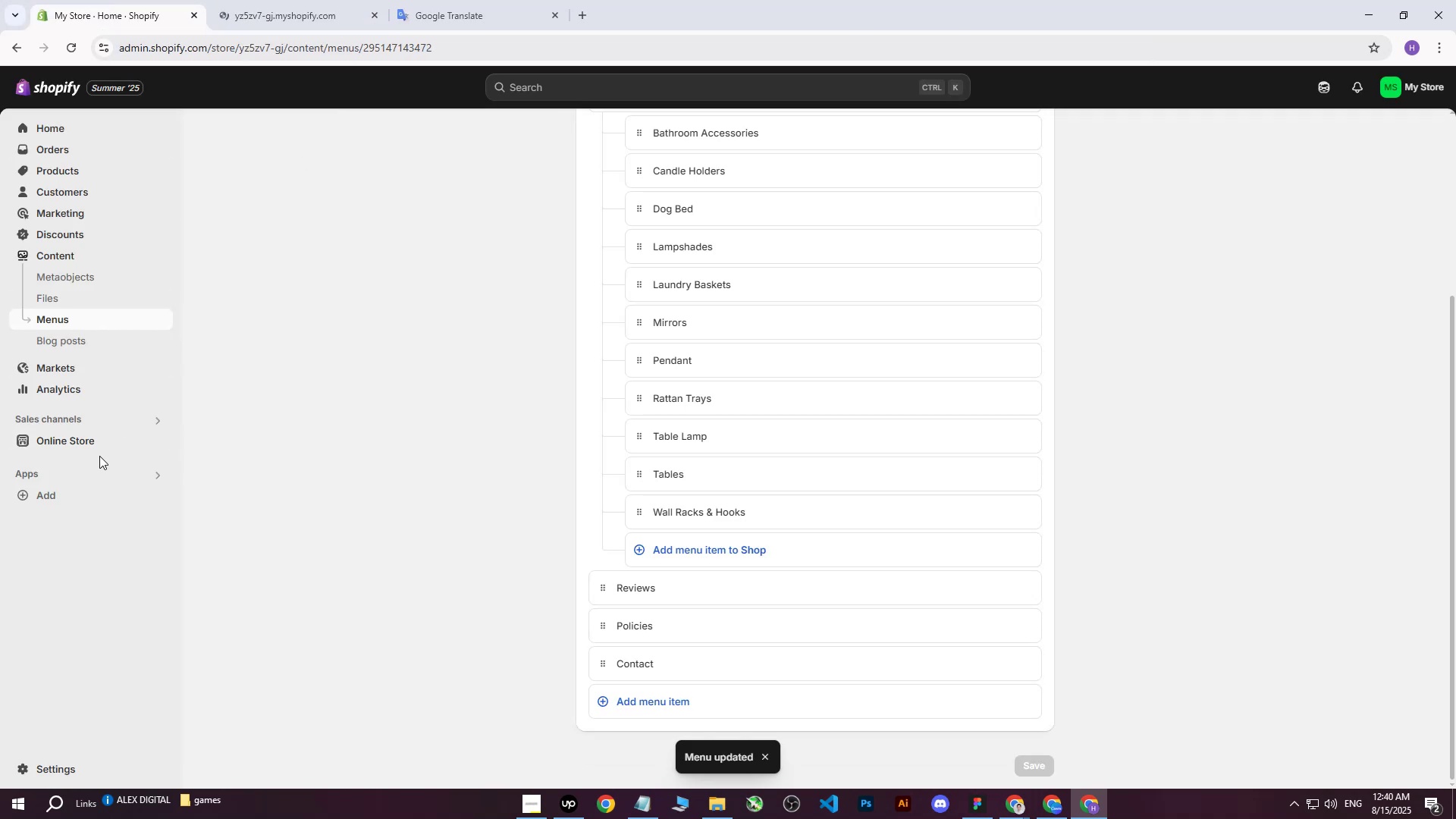 
left_click([86, 442])
 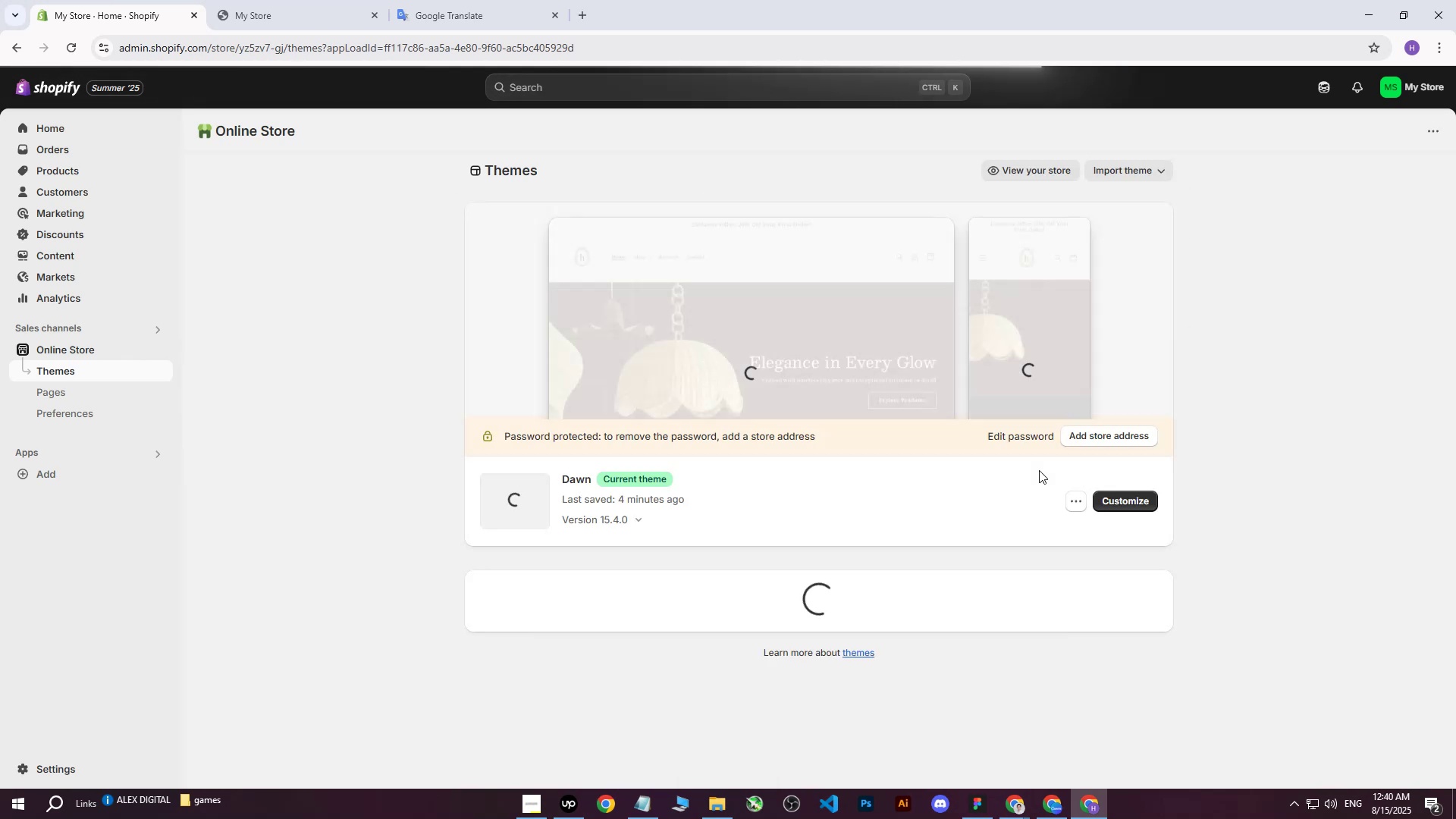 
left_click([1114, 503])
 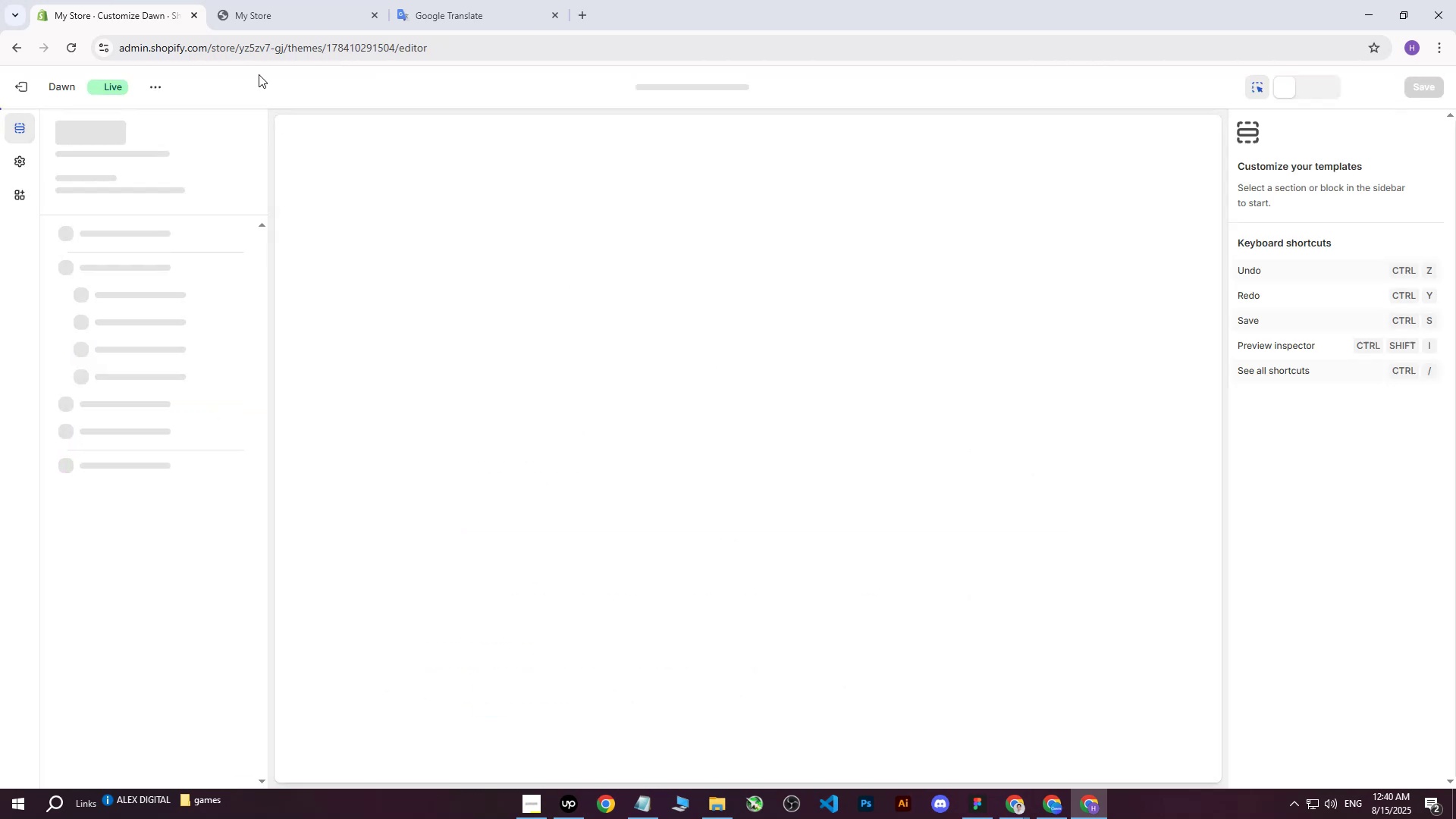 
left_click([246, 0])
 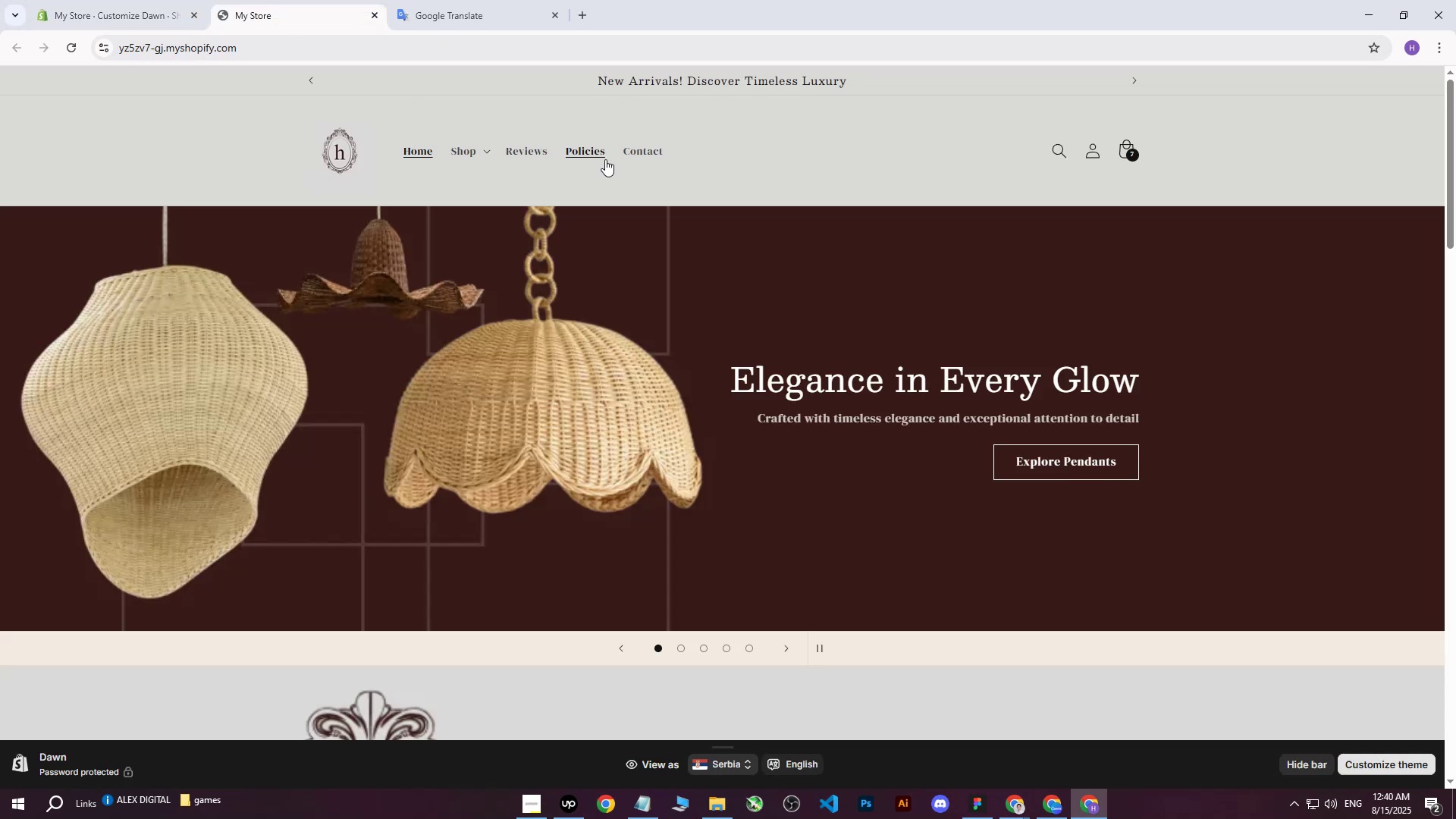 
left_click([603, 157])
 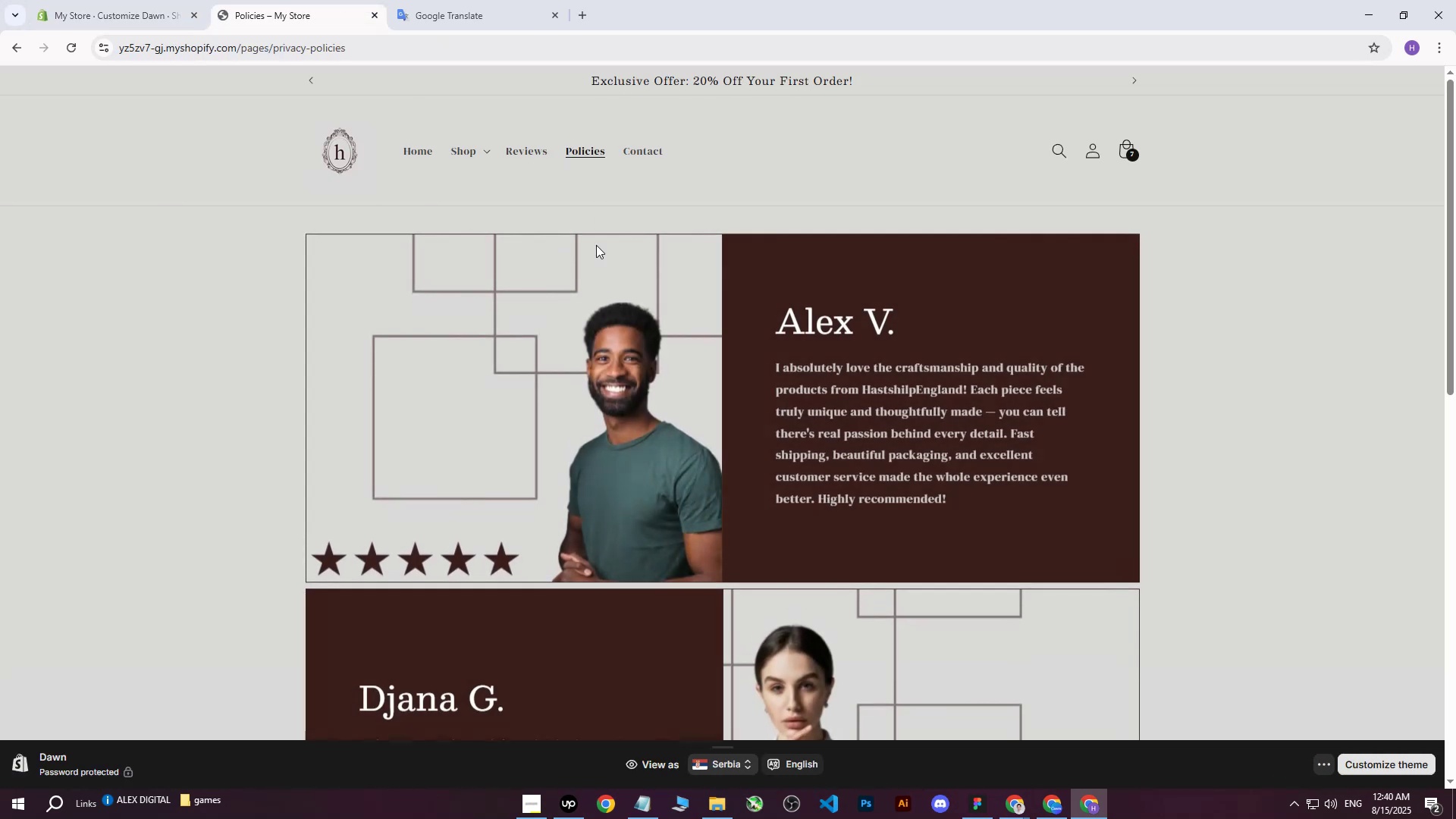 
scroll: coordinate [604, 374], scroll_direction: none, amount: 0.0
 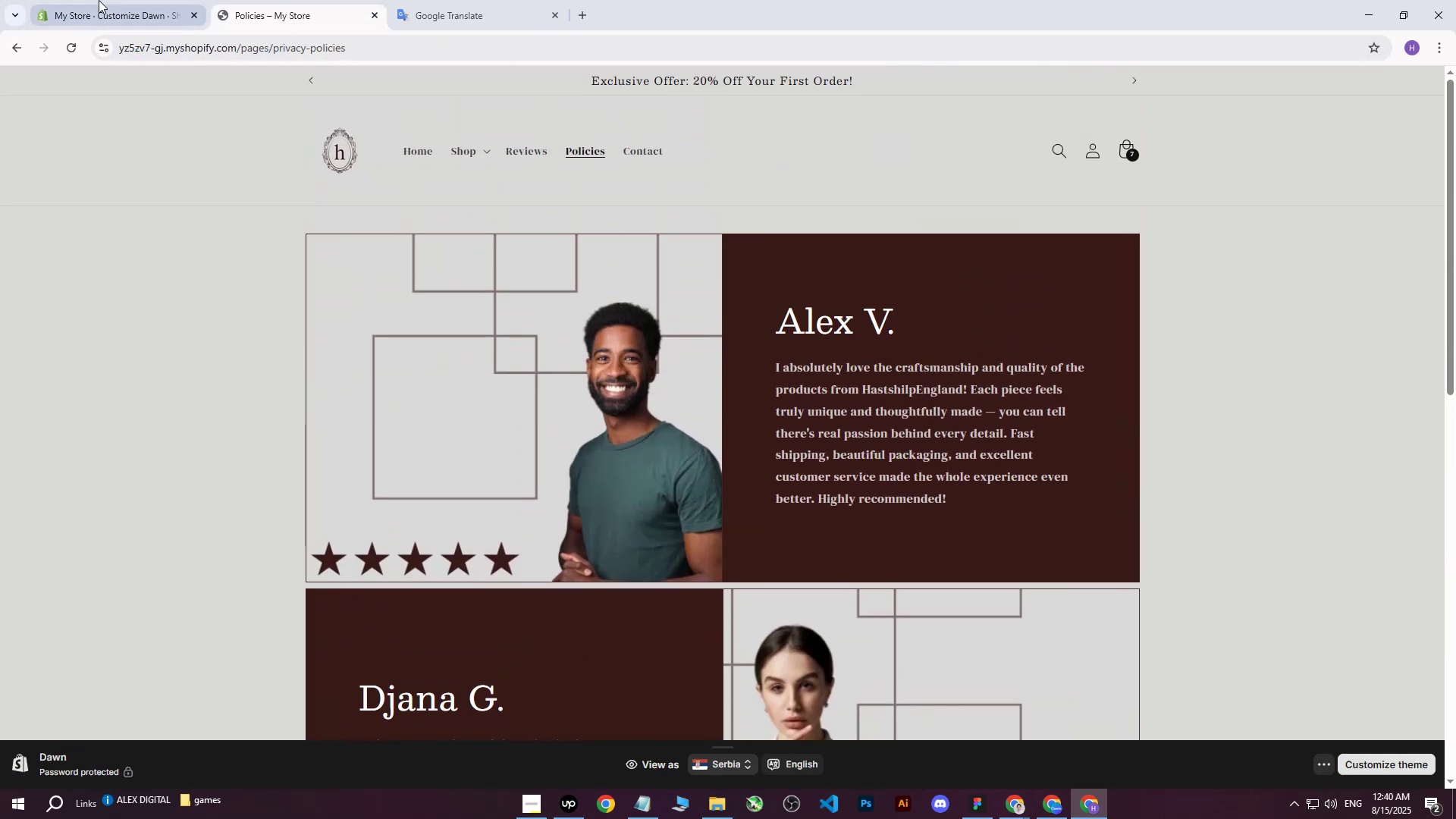 
left_click([90, 0])
 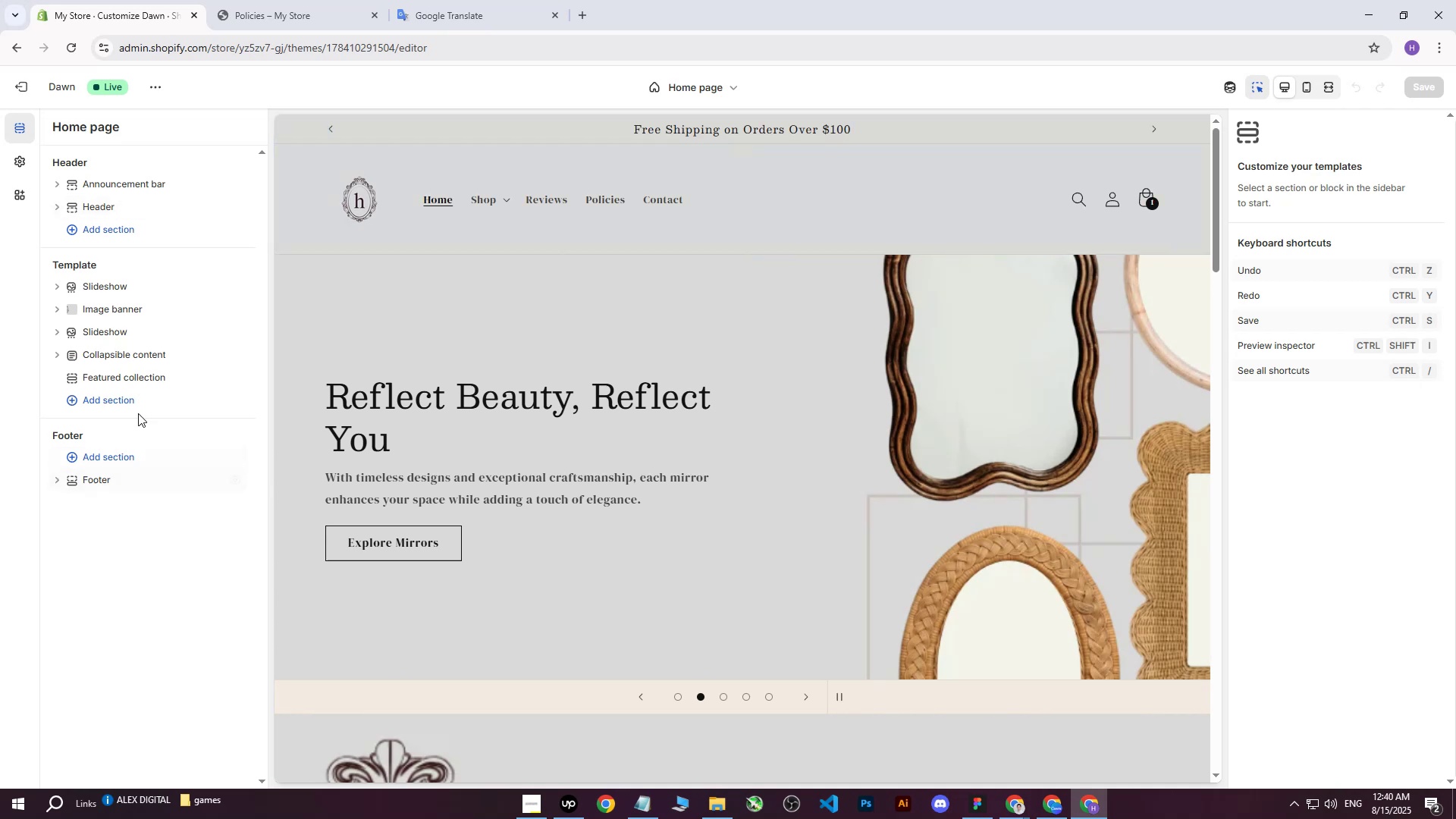 
wait(5.24)
 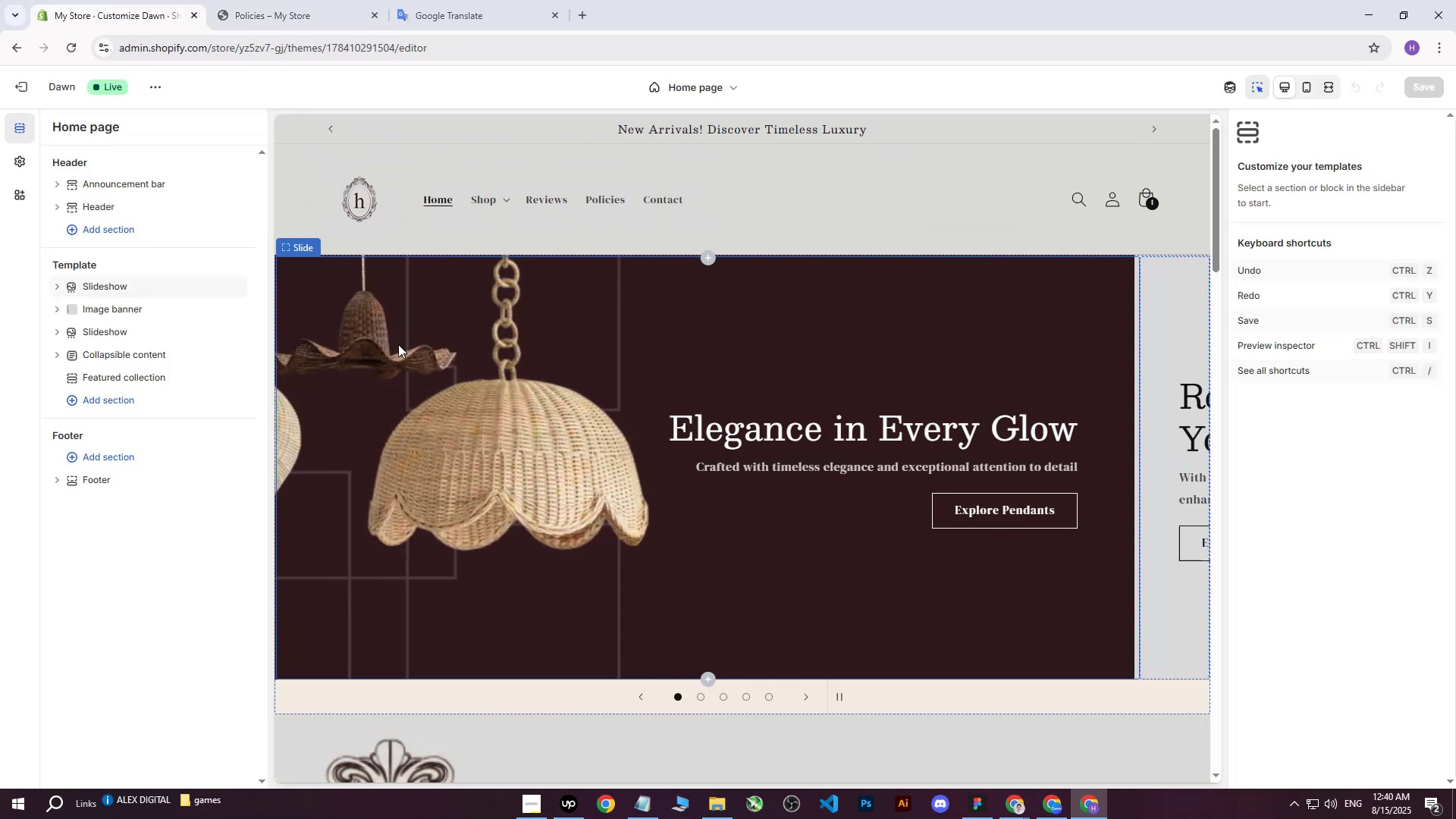 
left_click([34, 88])
 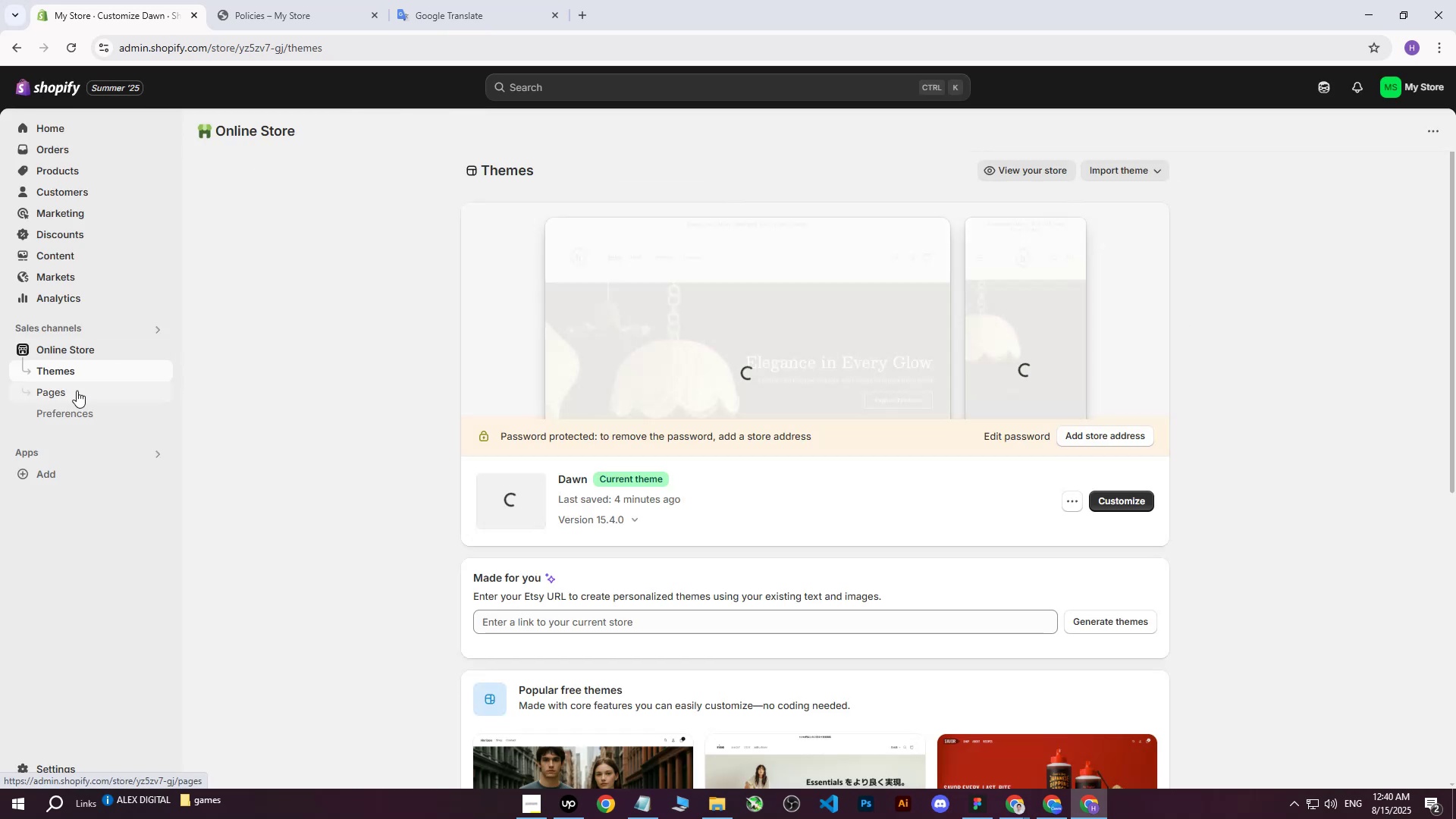 
left_click([68, 397])
 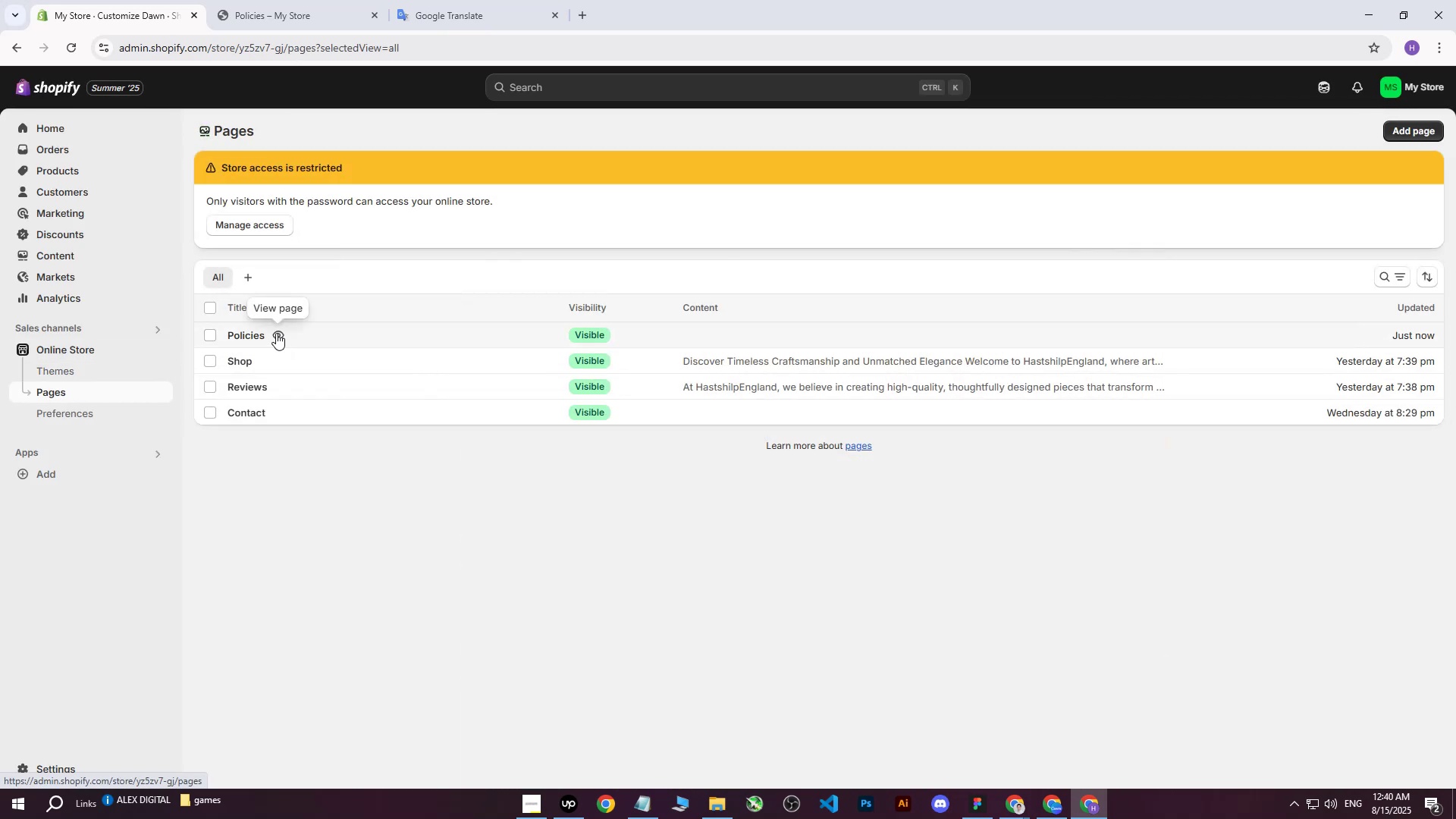 
left_click([242, 334])
 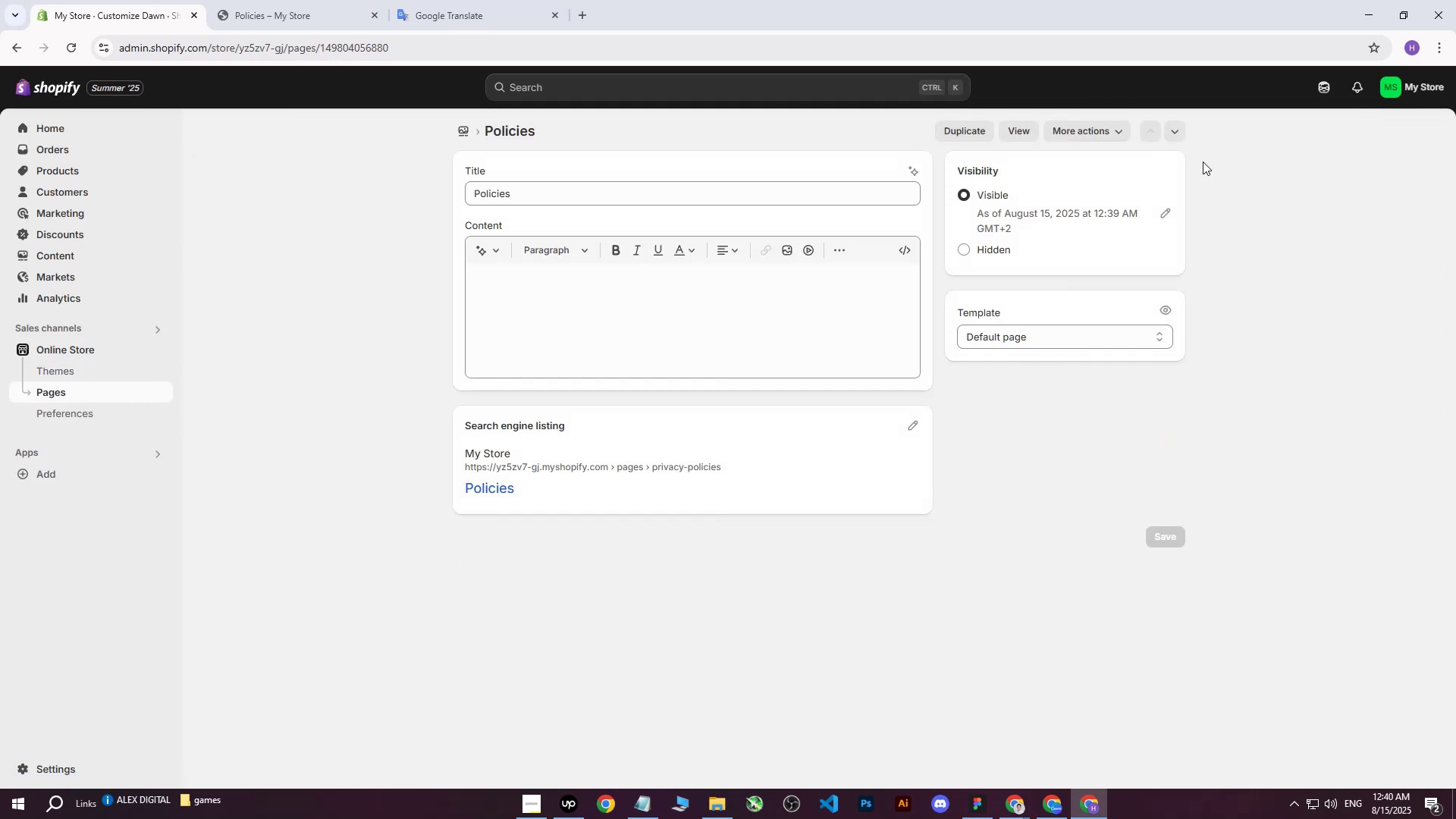 
left_click([1111, 133])
 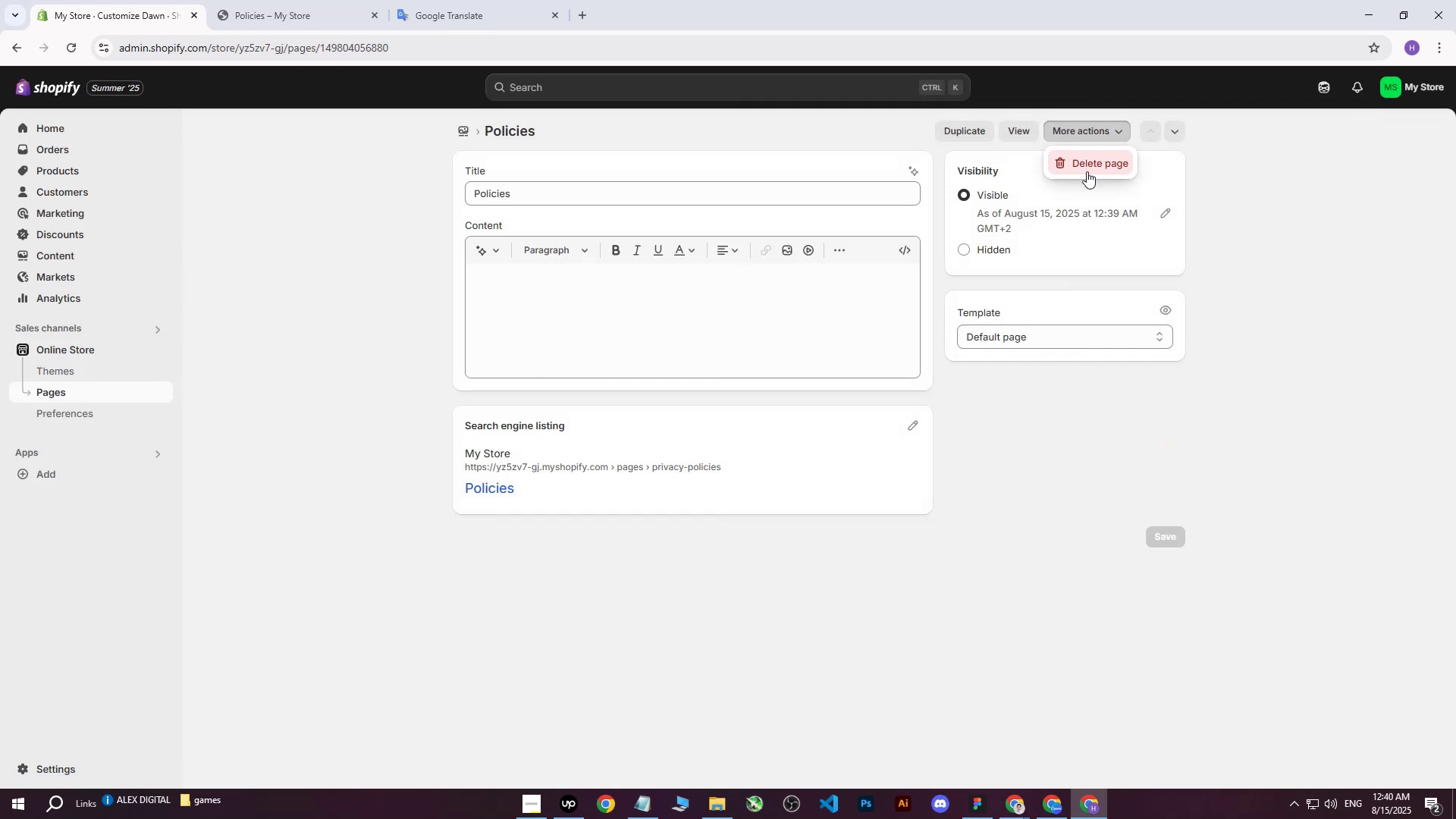 
left_click([1086, 161])
 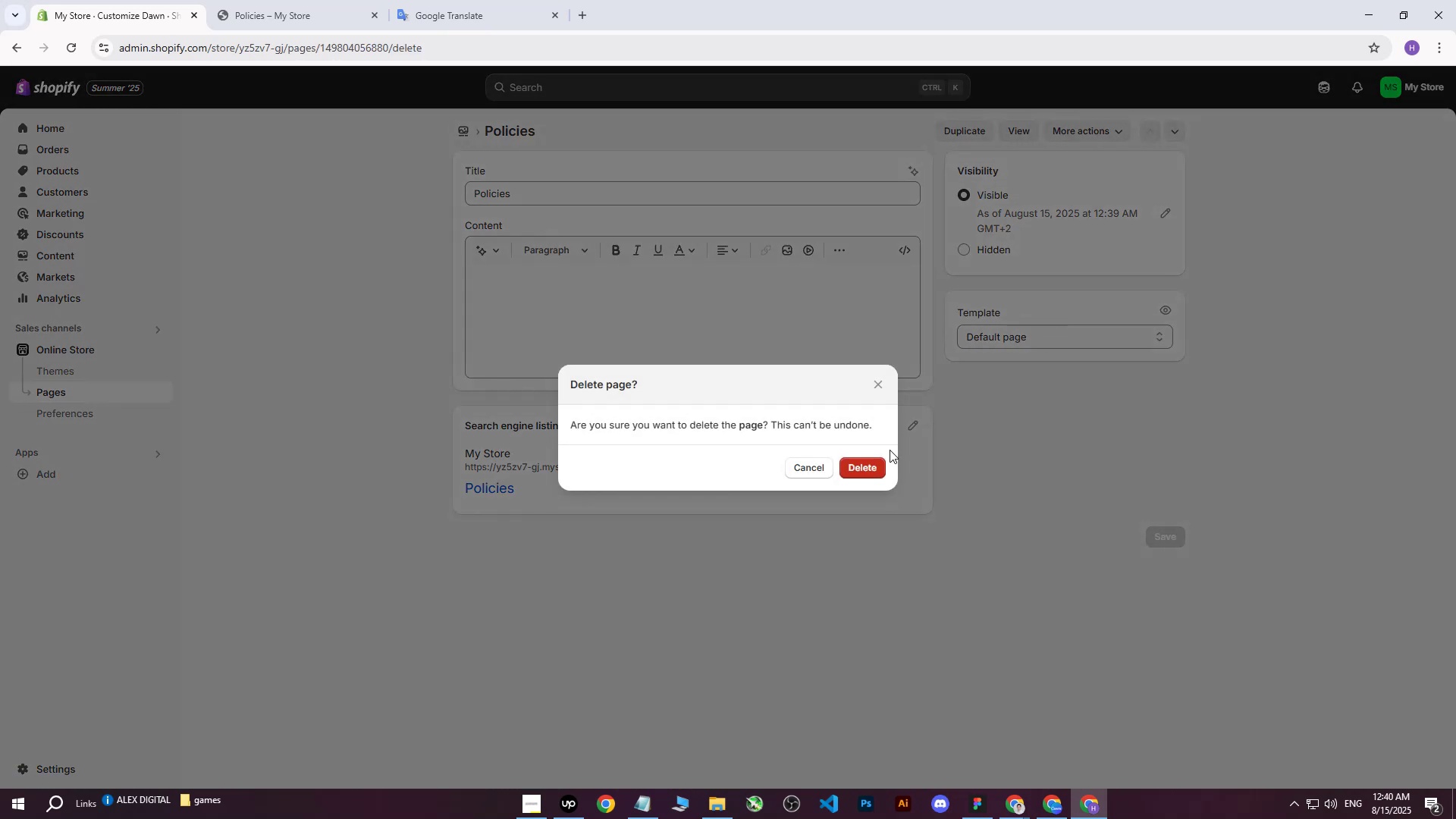 
left_click([864, 463])
 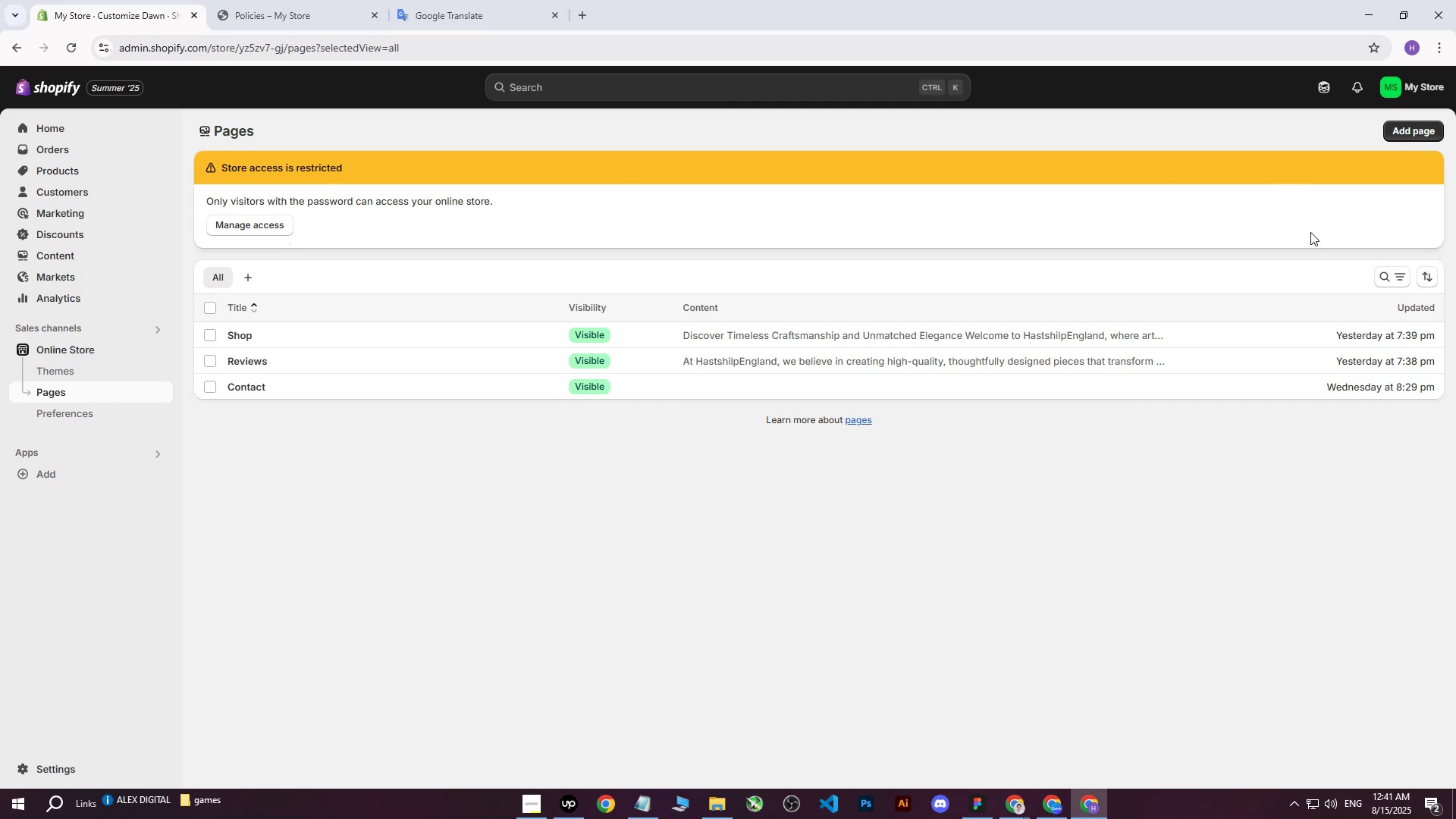 
left_click([321, 507])
 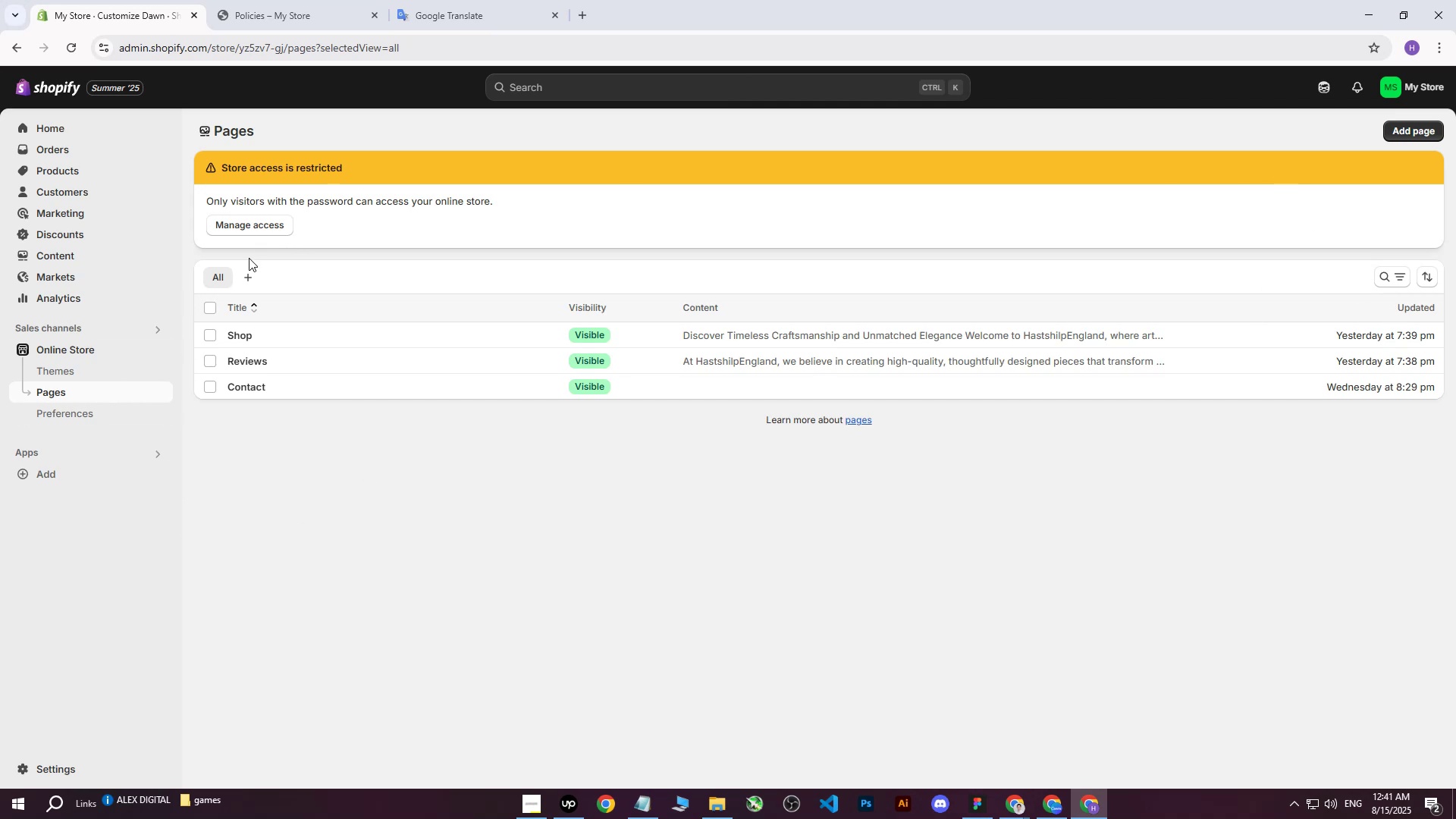 
left_click_drag(start_coordinate=[223, 272], to_coordinate=[789, 244])
 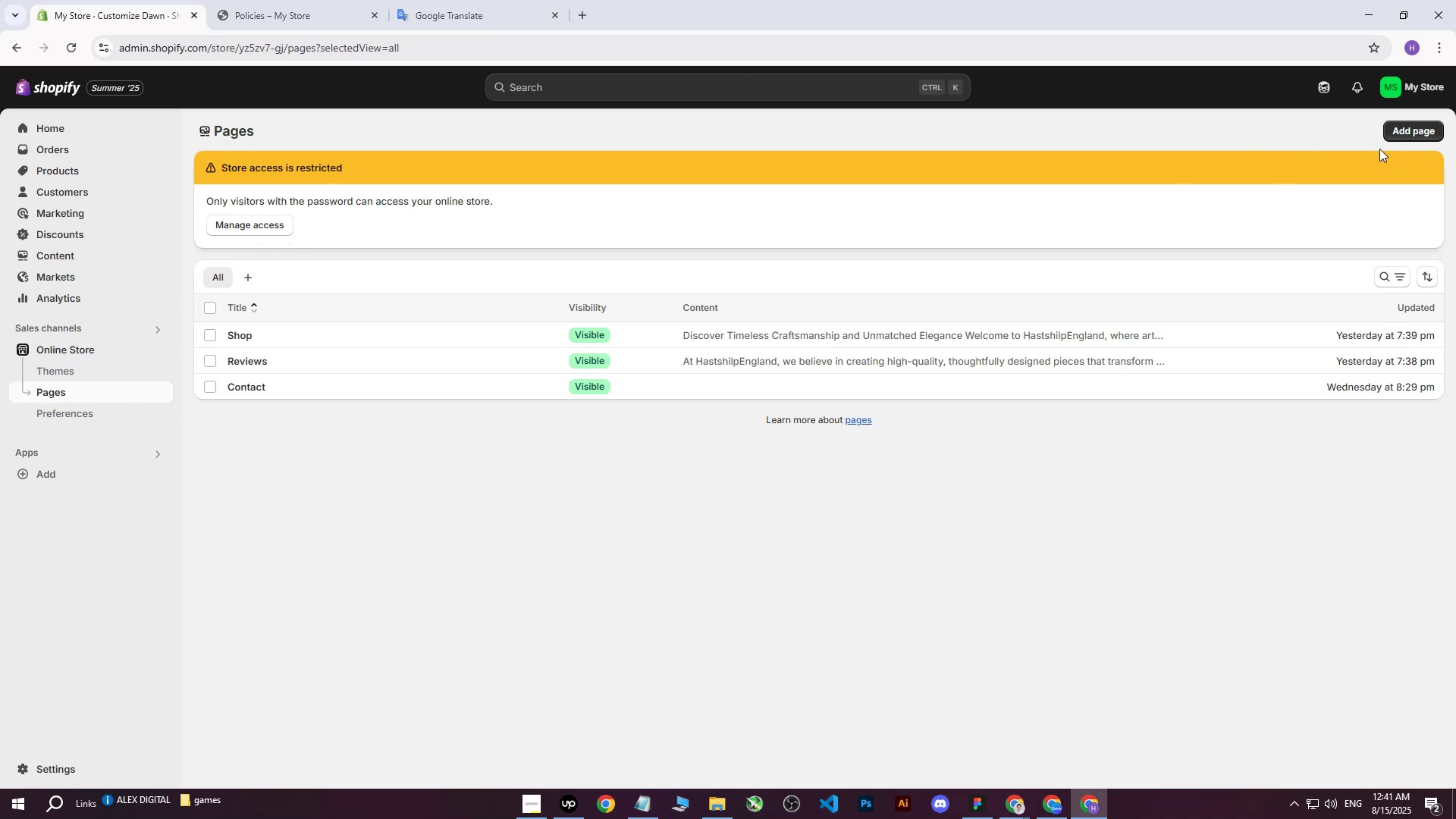 
left_click([1408, 136])
 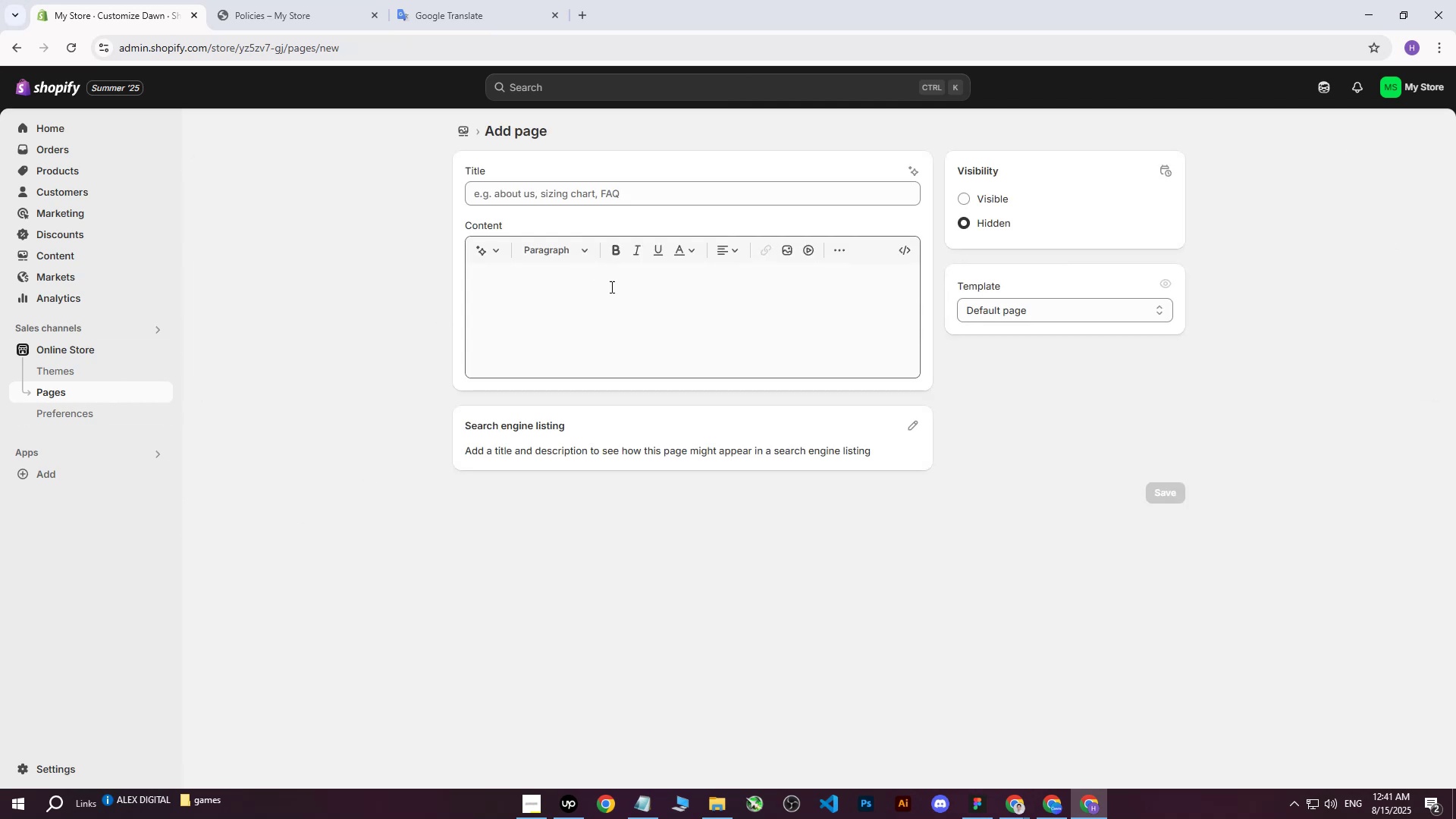 
left_click([566, 198])
 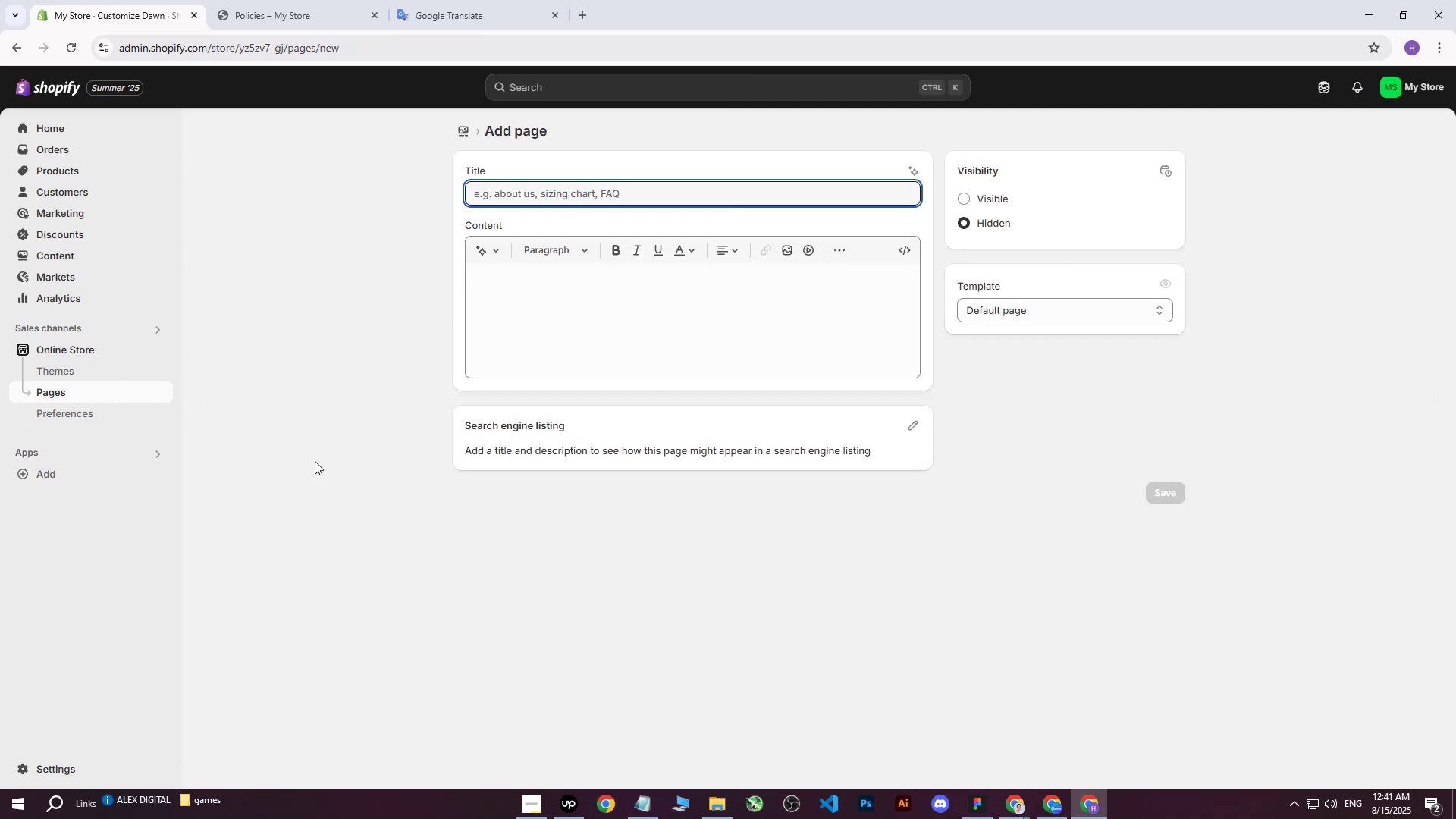 
left_click([315, 462])
 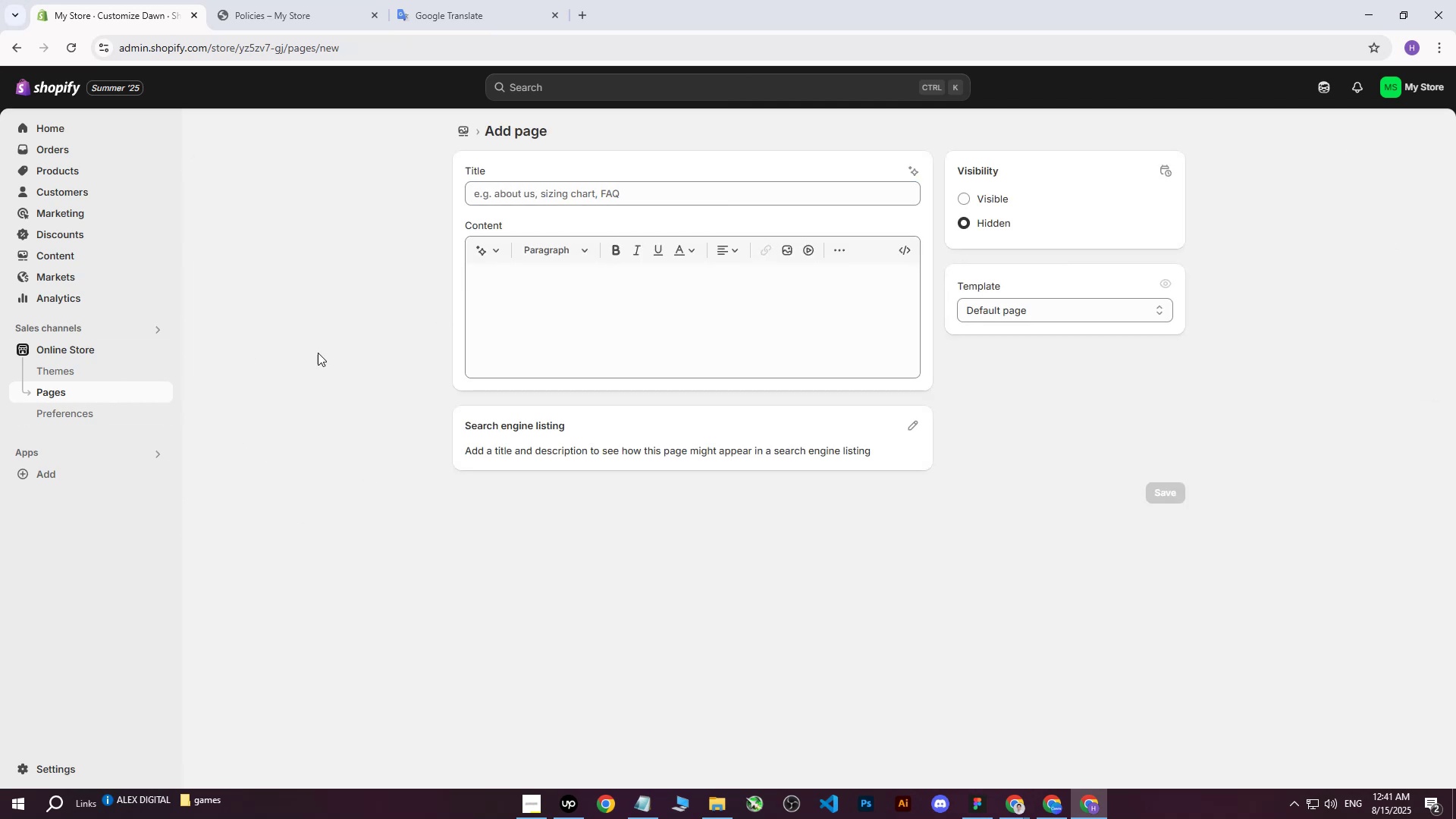 
left_click([521, 198])
 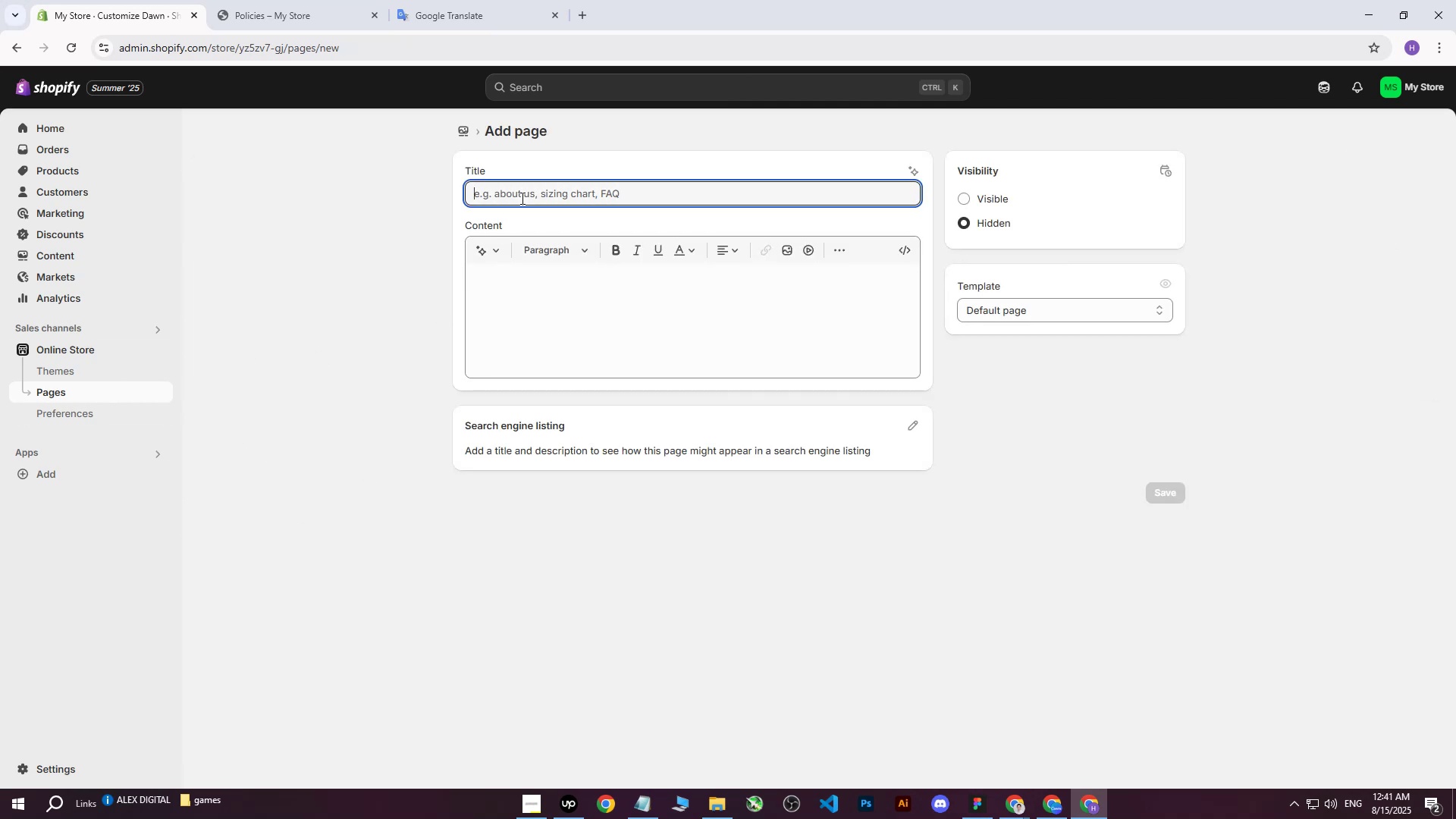 
type(Privacy Policie)
 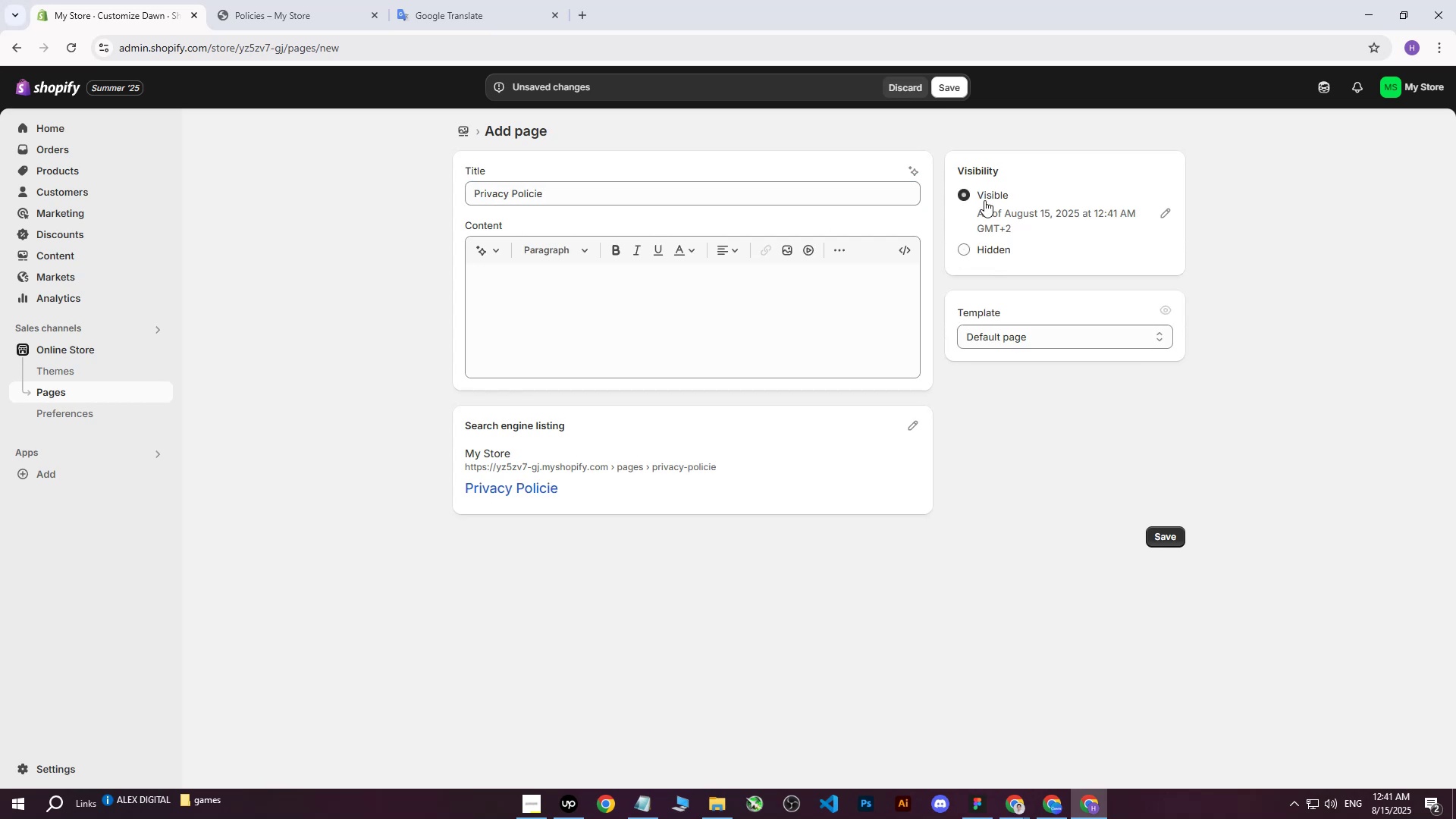 
double_click([957, 93])
 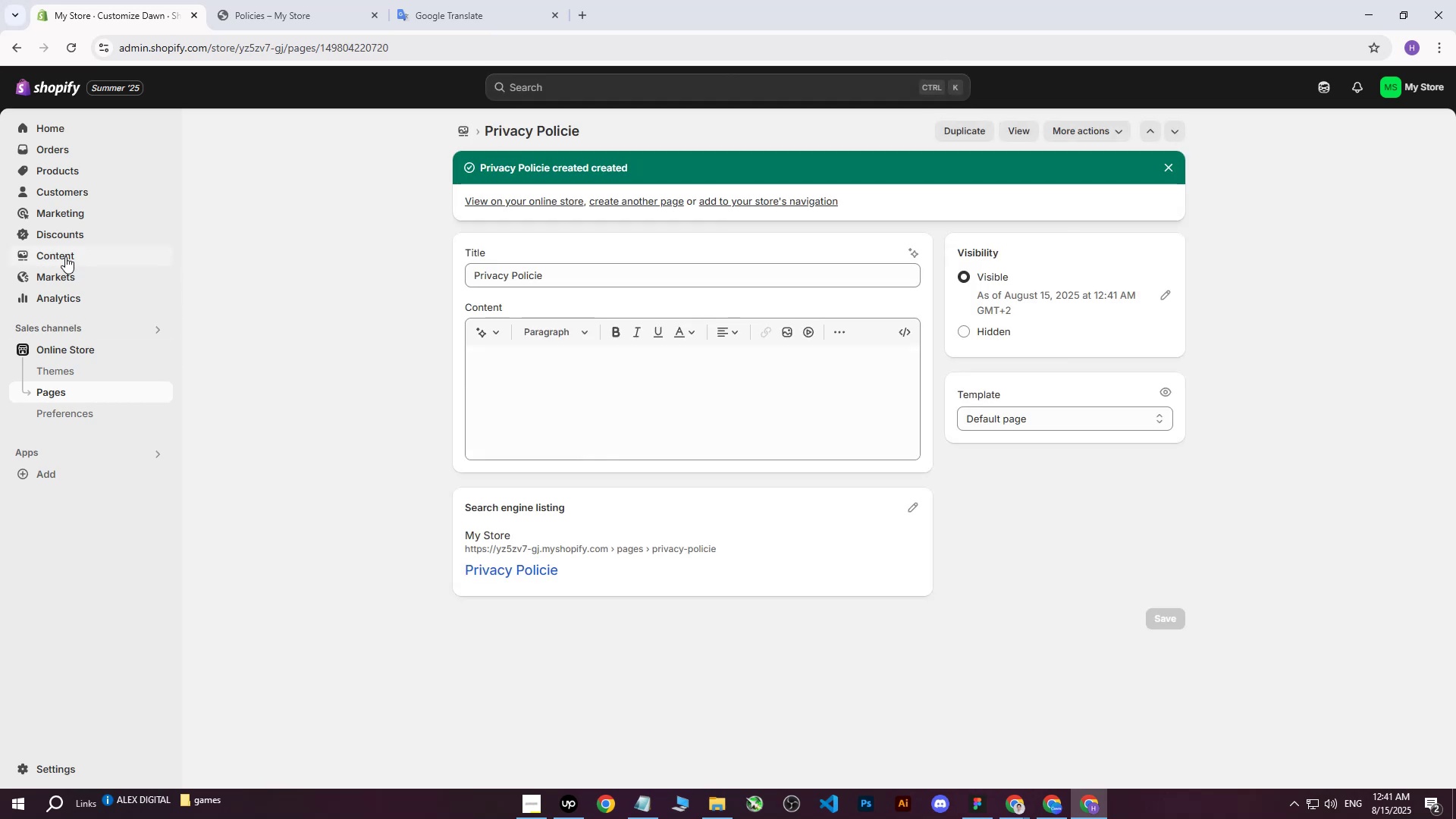 
left_click([64, 256])
 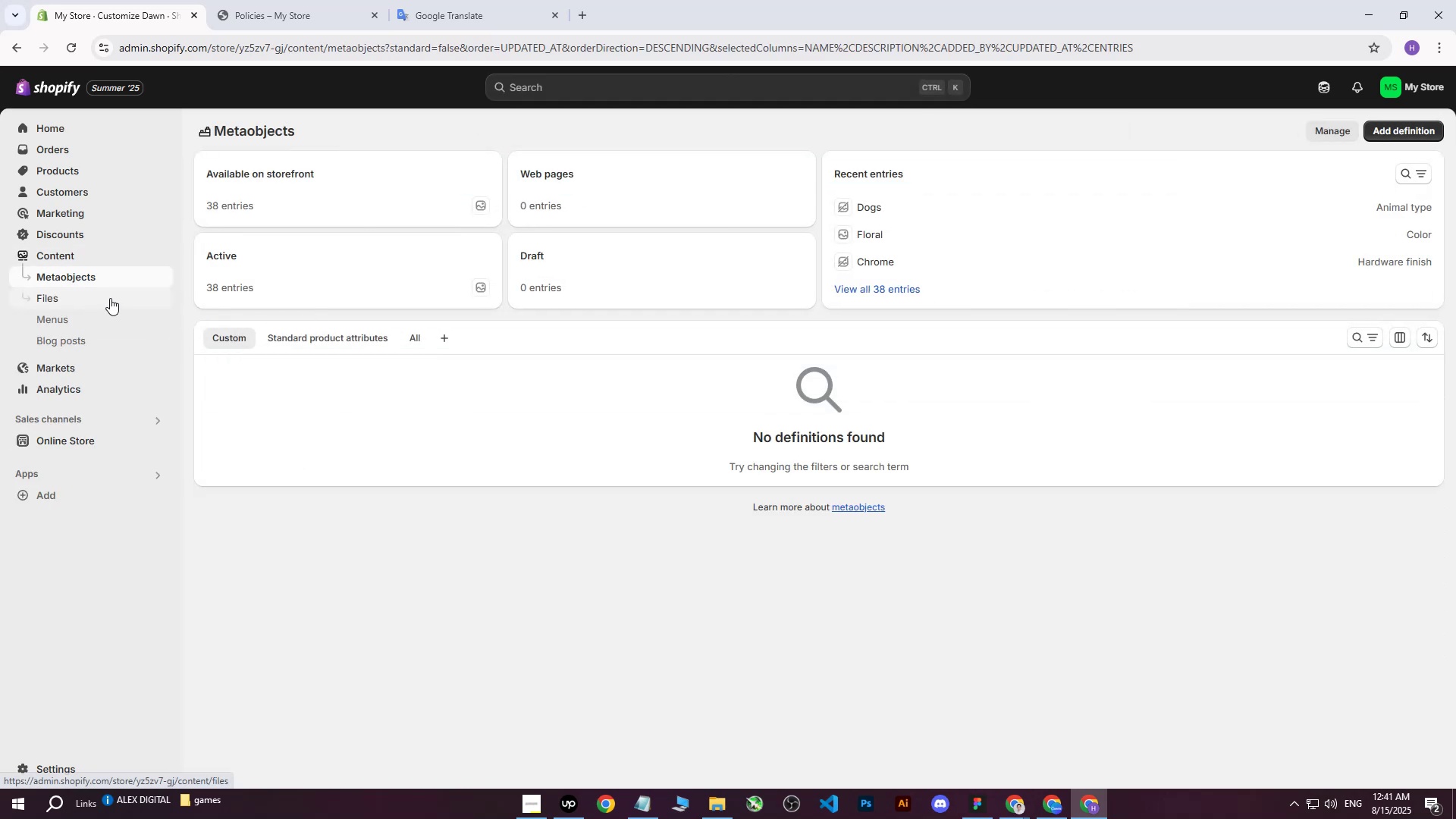 
left_click([56, 319])
 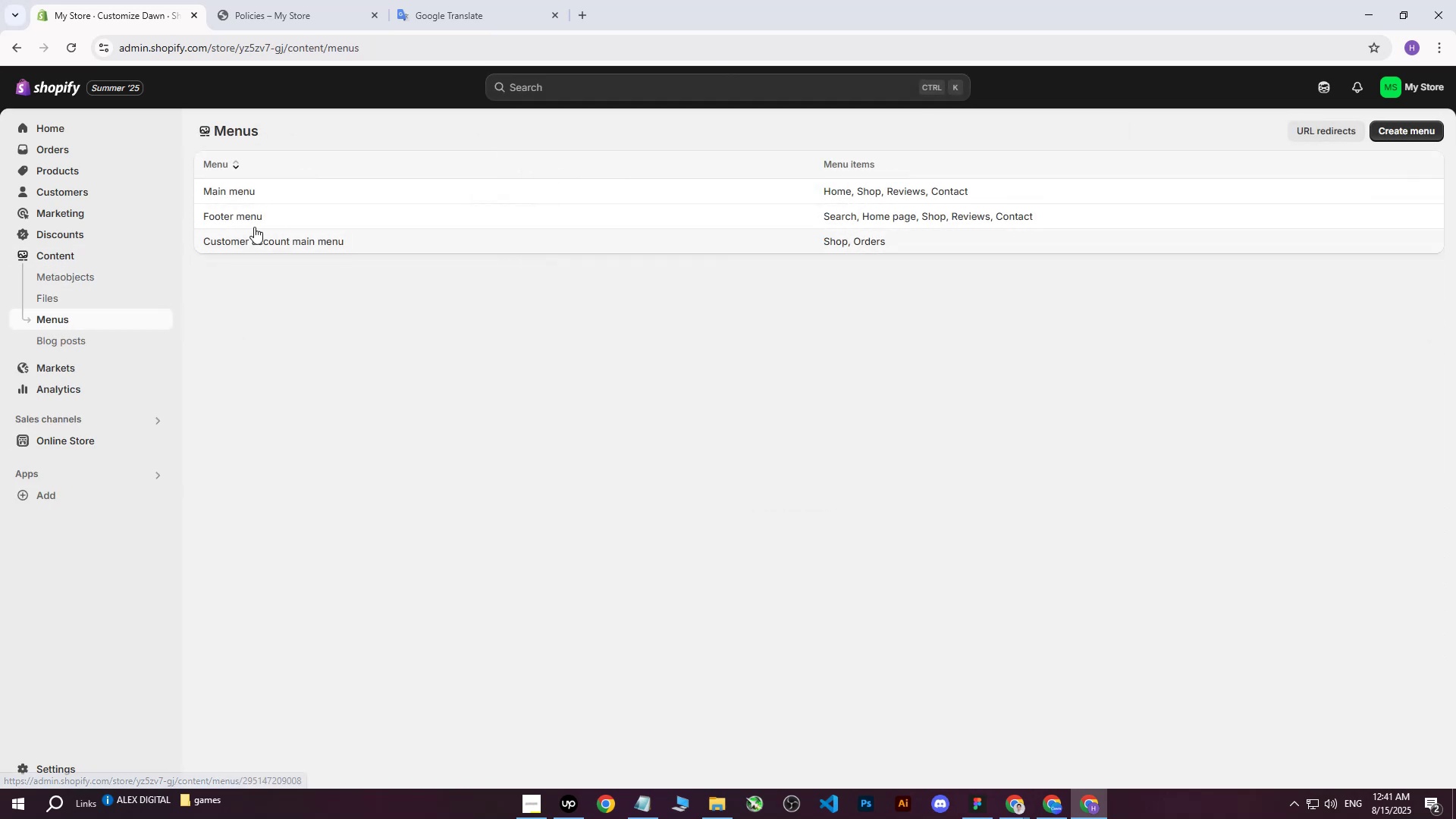 
left_click([244, 189])
 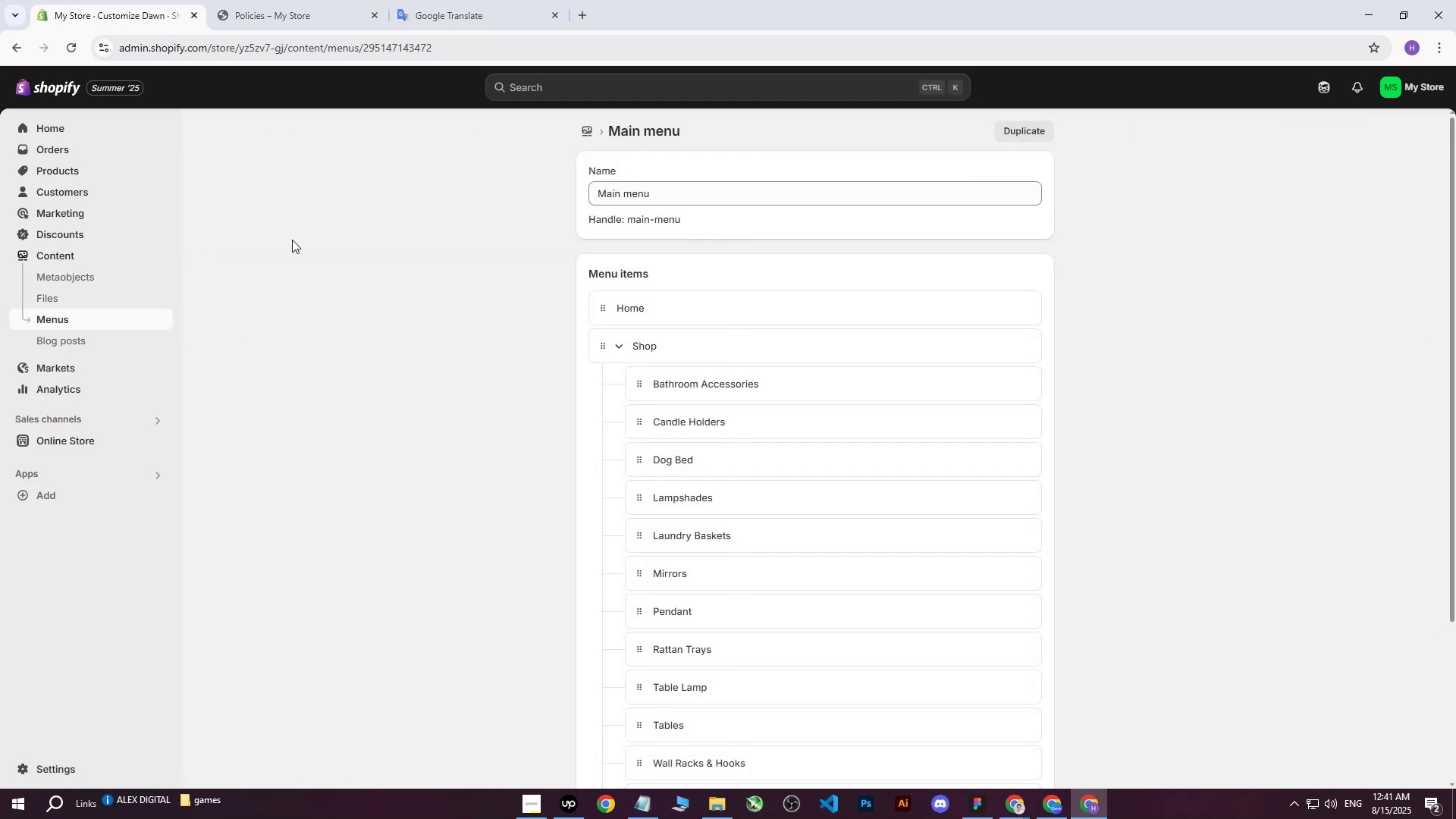 
scroll: coordinate [777, 479], scroll_direction: down, amount: 3.0
 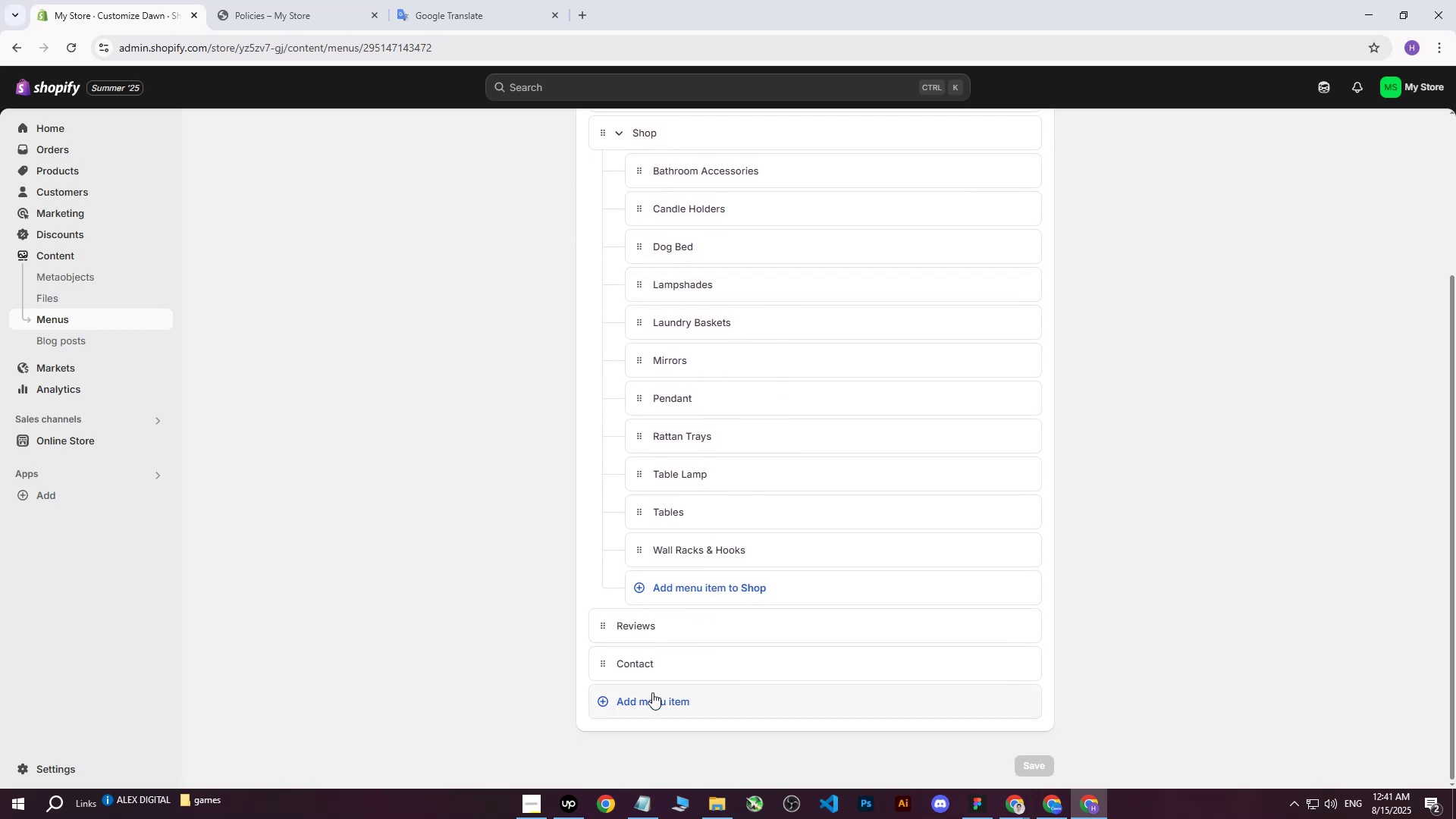 
left_click([701, 704])
 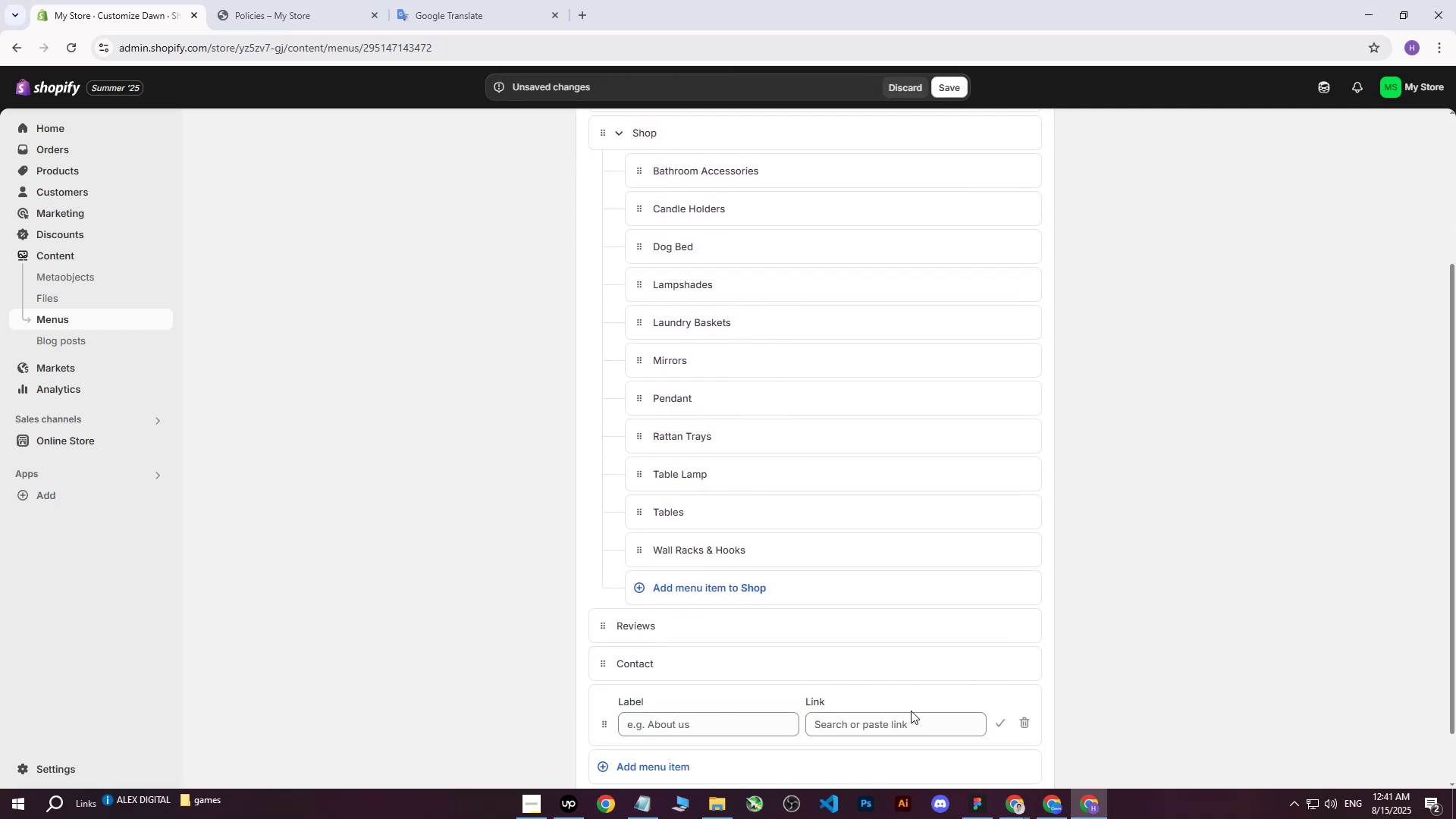 
double_click([909, 718])
 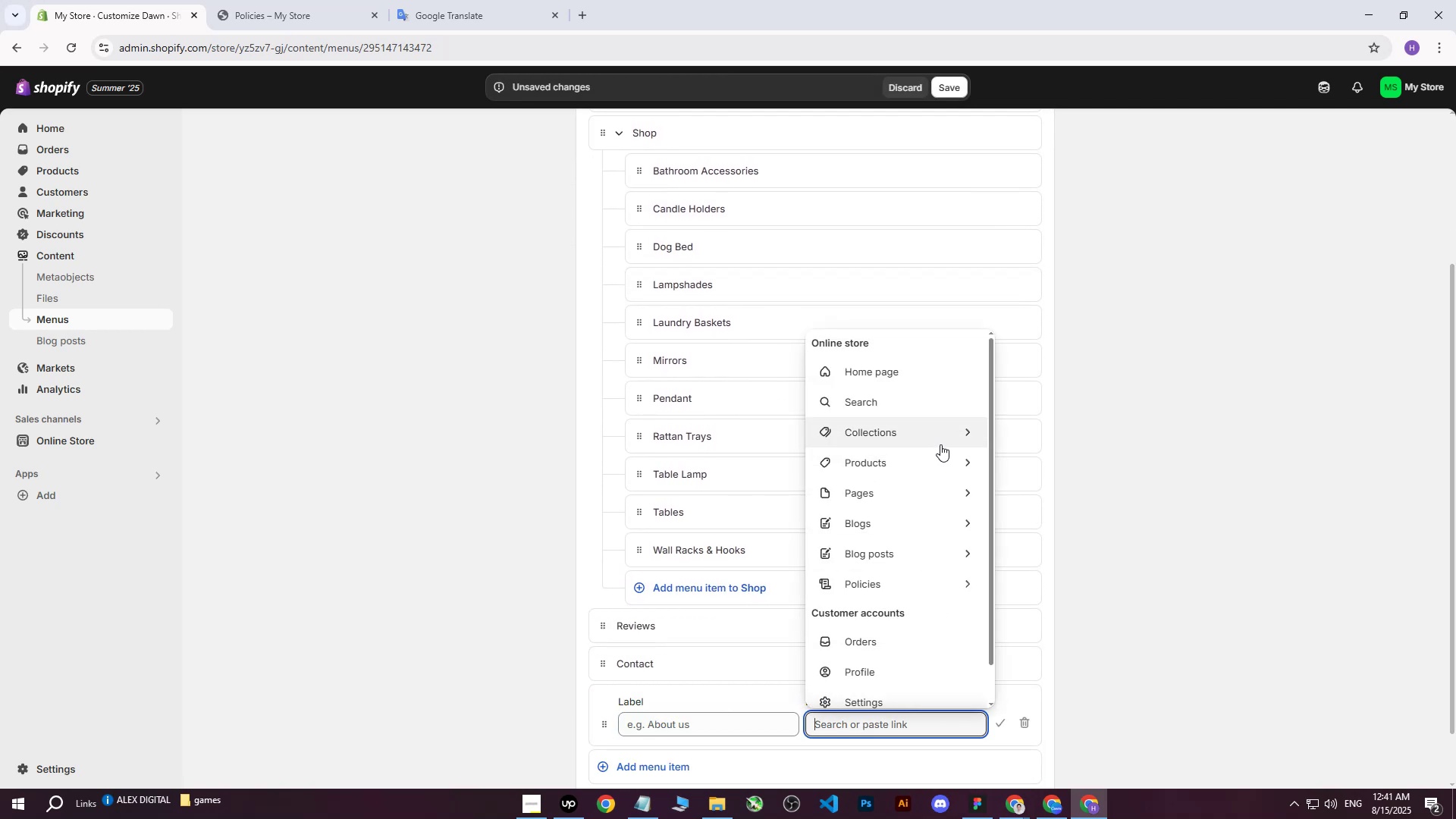 
left_click([928, 490])
 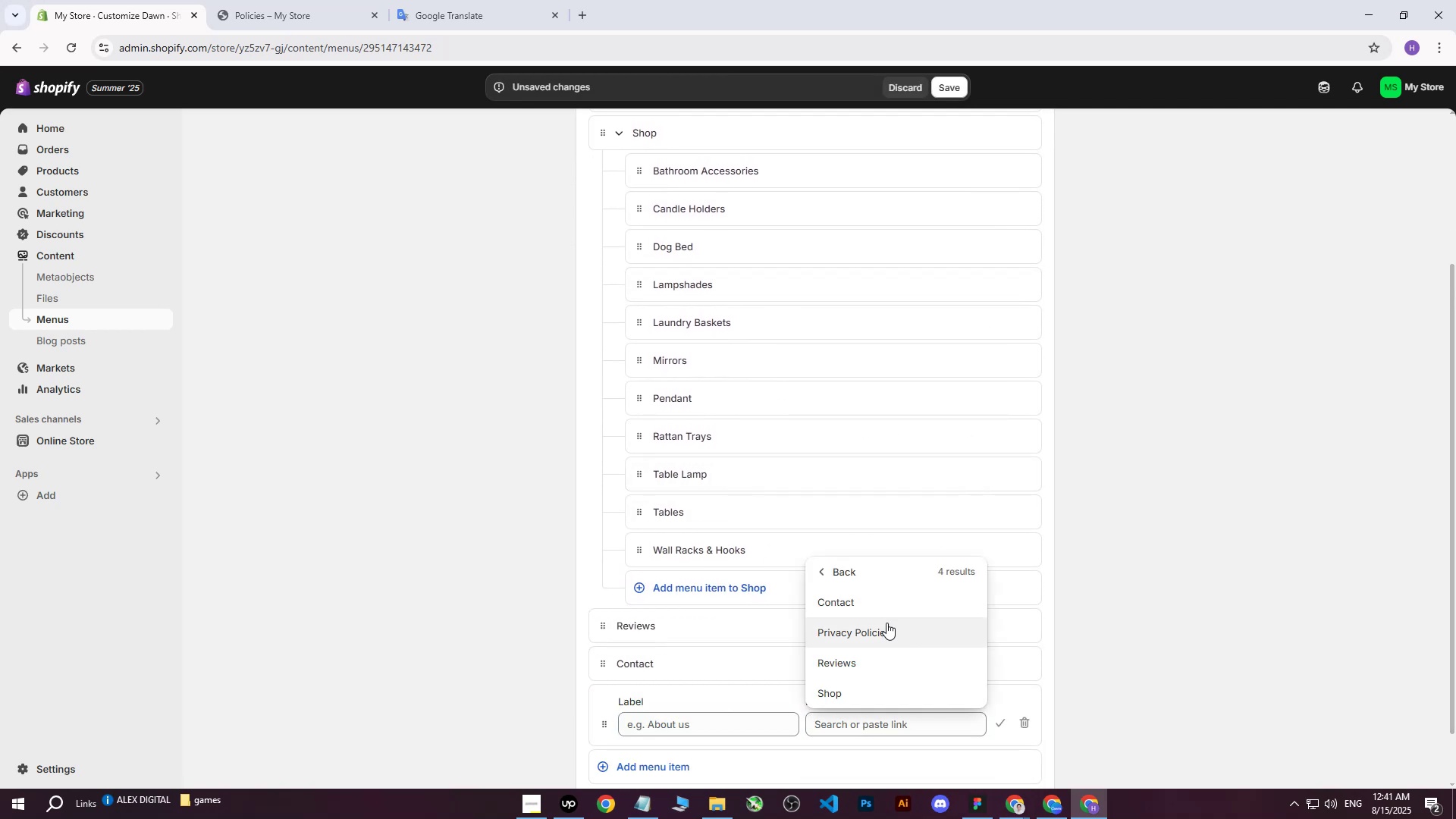 
left_click([880, 628])
 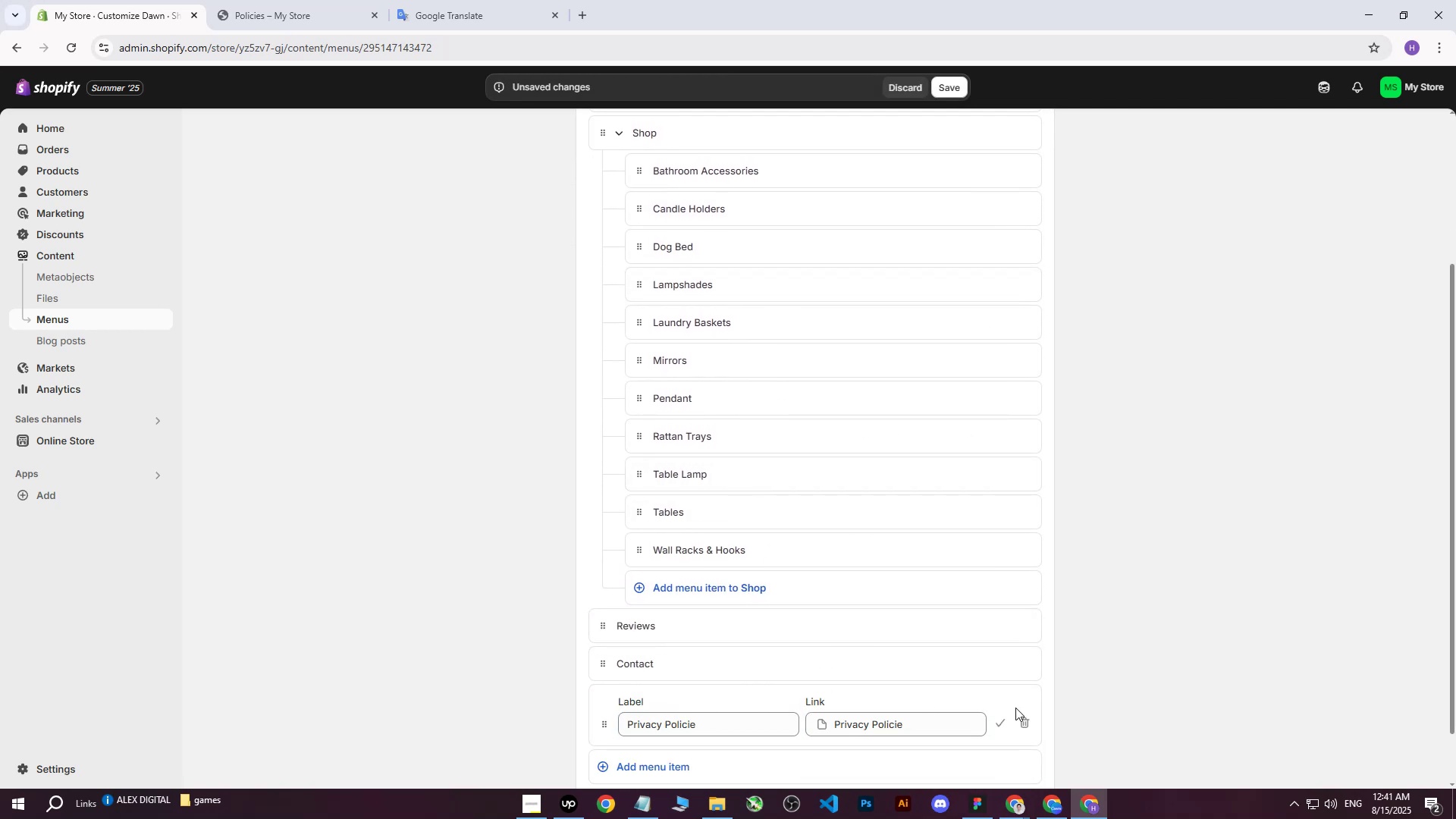 
left_click([1002, 723])
 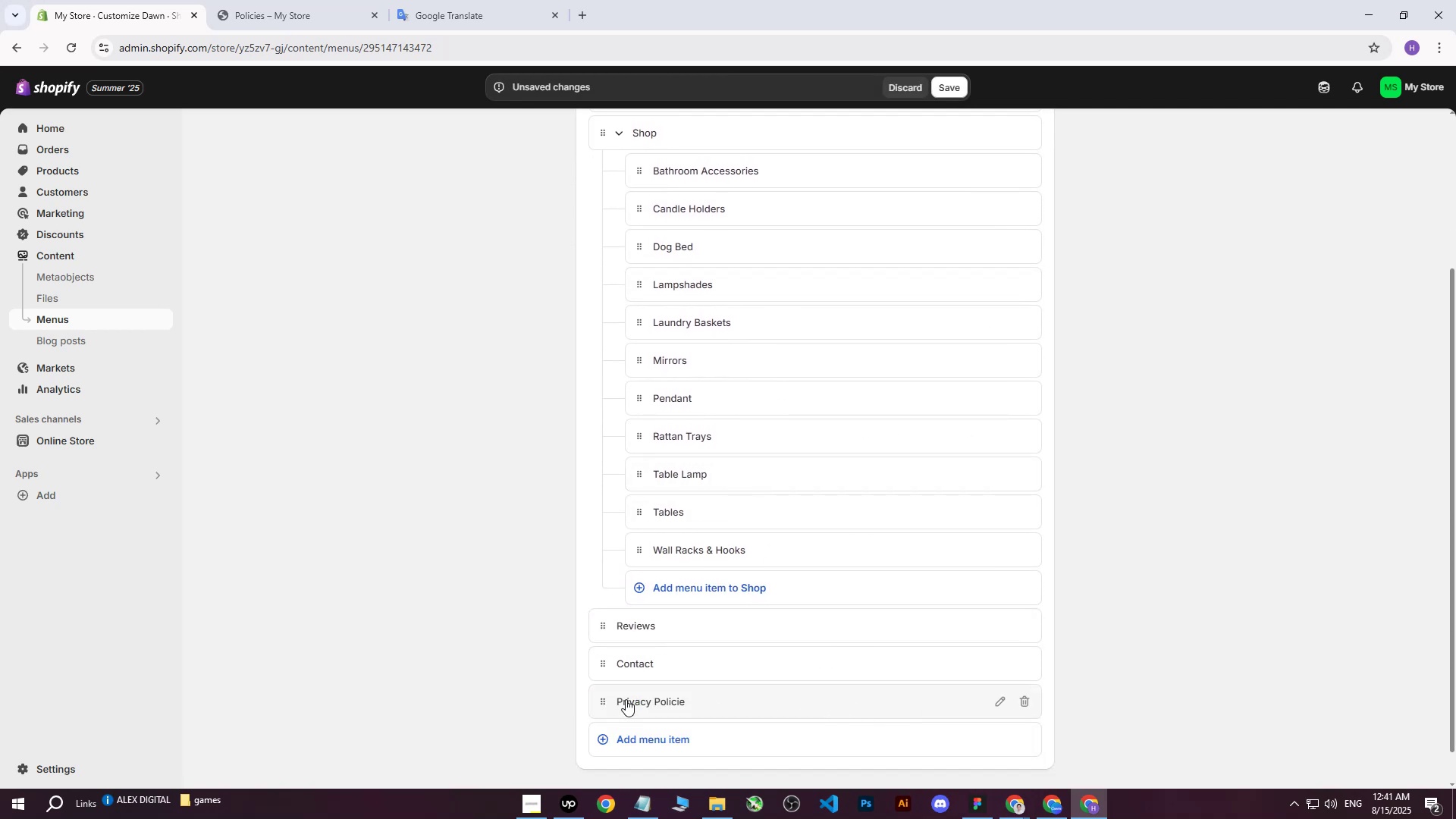 
left_click_drag(start_coordinate=[607, 700], to_coordinate=[619, 655])
 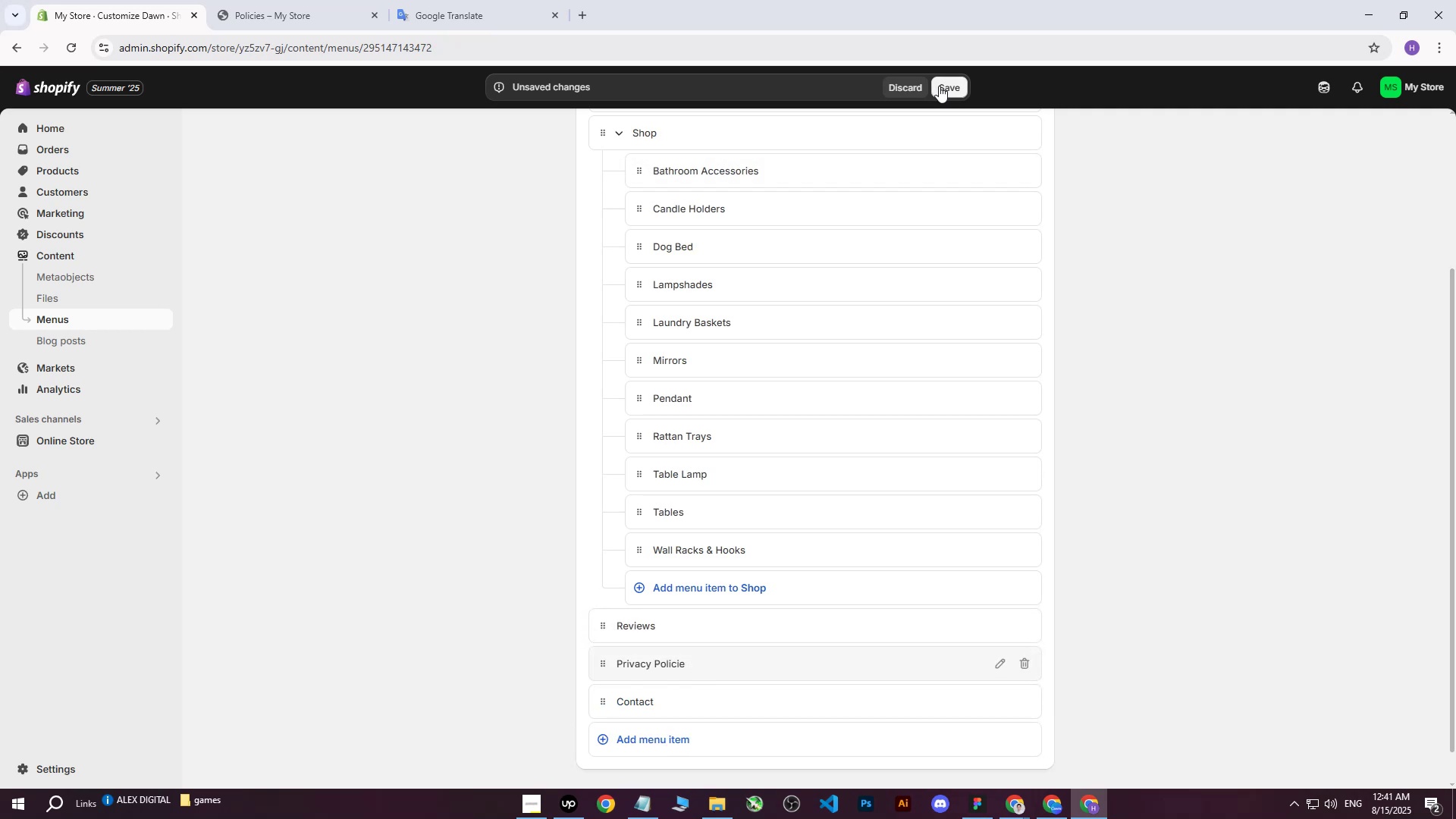 
left_click([941, 86])
 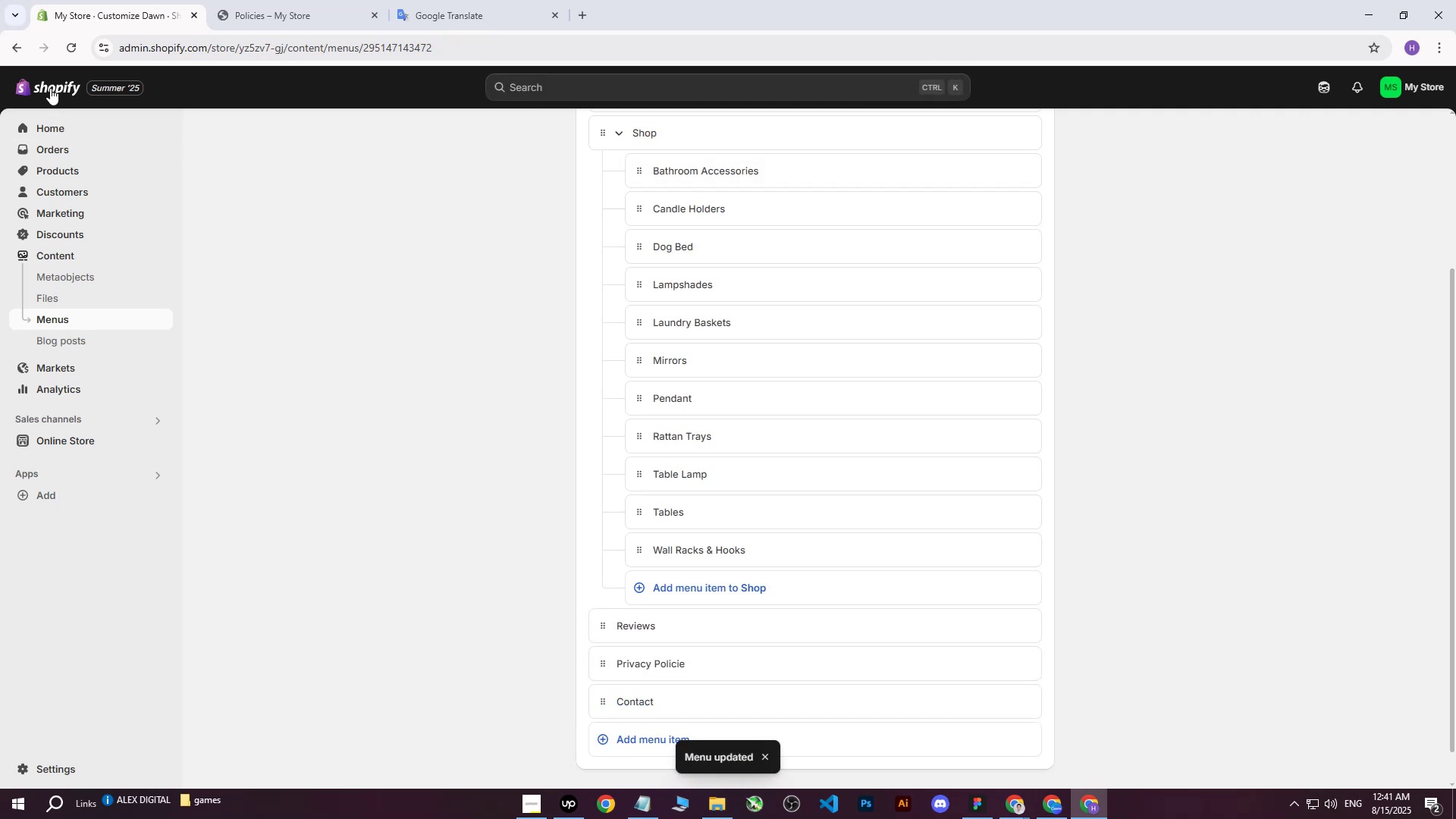 
left_click([50, 86])
 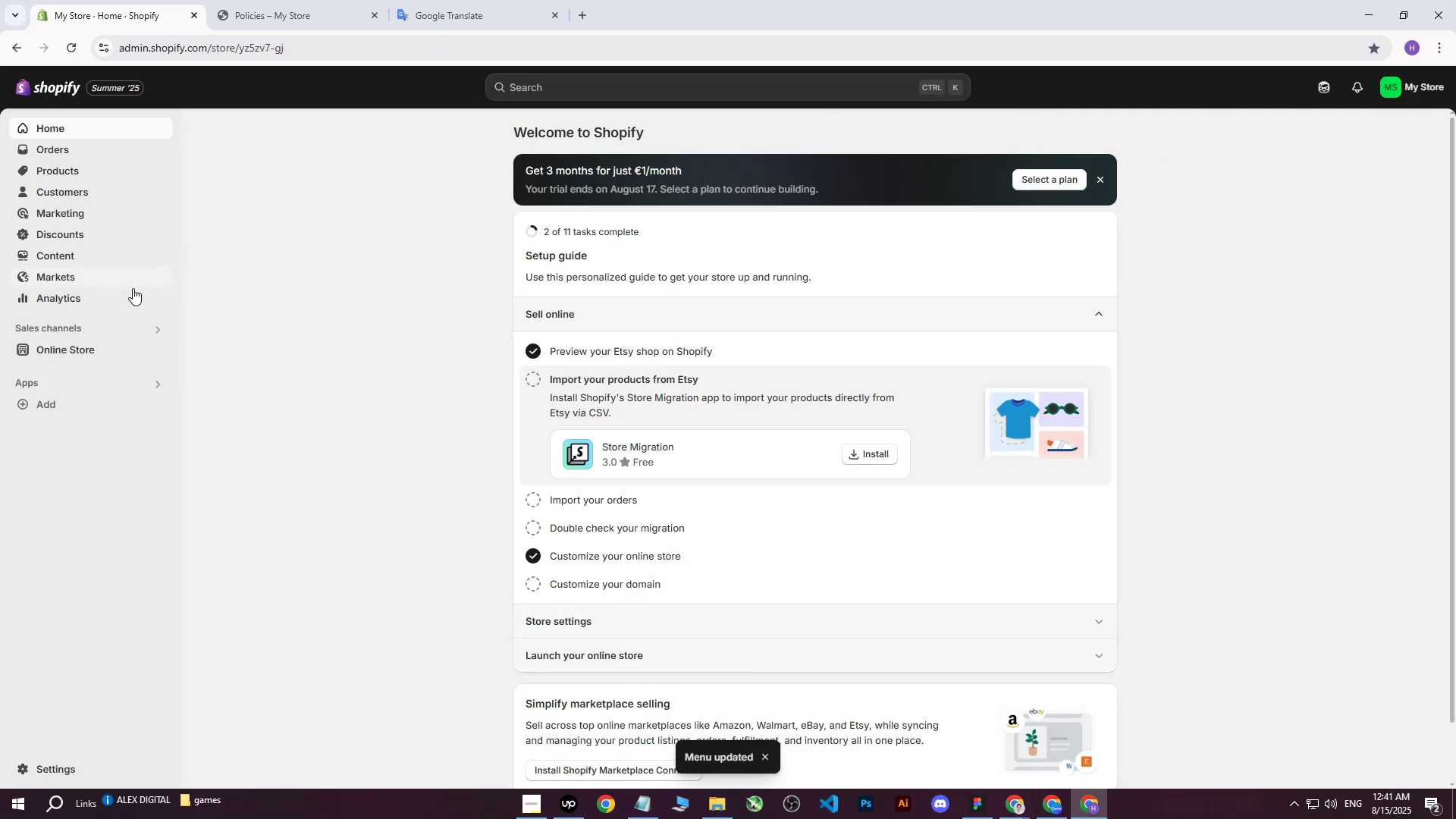 
left_click([163, 348])
 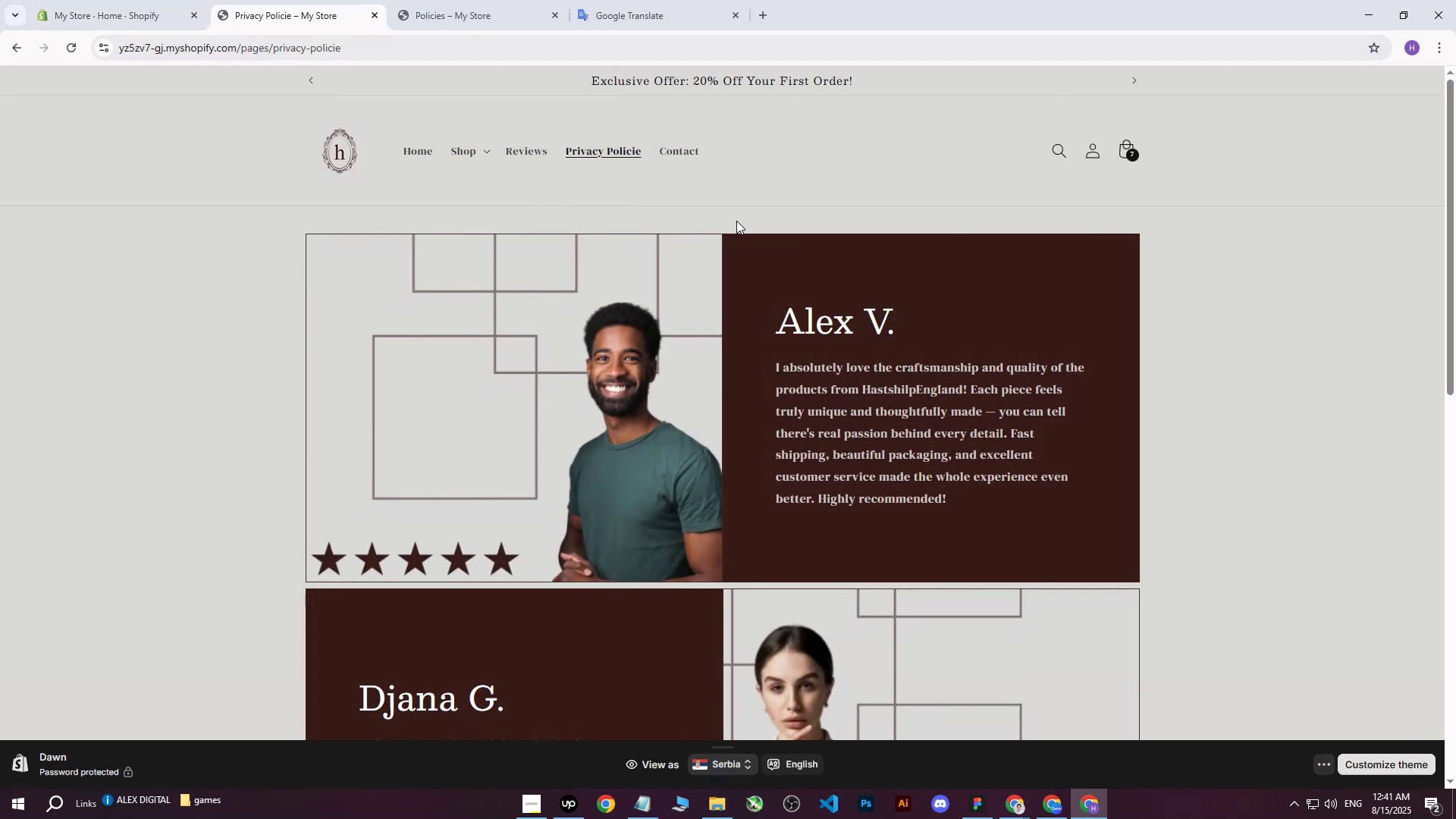 
wait(5.88)
 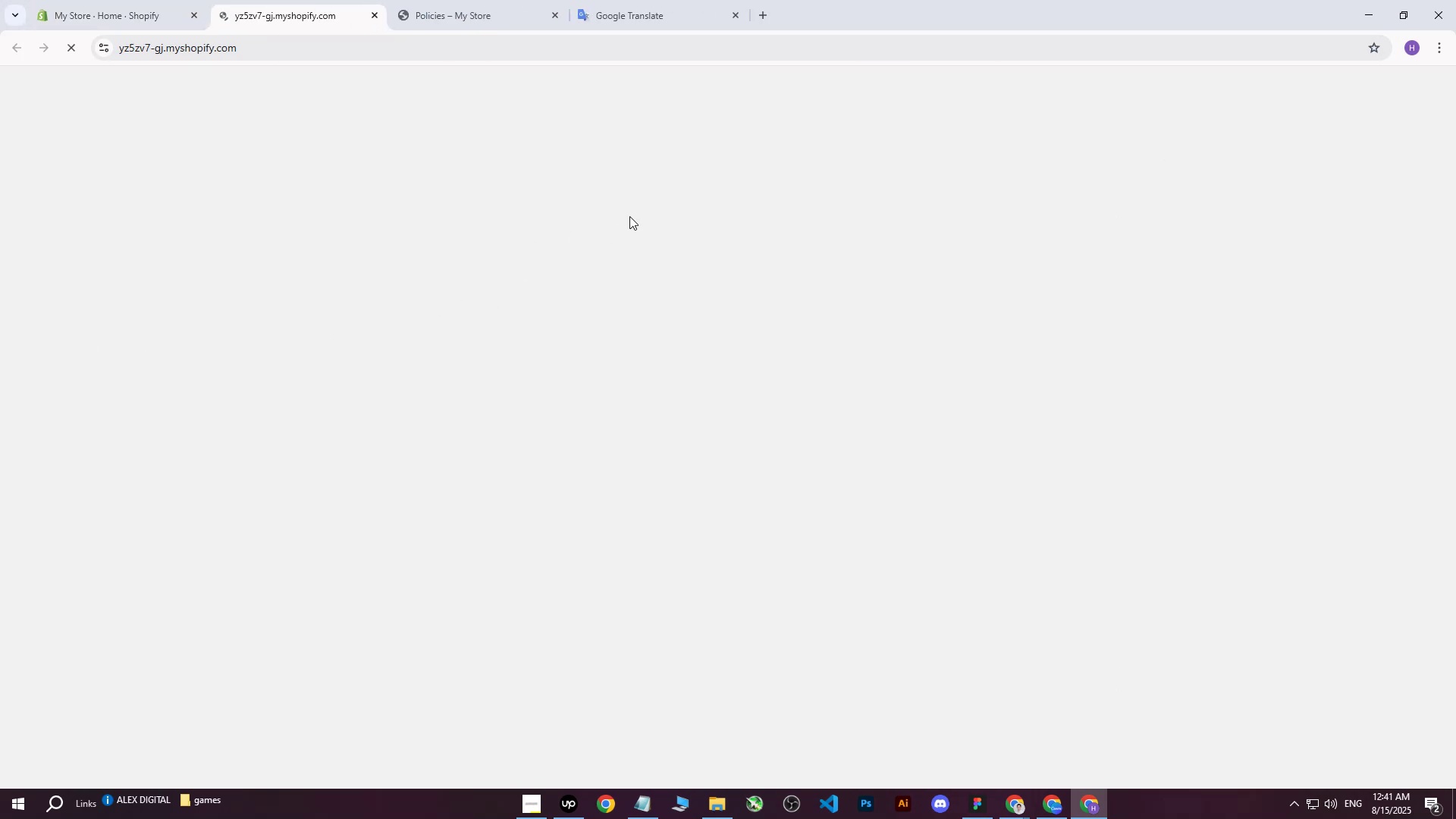 
left_click([457, 0])
 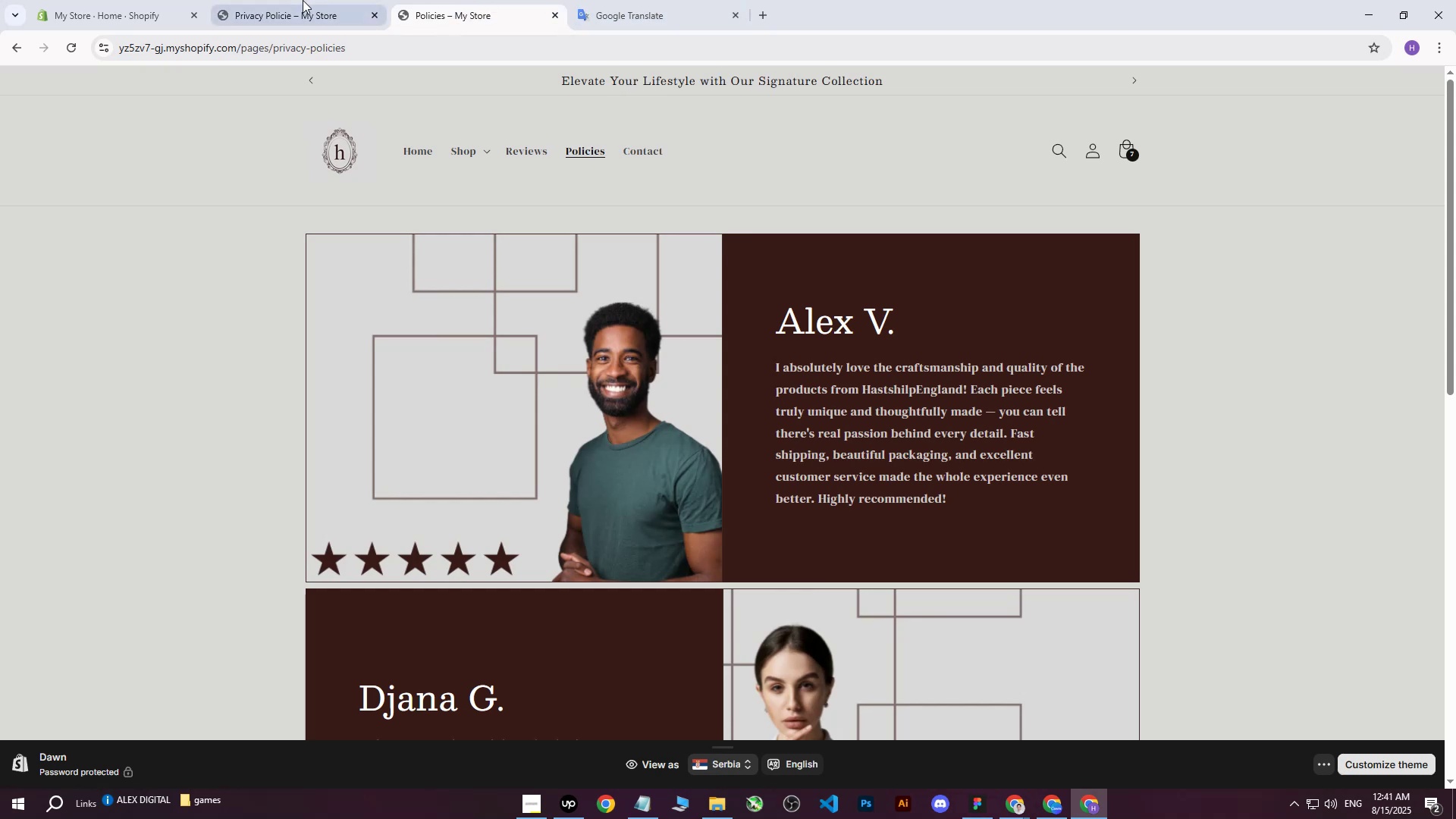 
double_click([477, 0])
 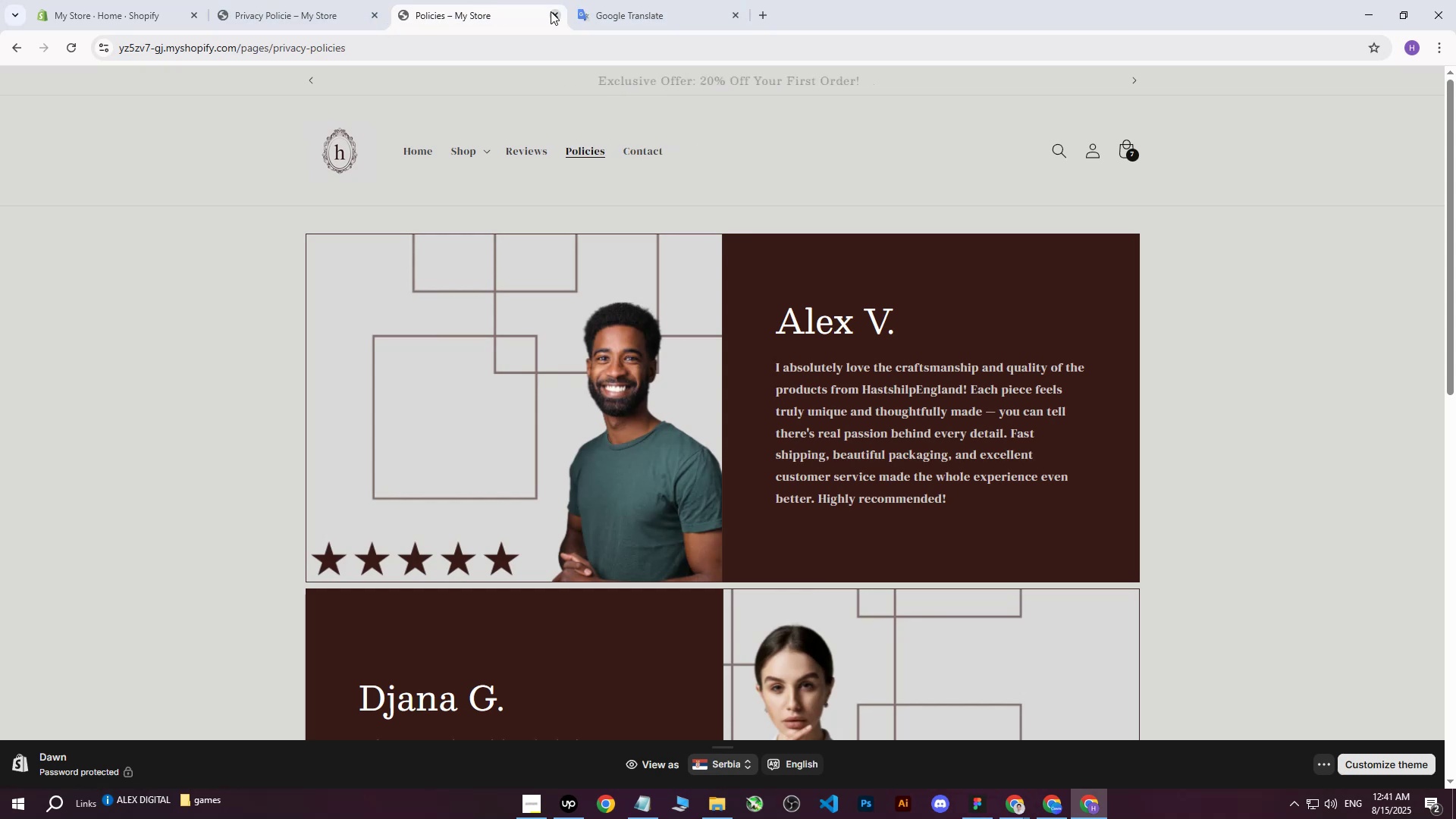 
triple_click([551, 11])
 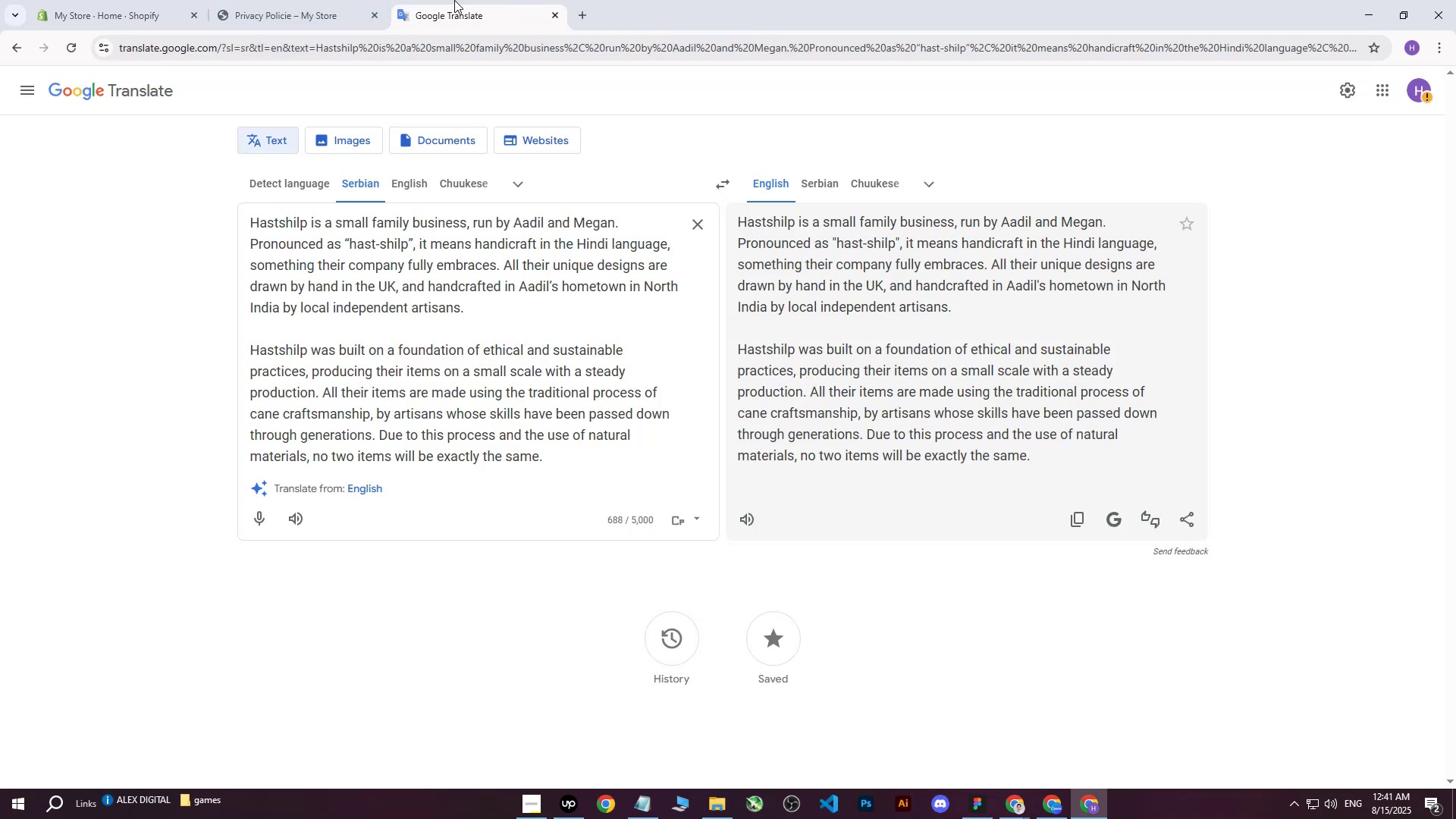 
triple_click([457, 0])
 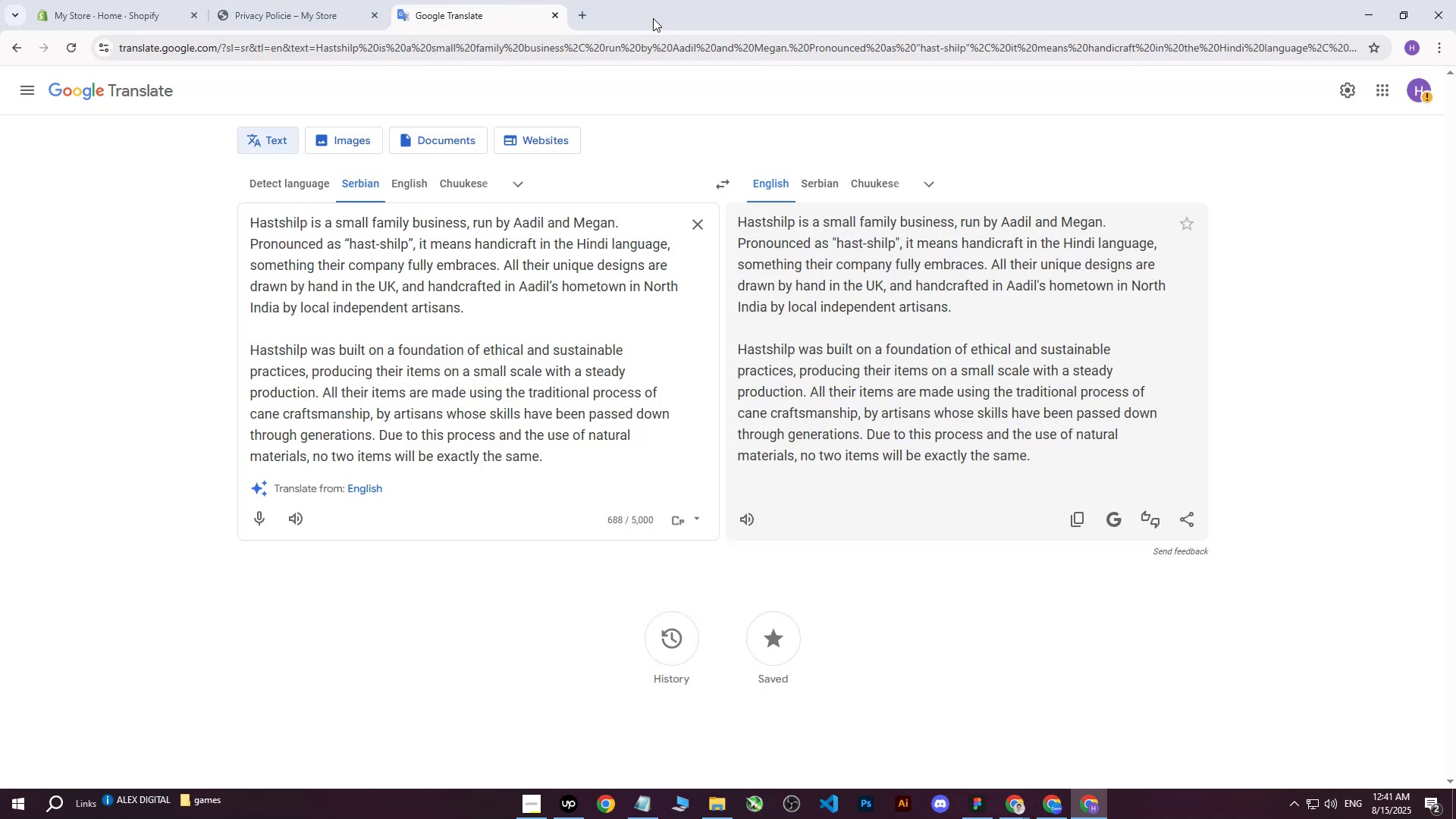 
left_click([590, 10])
 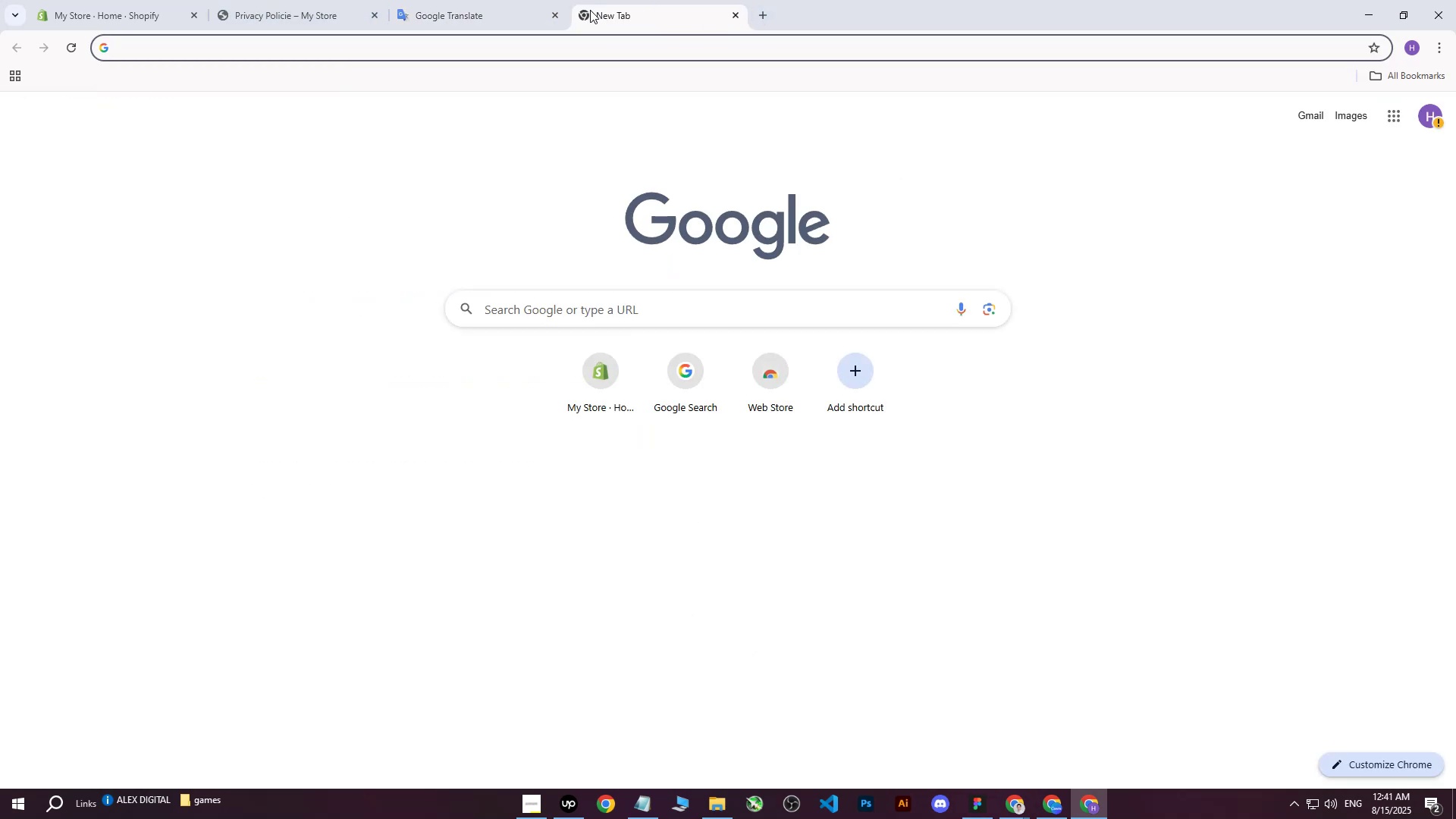 
type(privacy policy)
 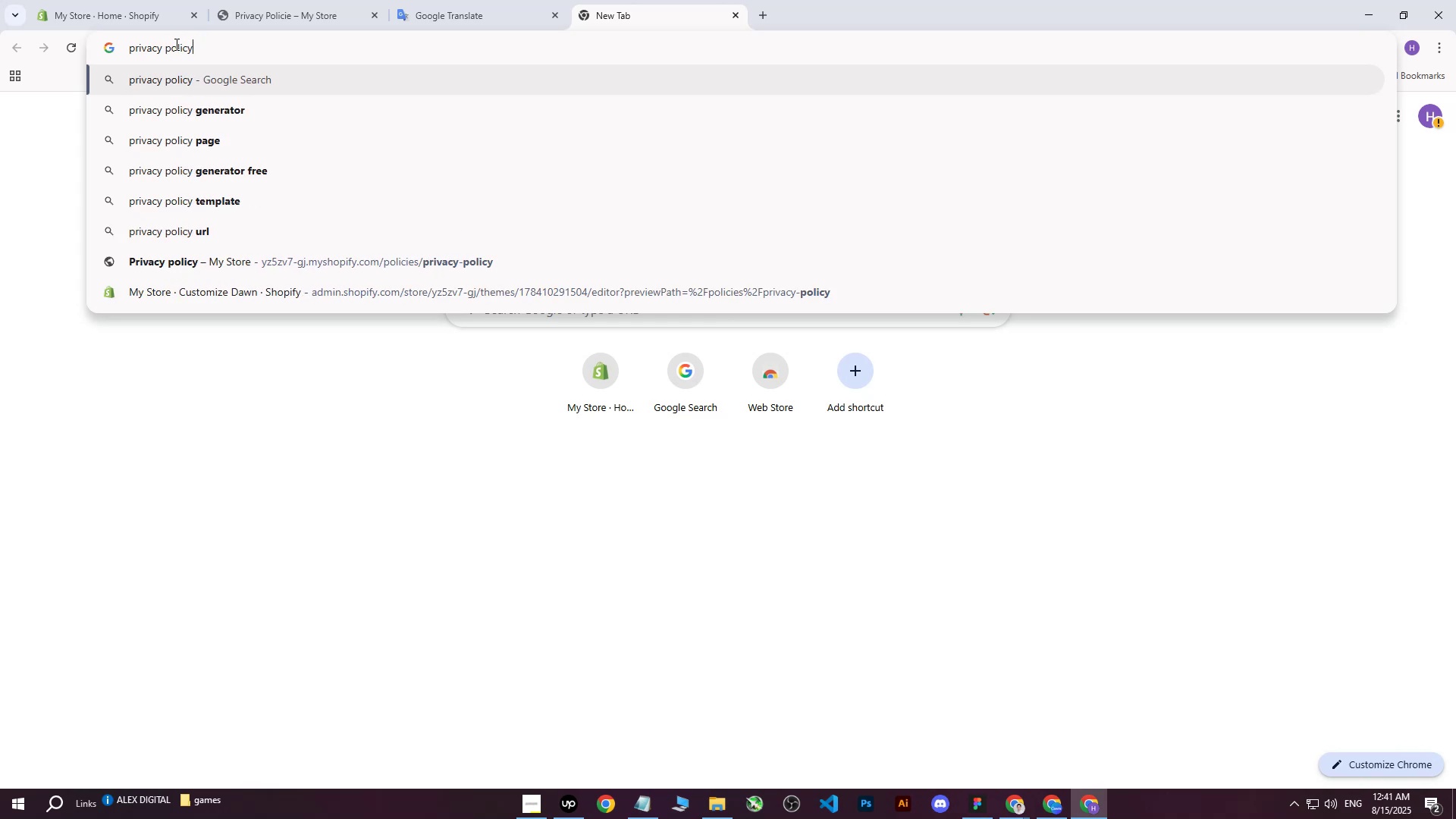 
left_click_drag(start_coordinate=[211, 52], to_coordinate=[96, 53])
 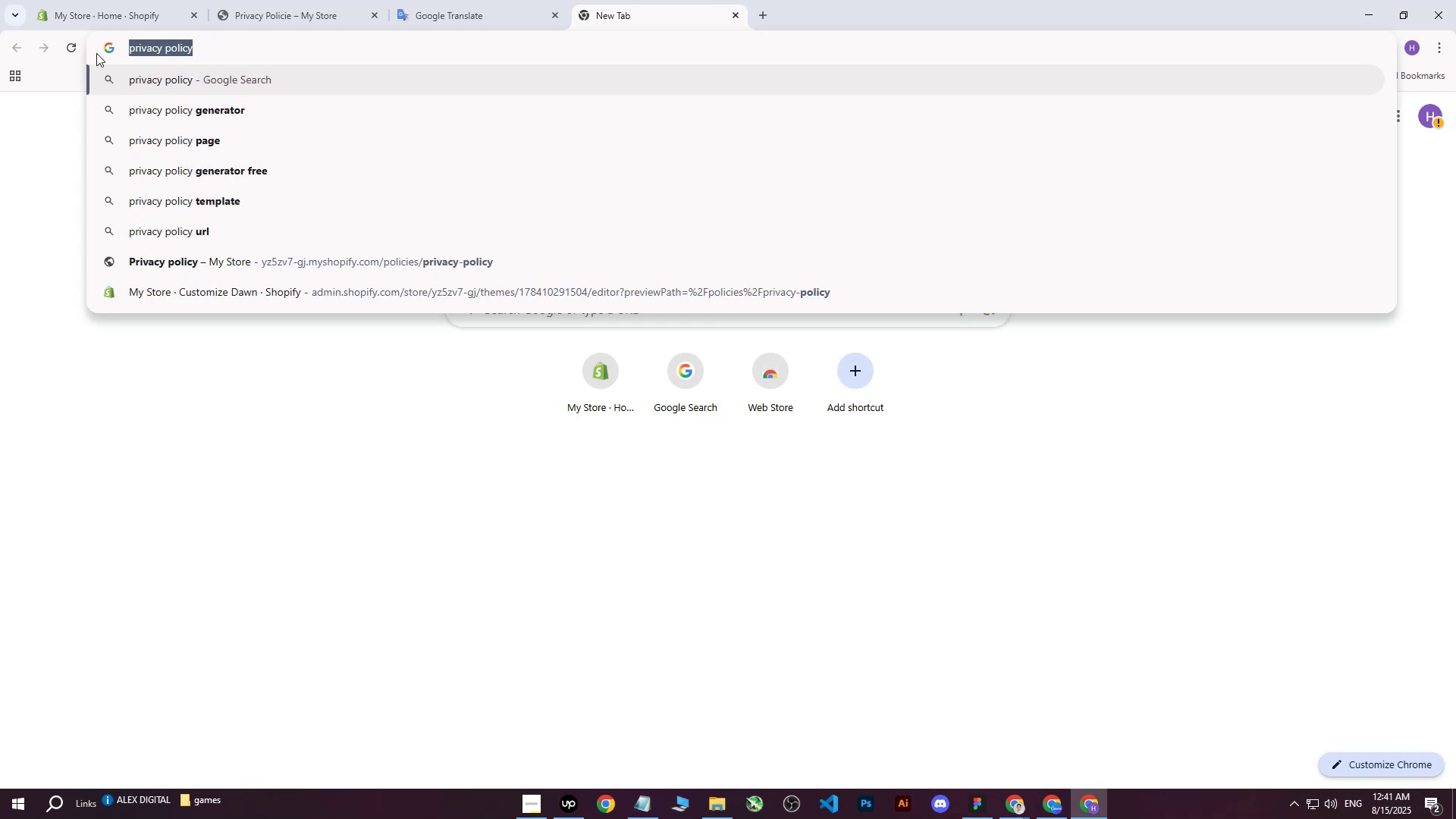 
key(Control+ControlLeft)
 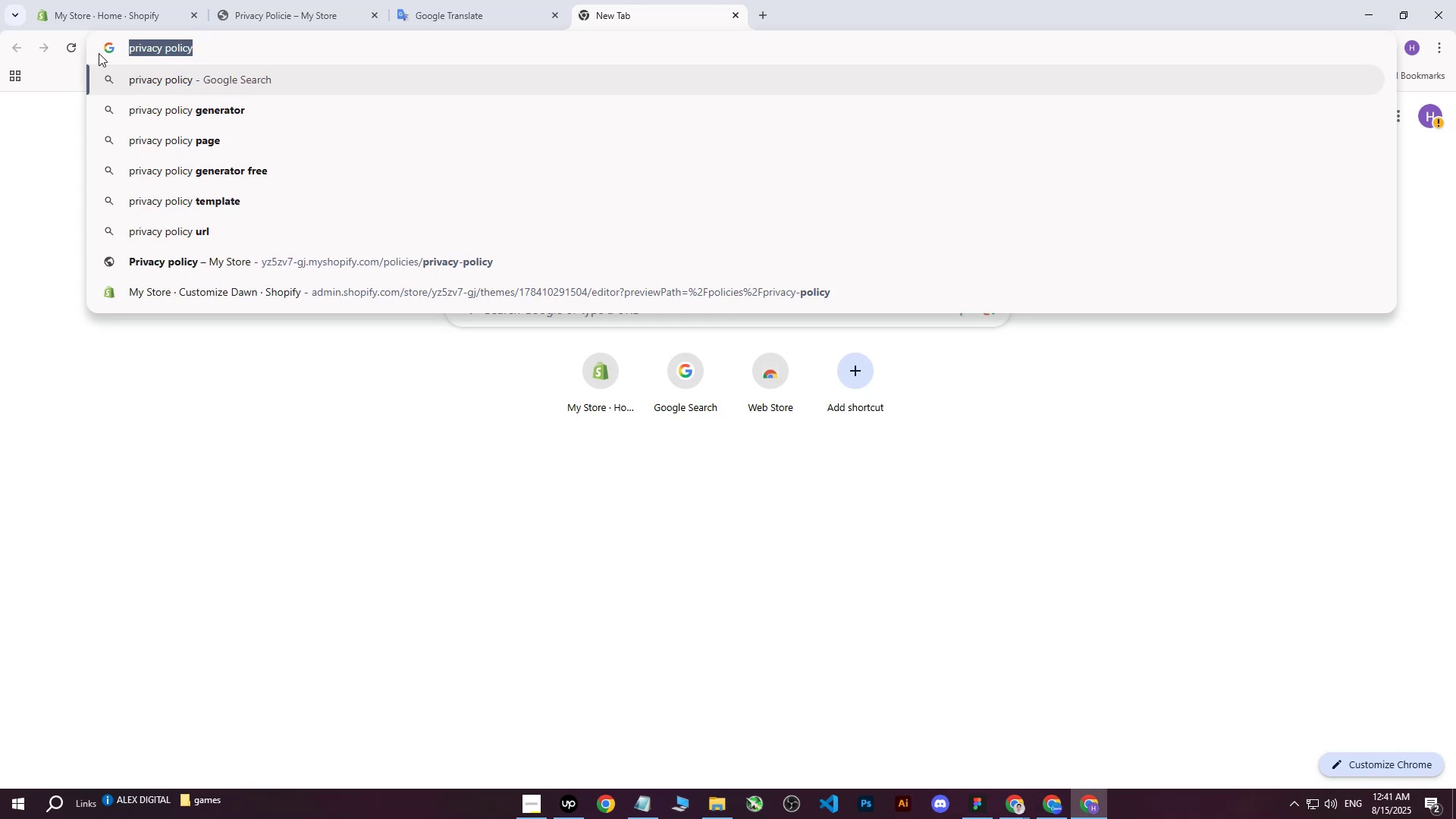 
key(Control+C)
 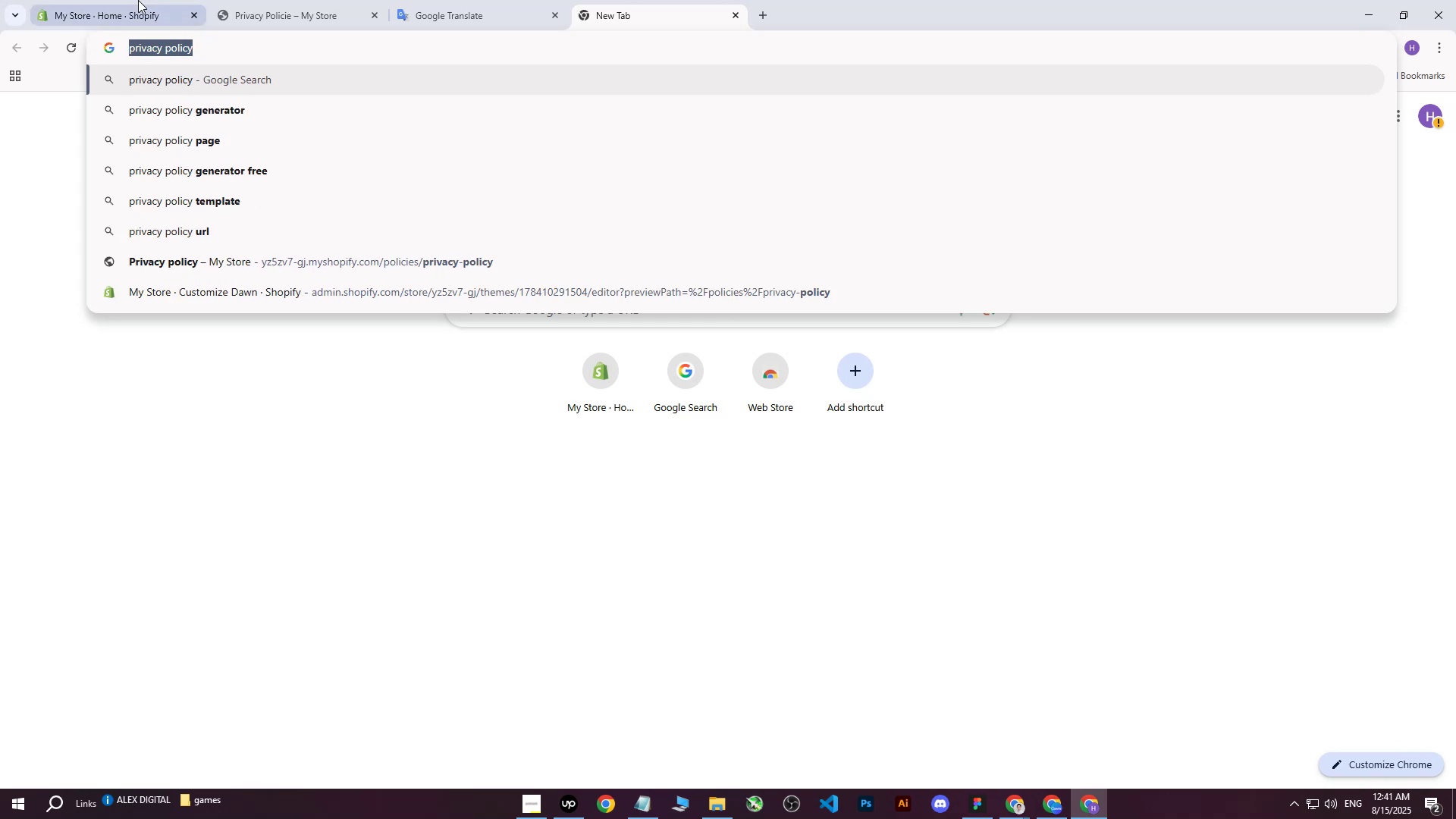 
left_click([138, 0])
 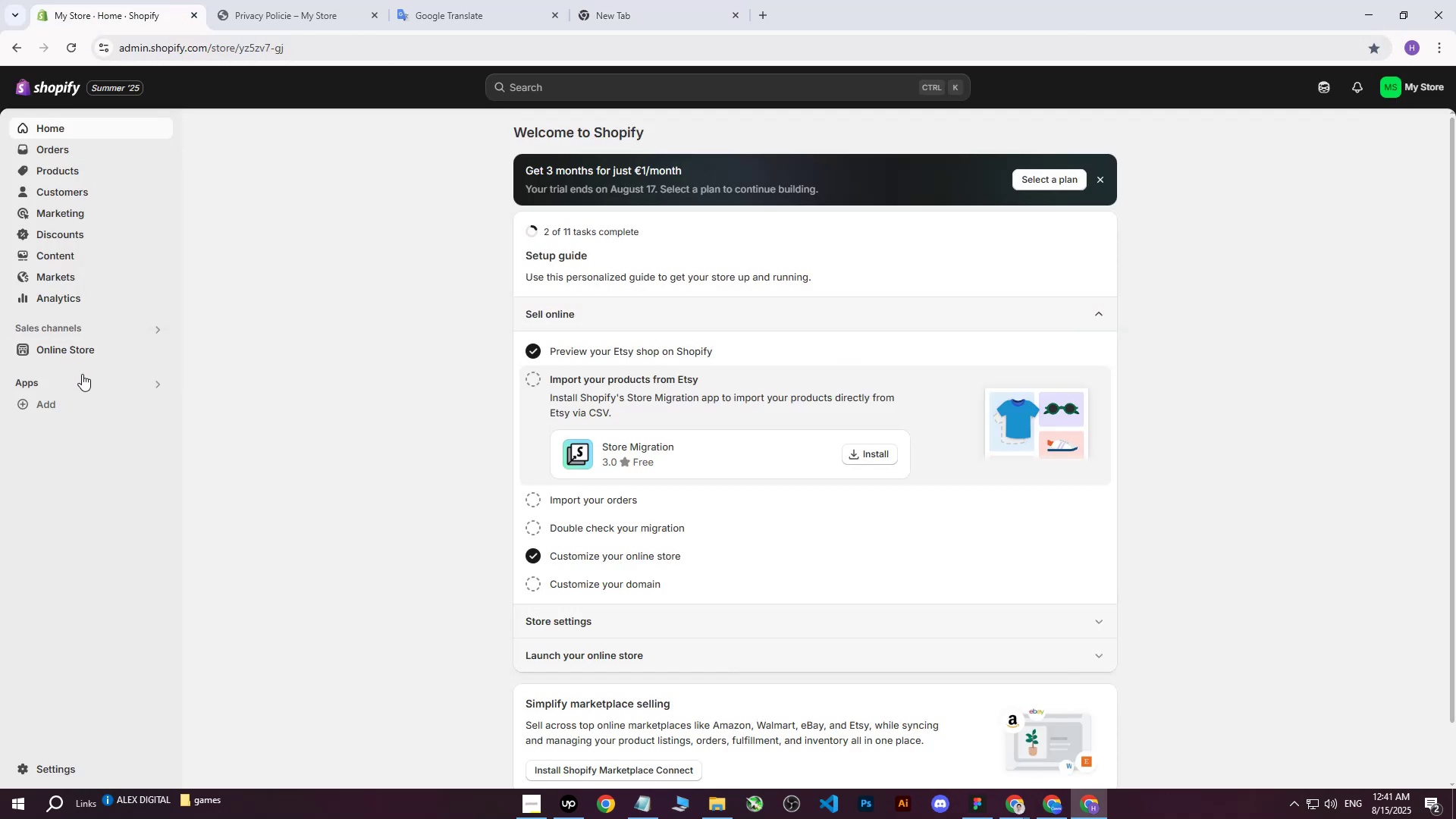 
double_click([77, 356])
 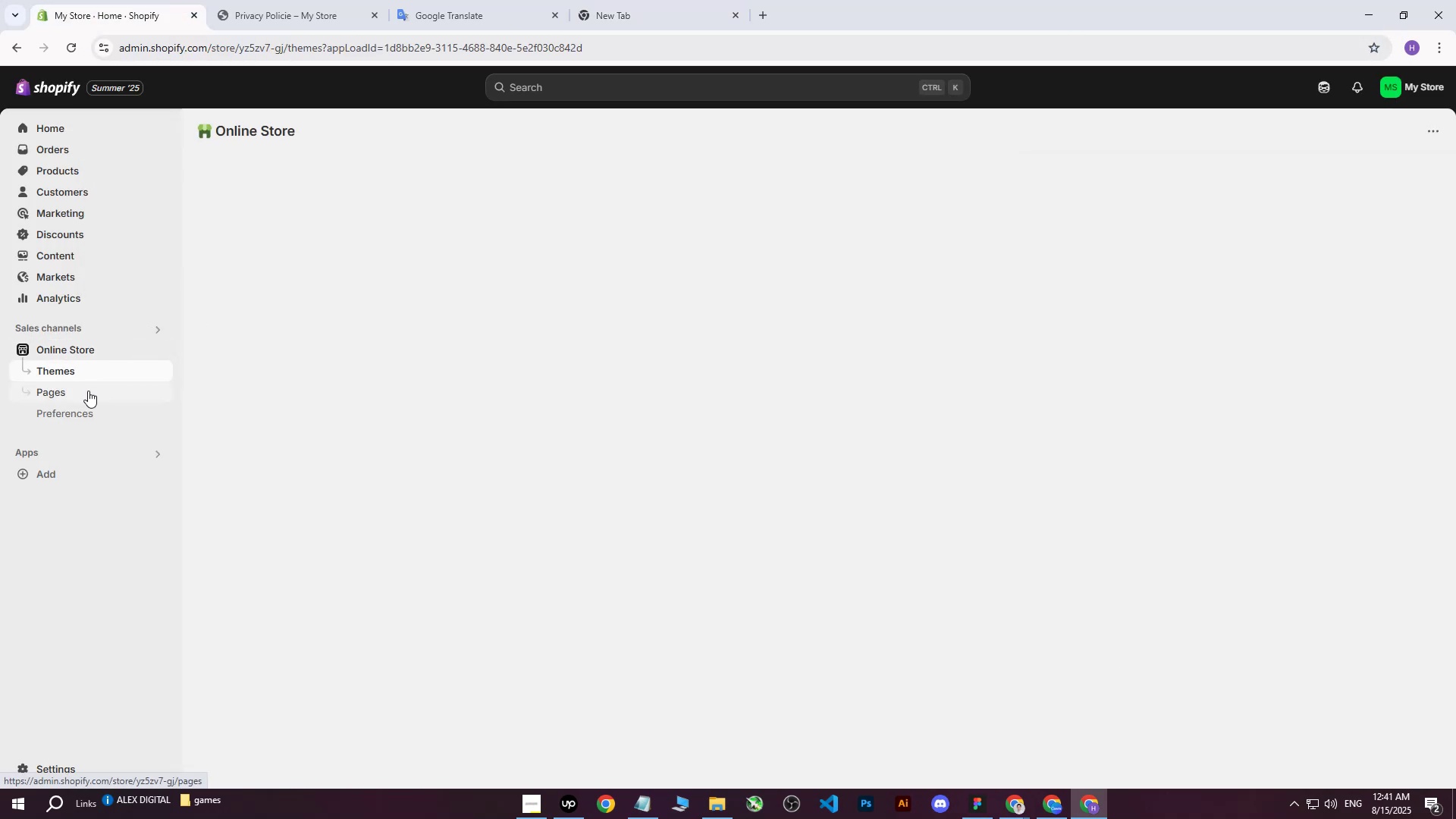 
left_click([81, 396])
 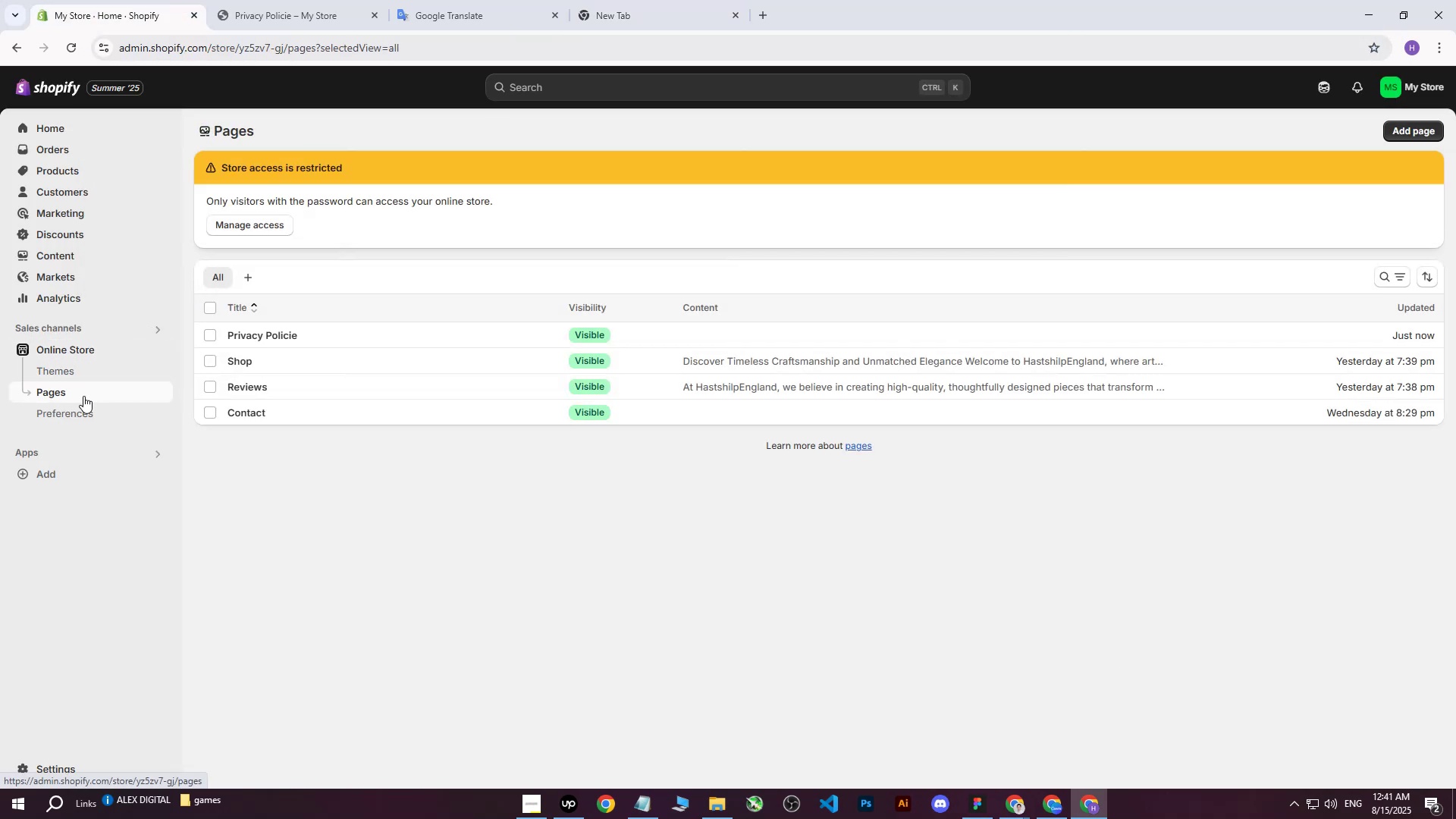 
left_click([293, 336])
 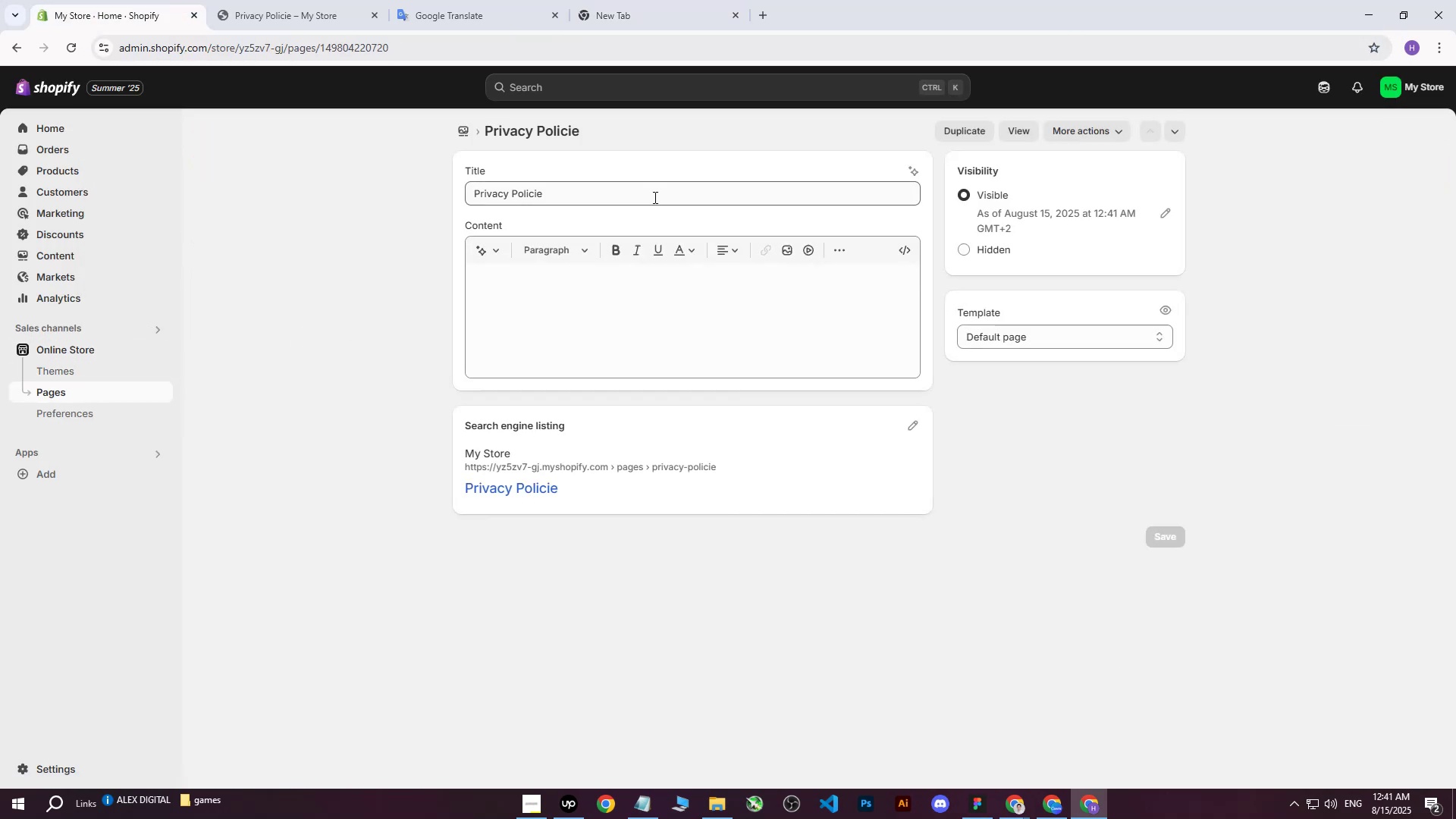 
left_click_drag(start_coordinate=[615, 198], to_coordinate=[359, 193])
 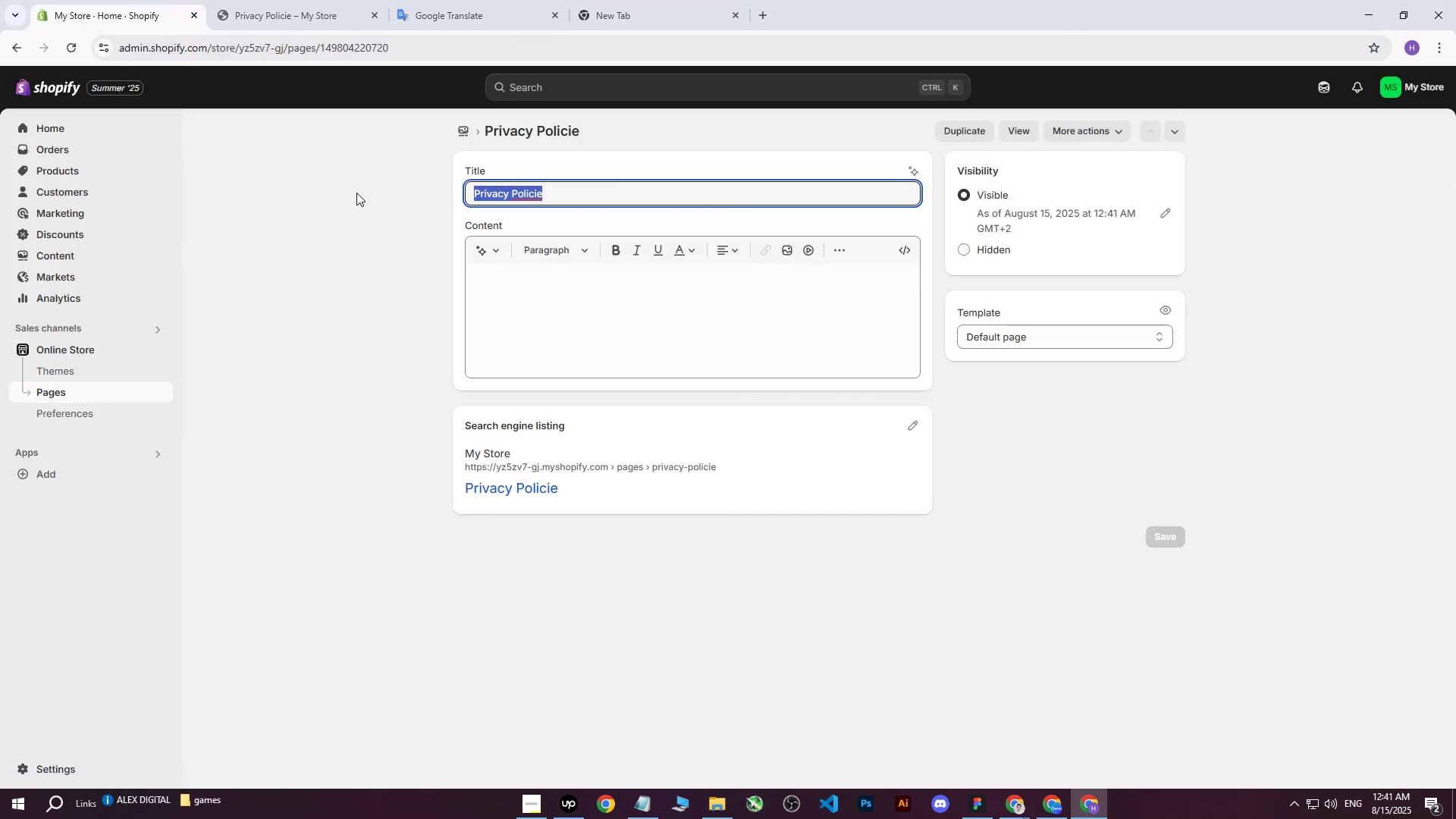 
key(Control+ControlLeft)
 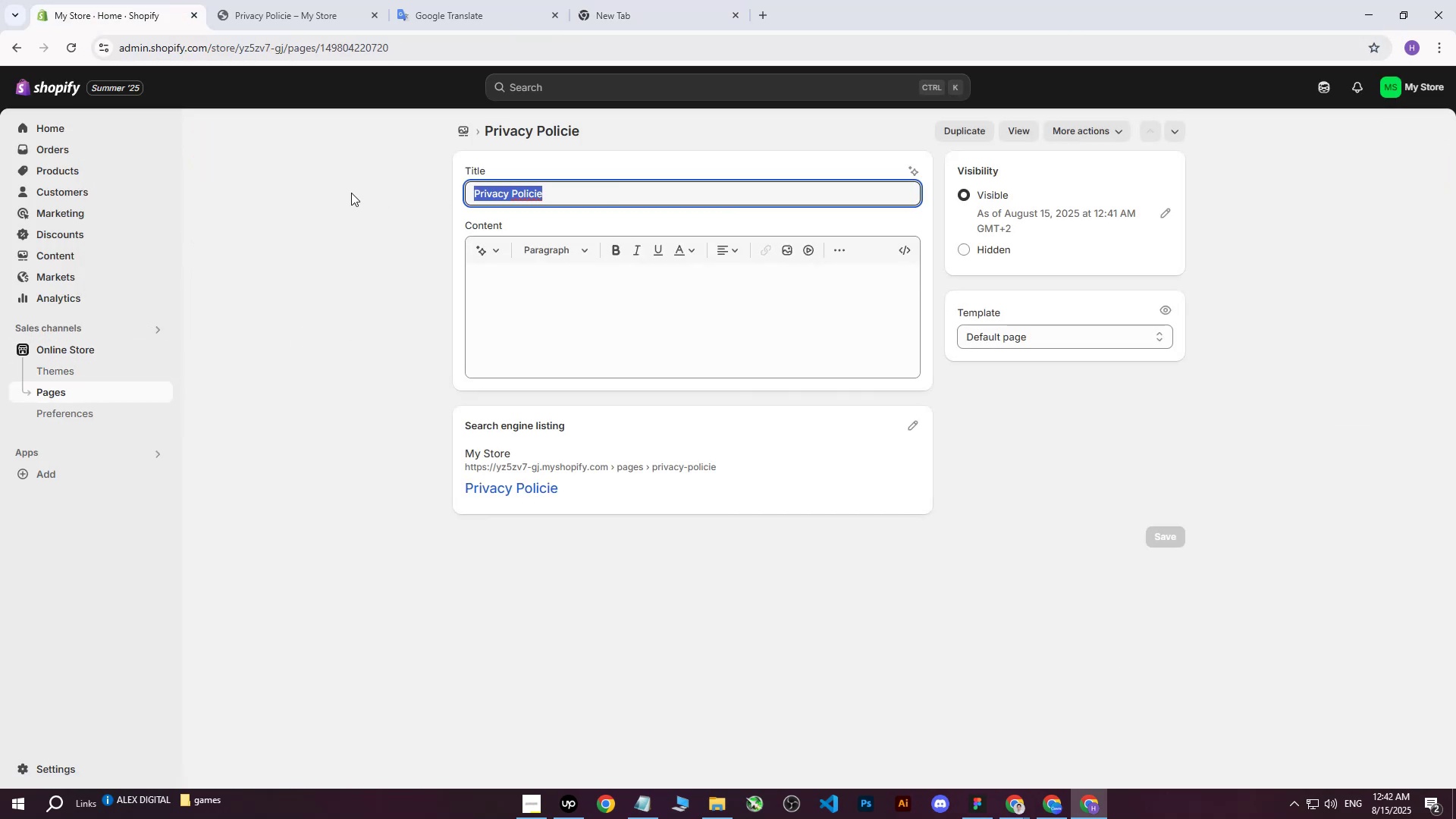 
key(Control+V)
 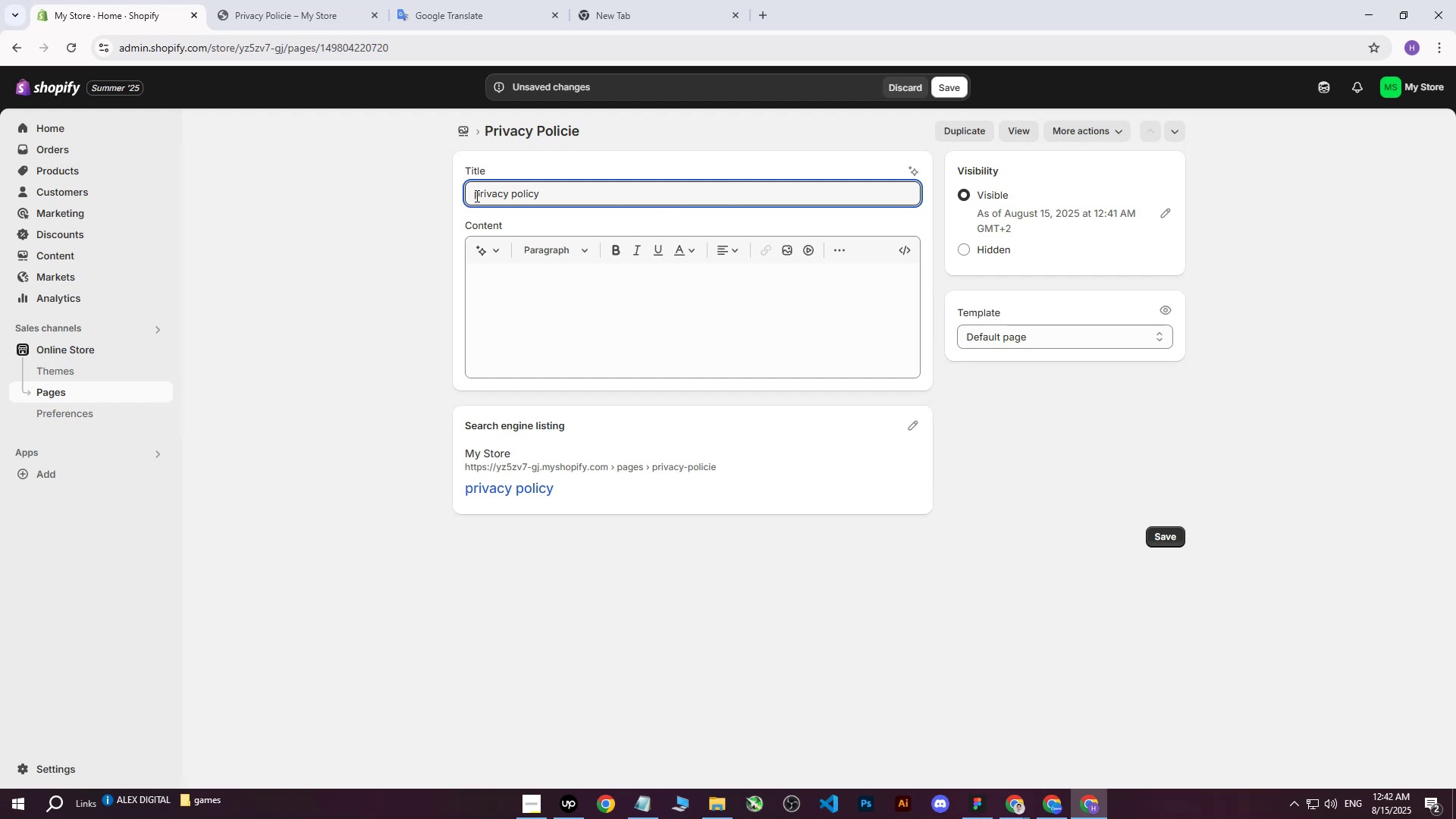 
key(CapsLock)
 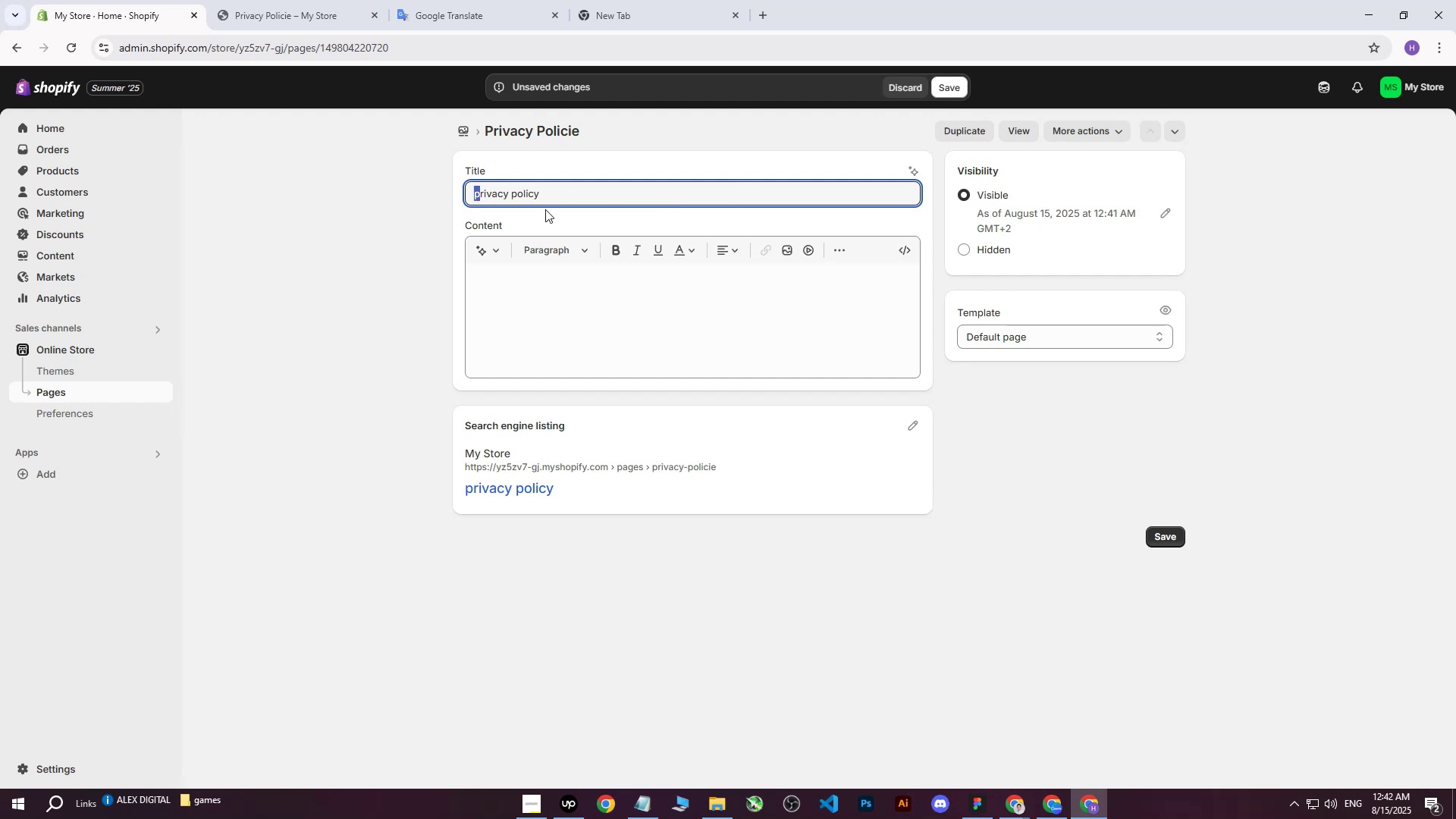 
key(P)
 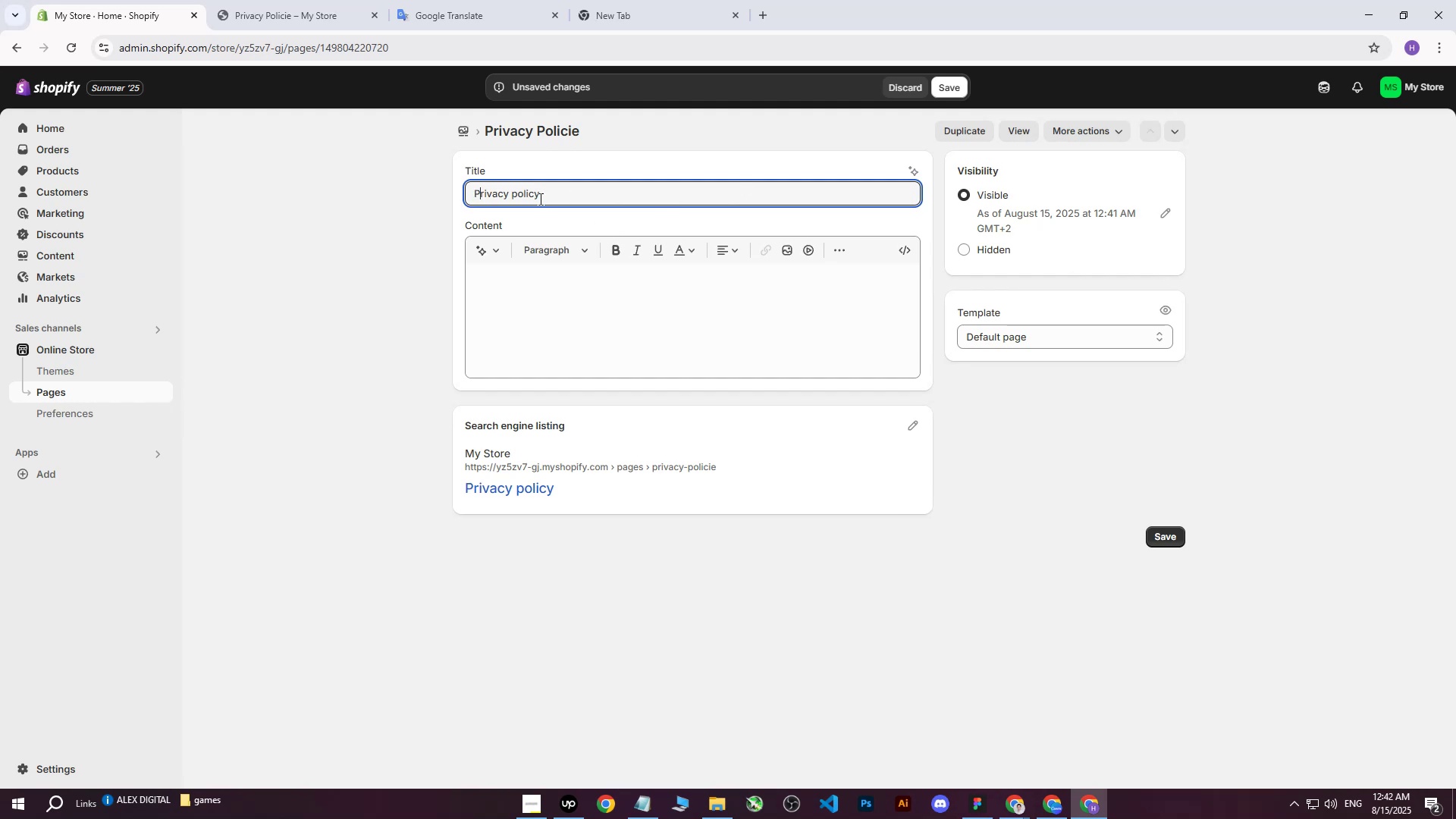 
key(CapsLock)
 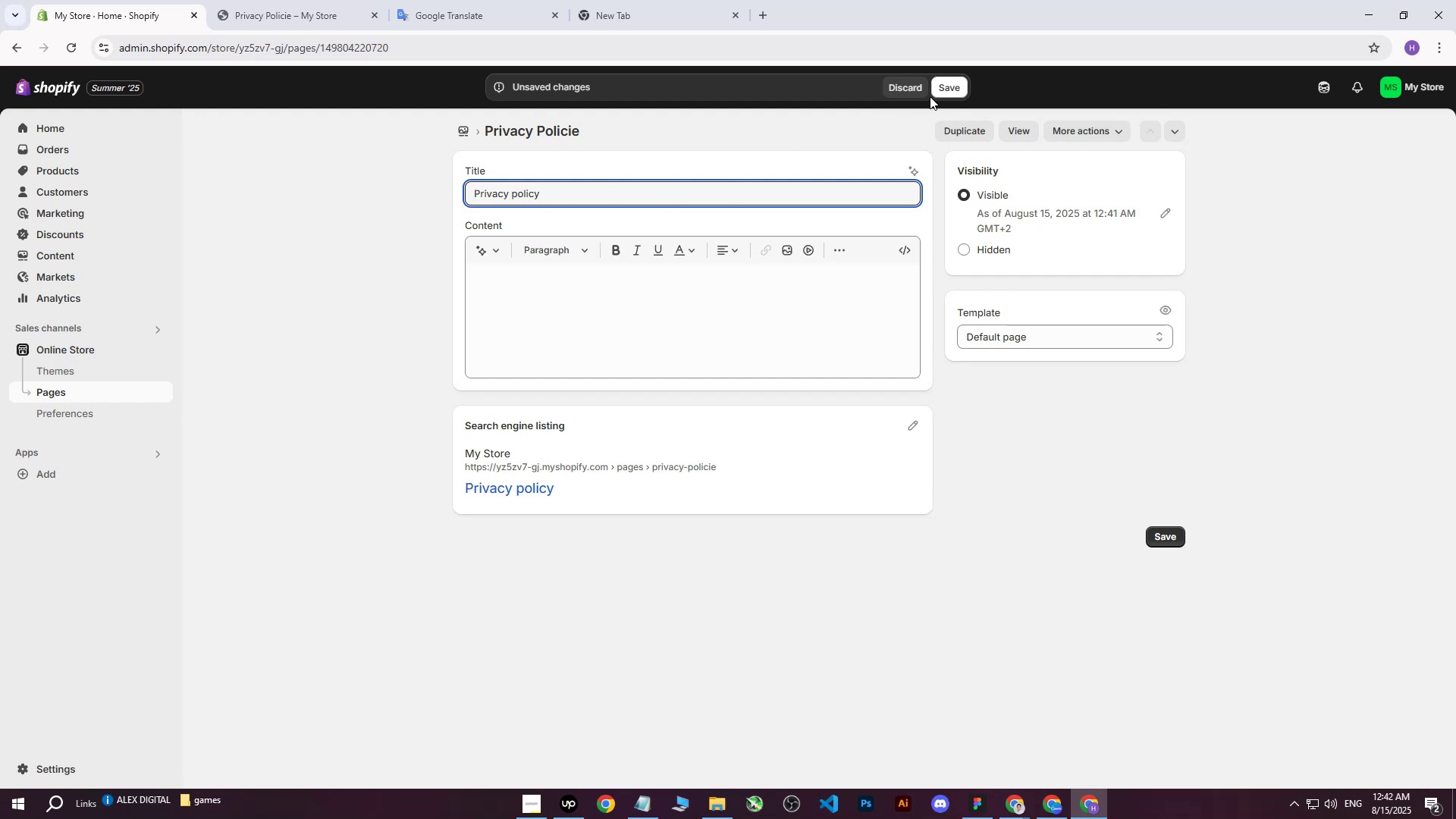 
left_click([945, 84])
 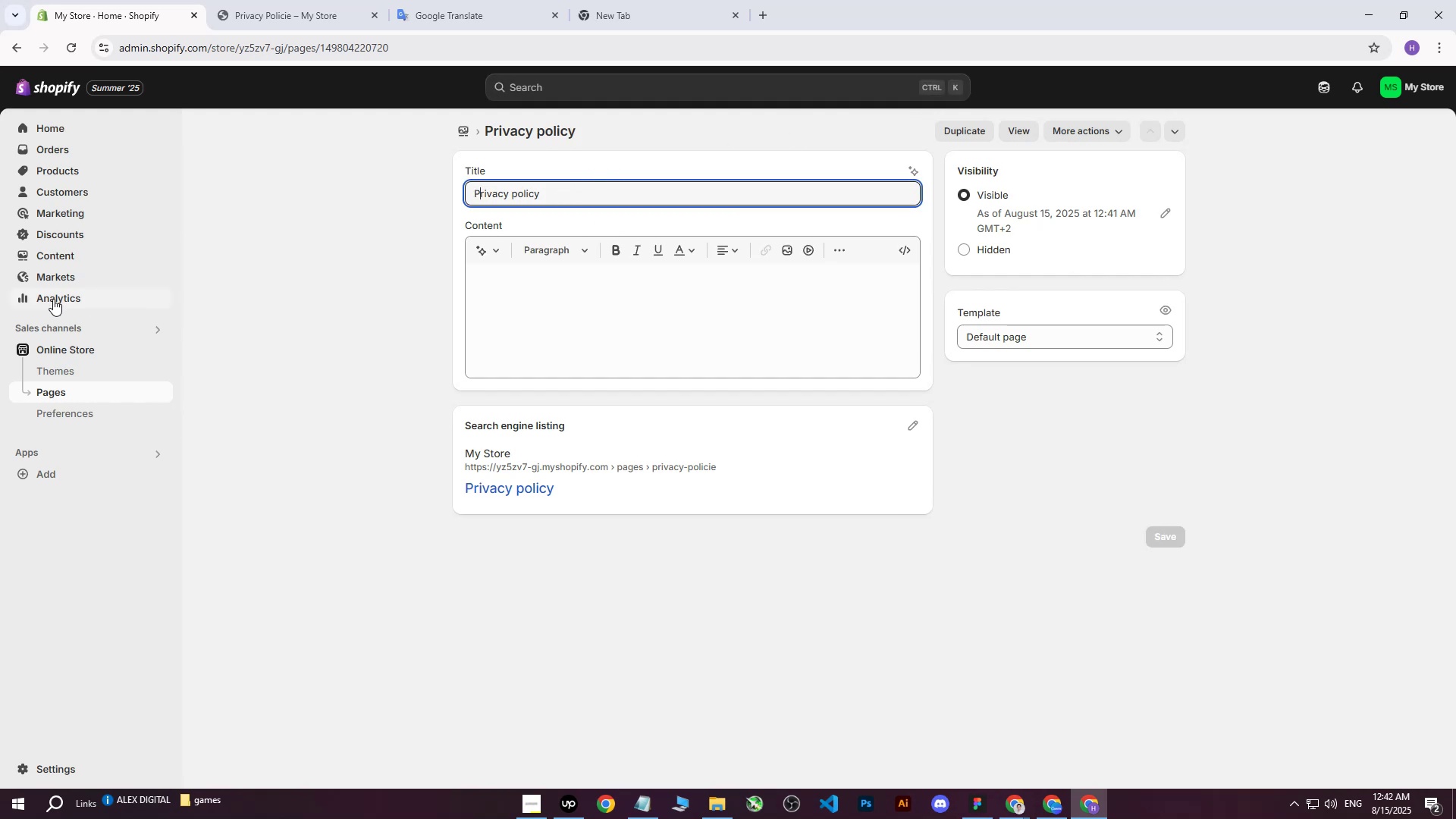 
left_click([47, 278])
 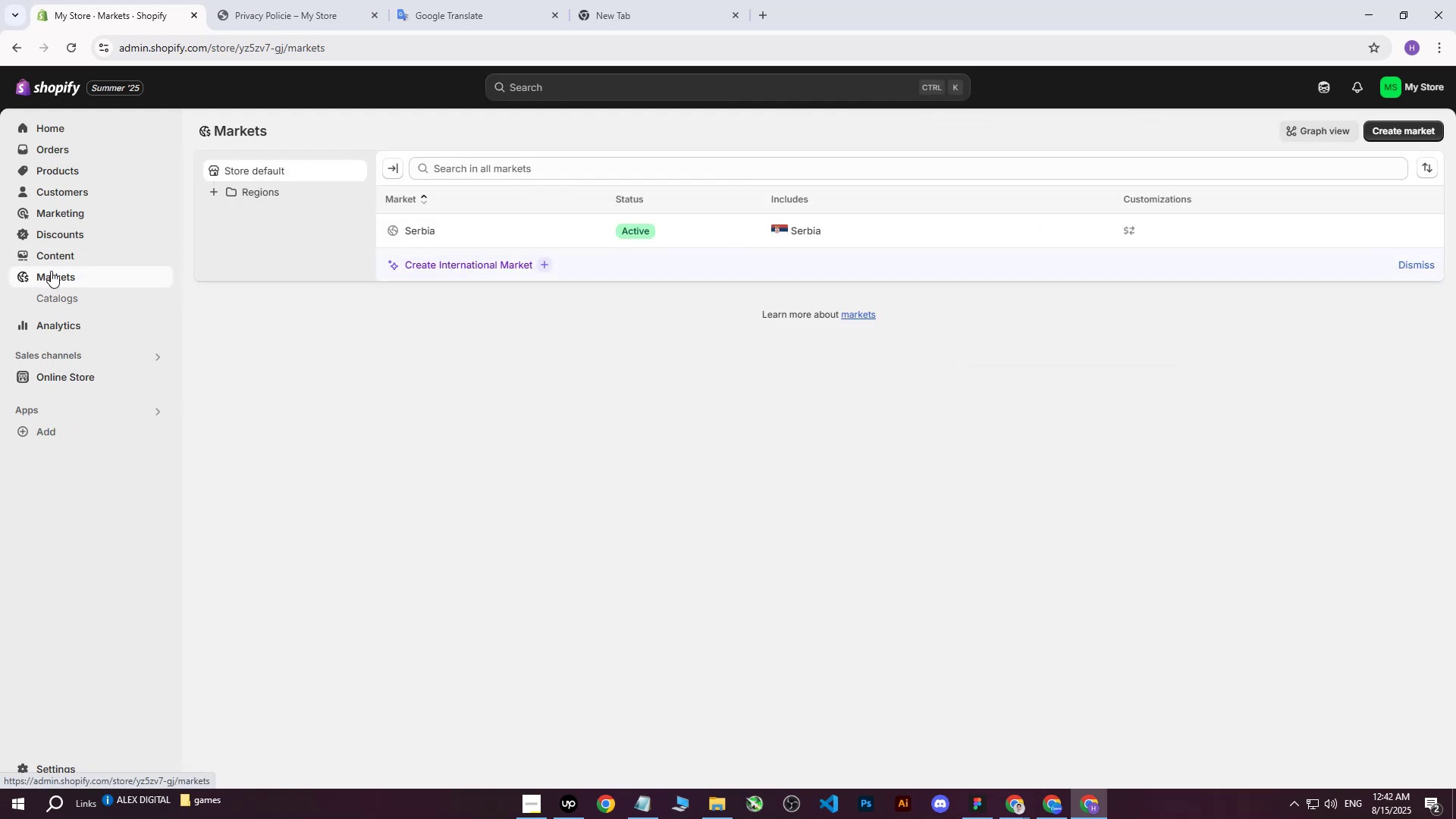 
left_click([58, 255])
 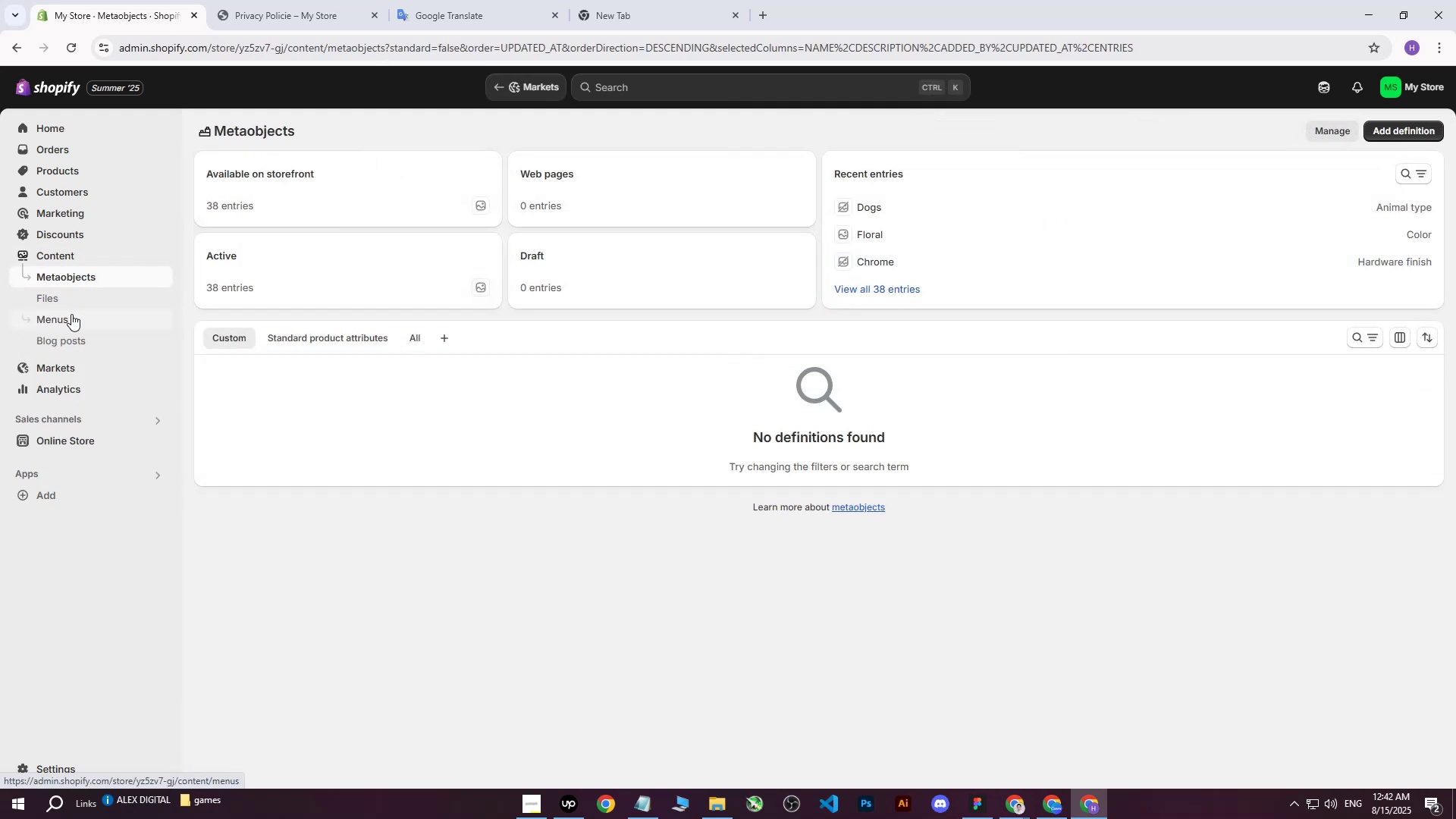 
left_click([66, 318])
 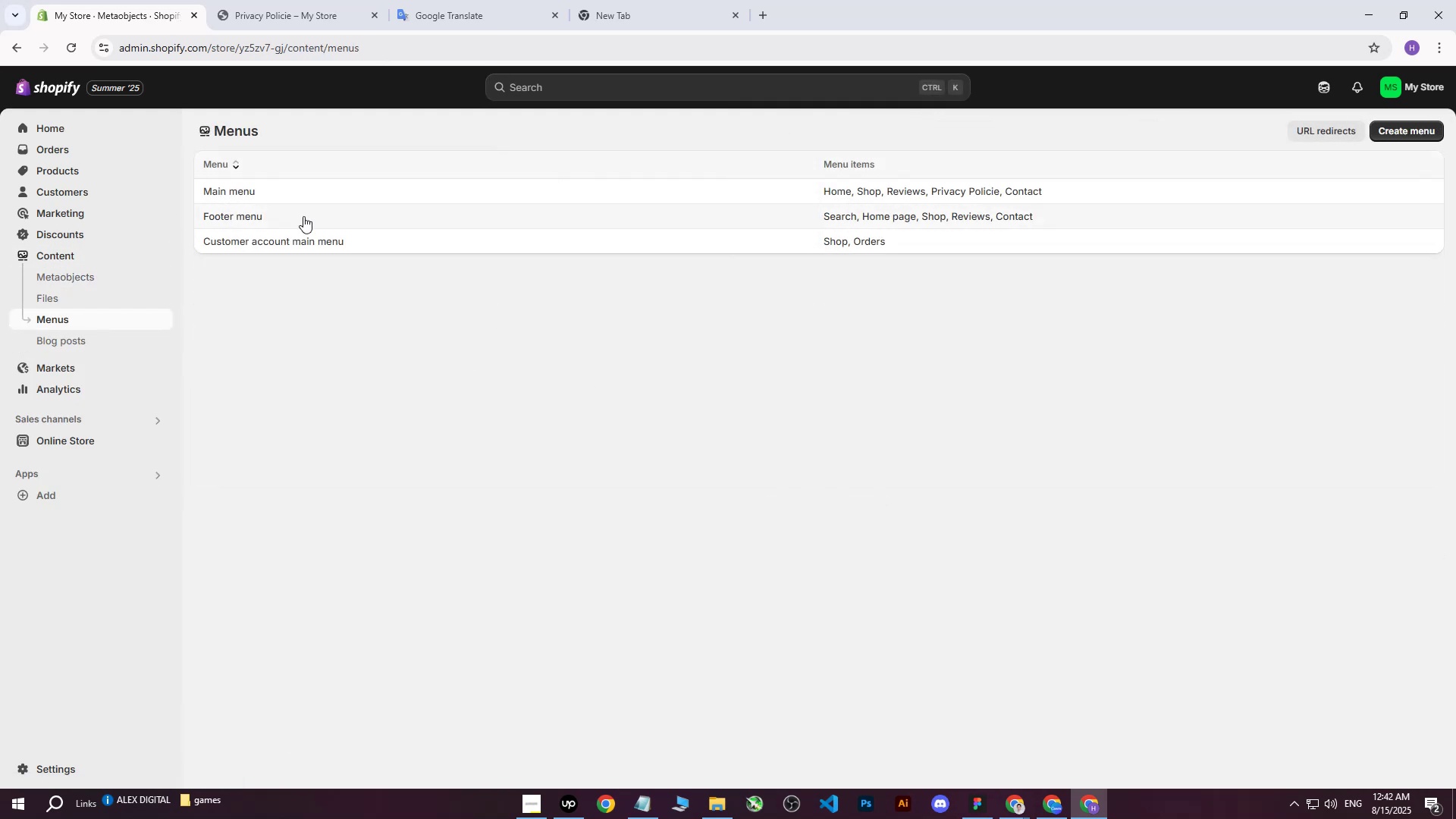 
left_click([259, 193])
 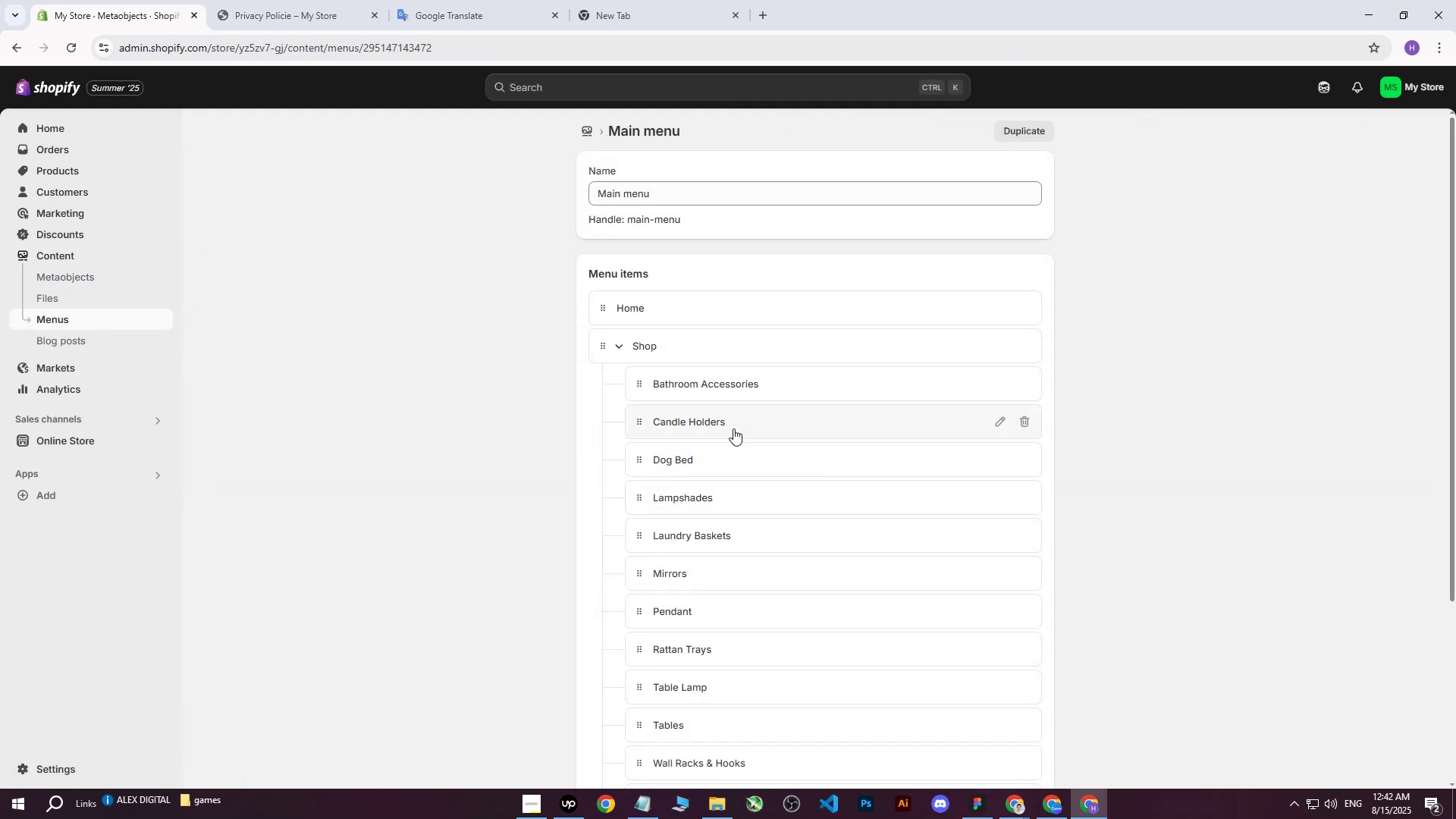 
scroll: coordinate [731, 426], scroll_direction: down, amount: 7.0
 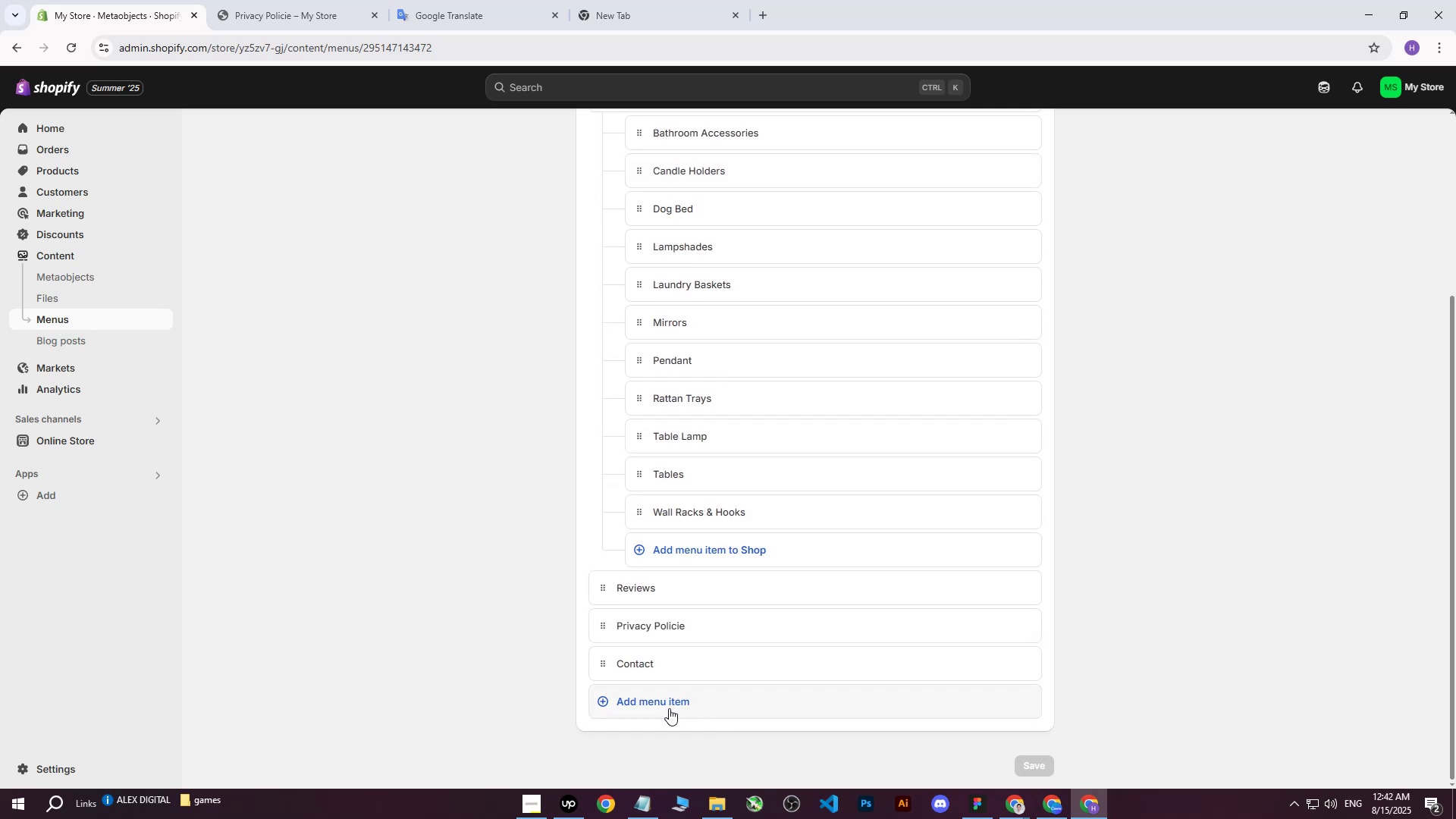 
left_click([667, 705])
 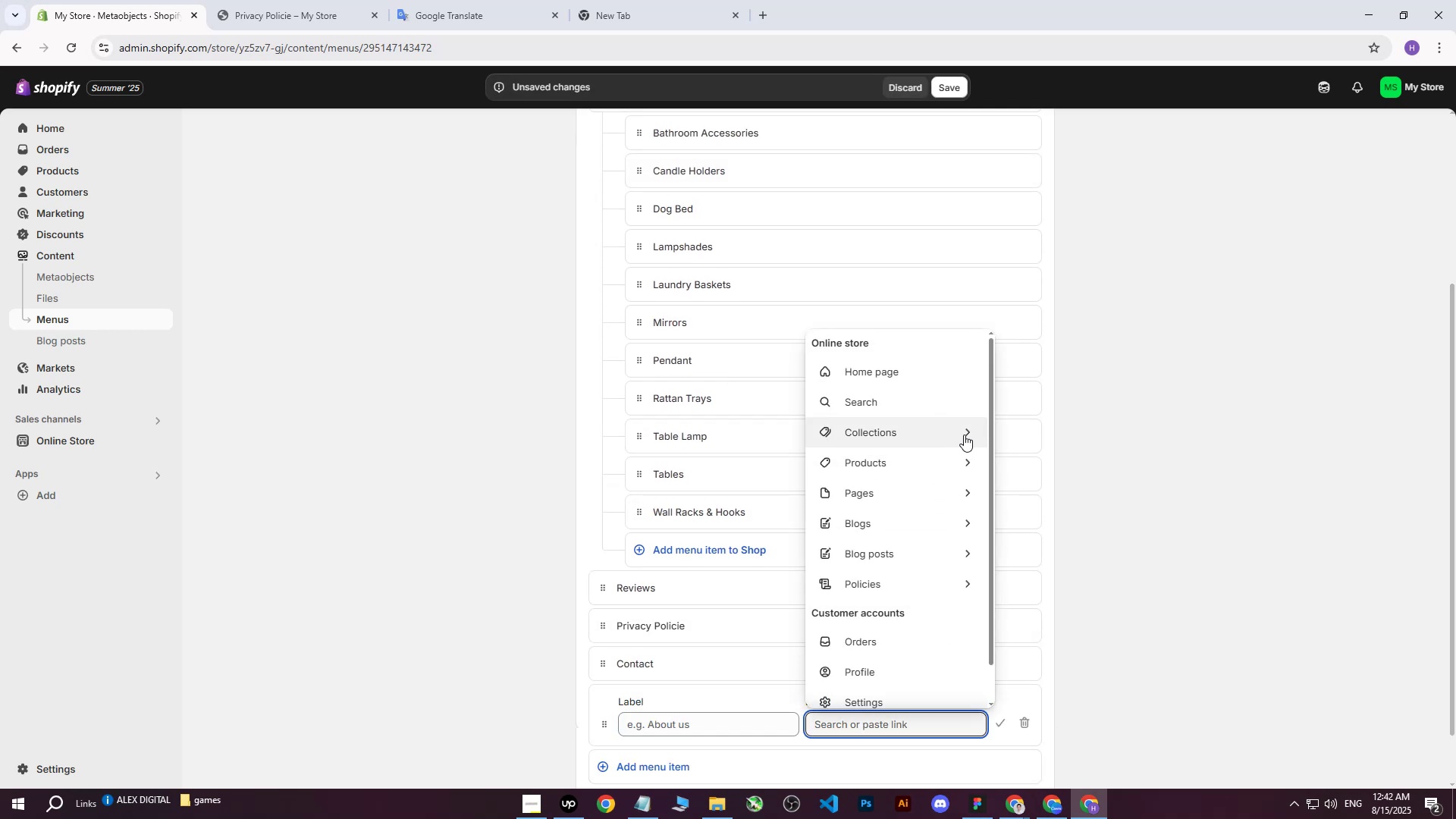 
left_click([962, 586])
 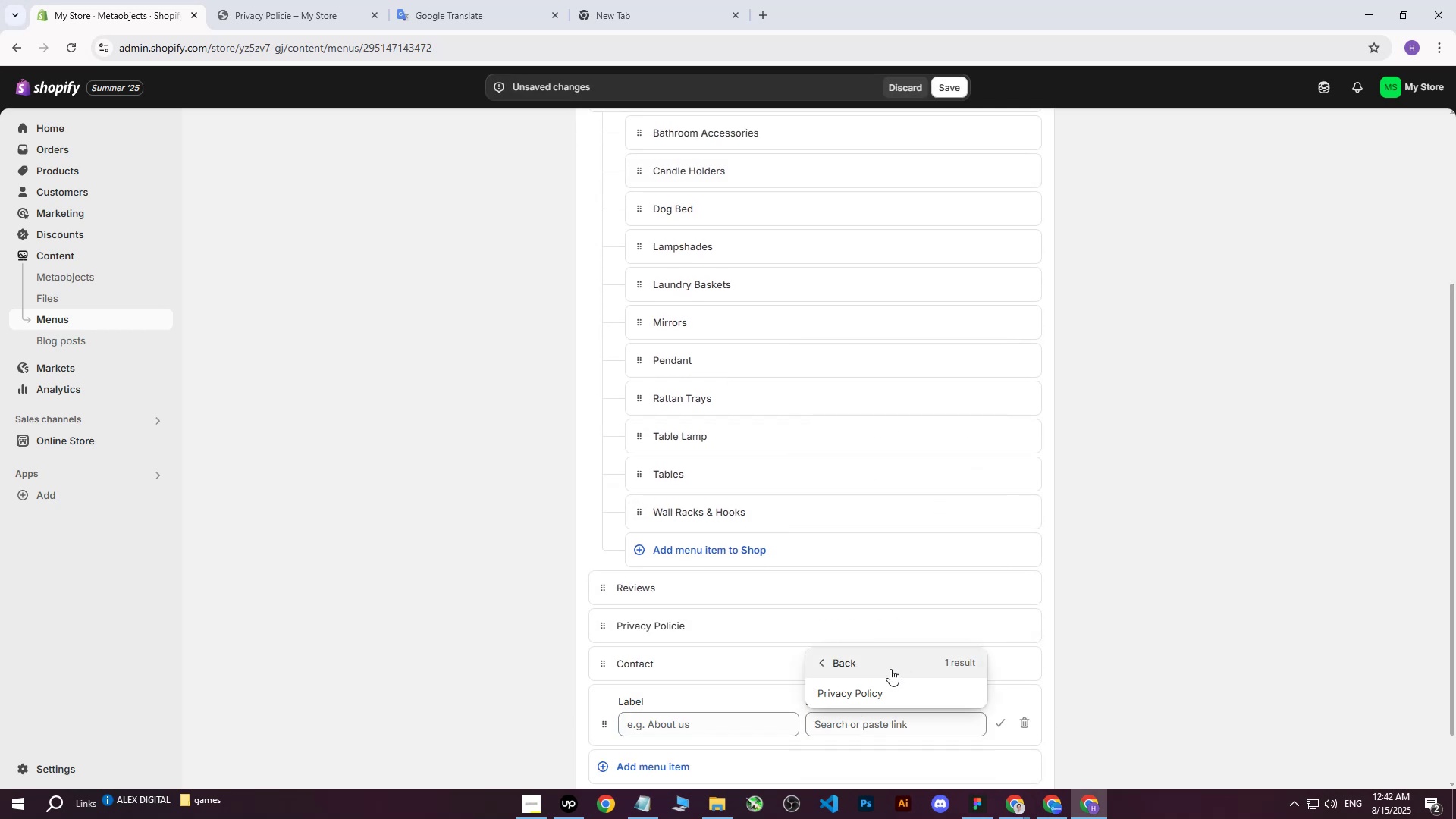 
left_click([876, 690])
 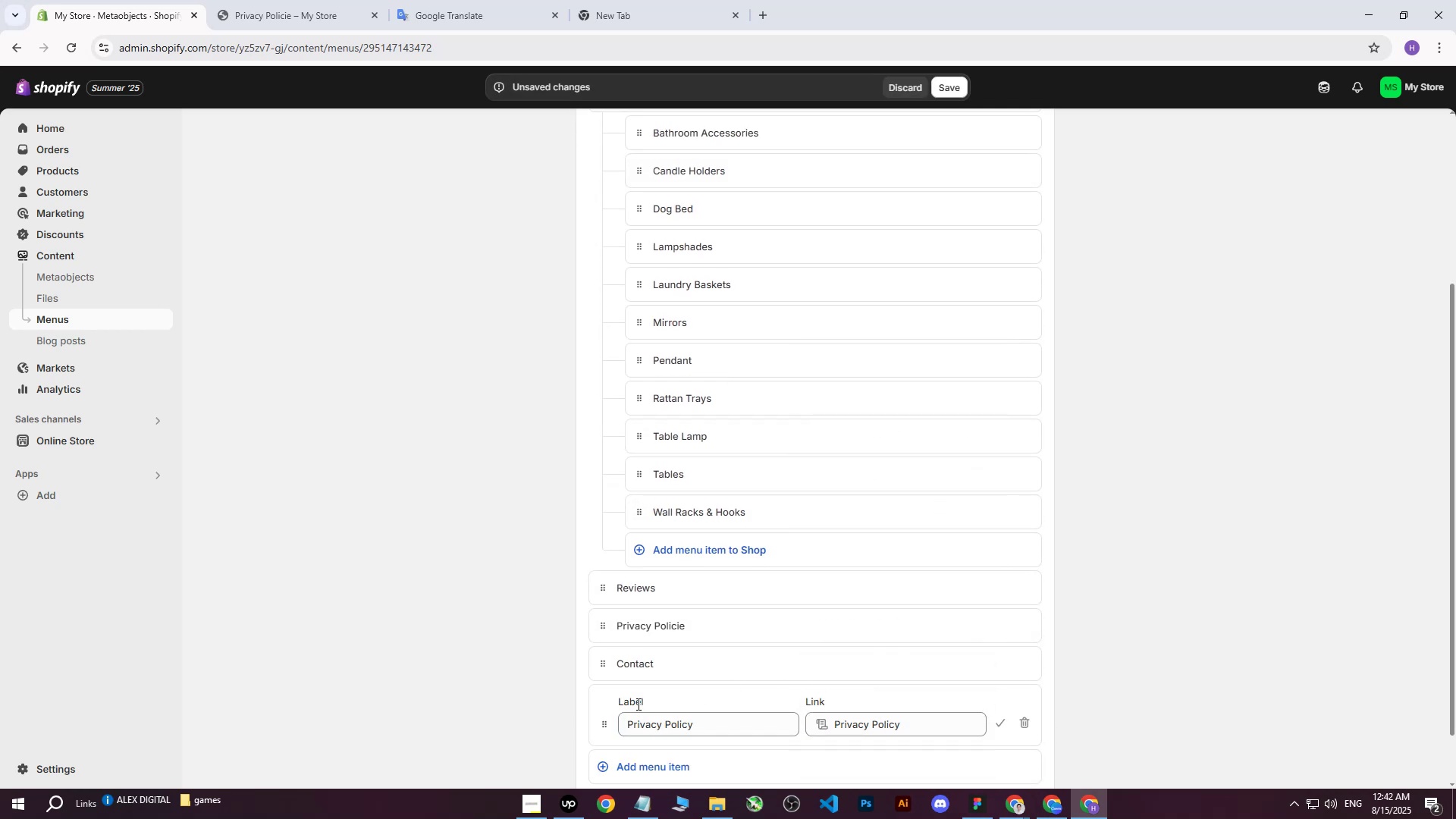 
left_click_drag(start_coordinate=[601, 730], to_coordinate=[617, 660])
 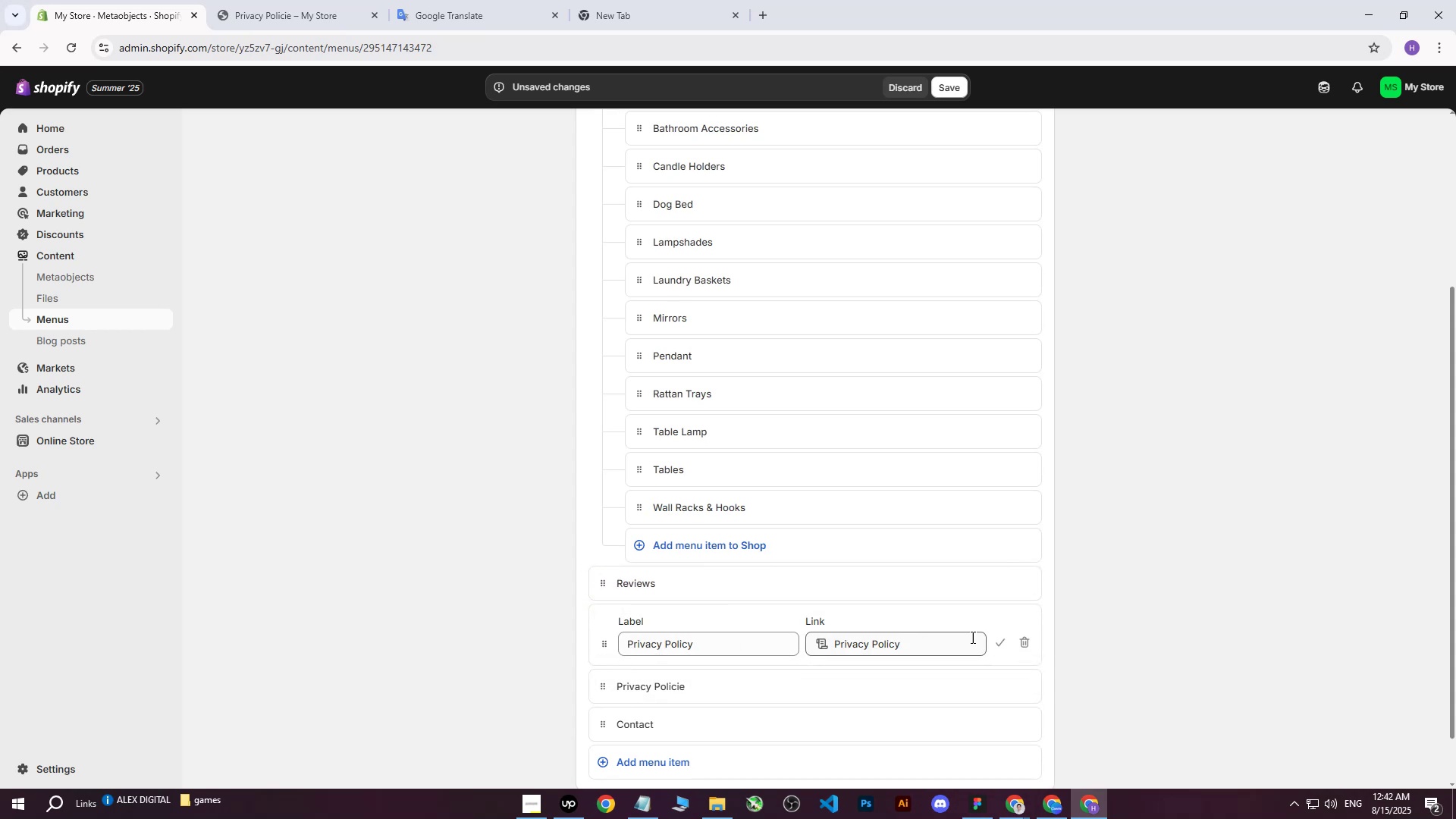 
left_click([1005, 641])
 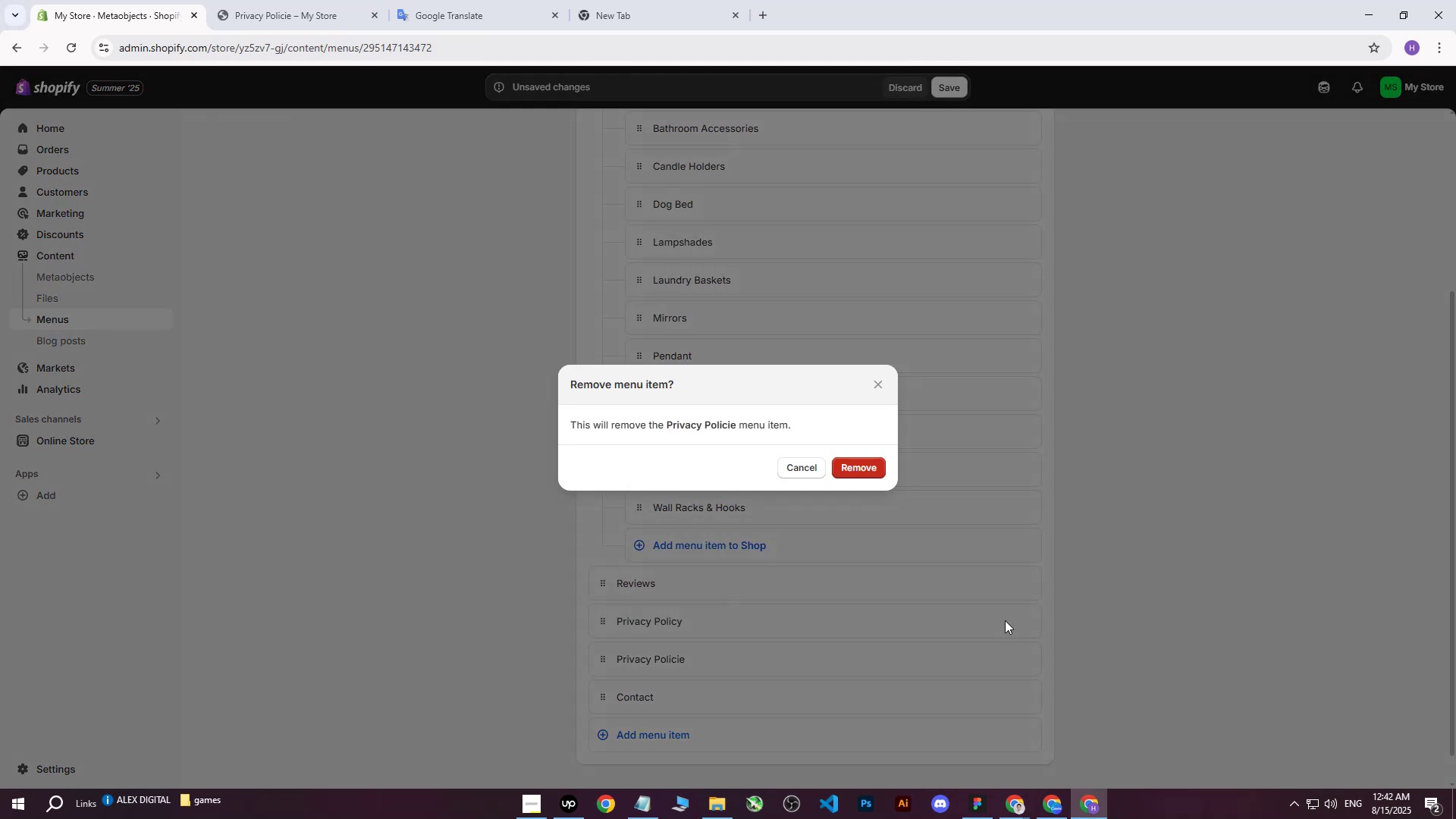 
left_click([877, 471])
 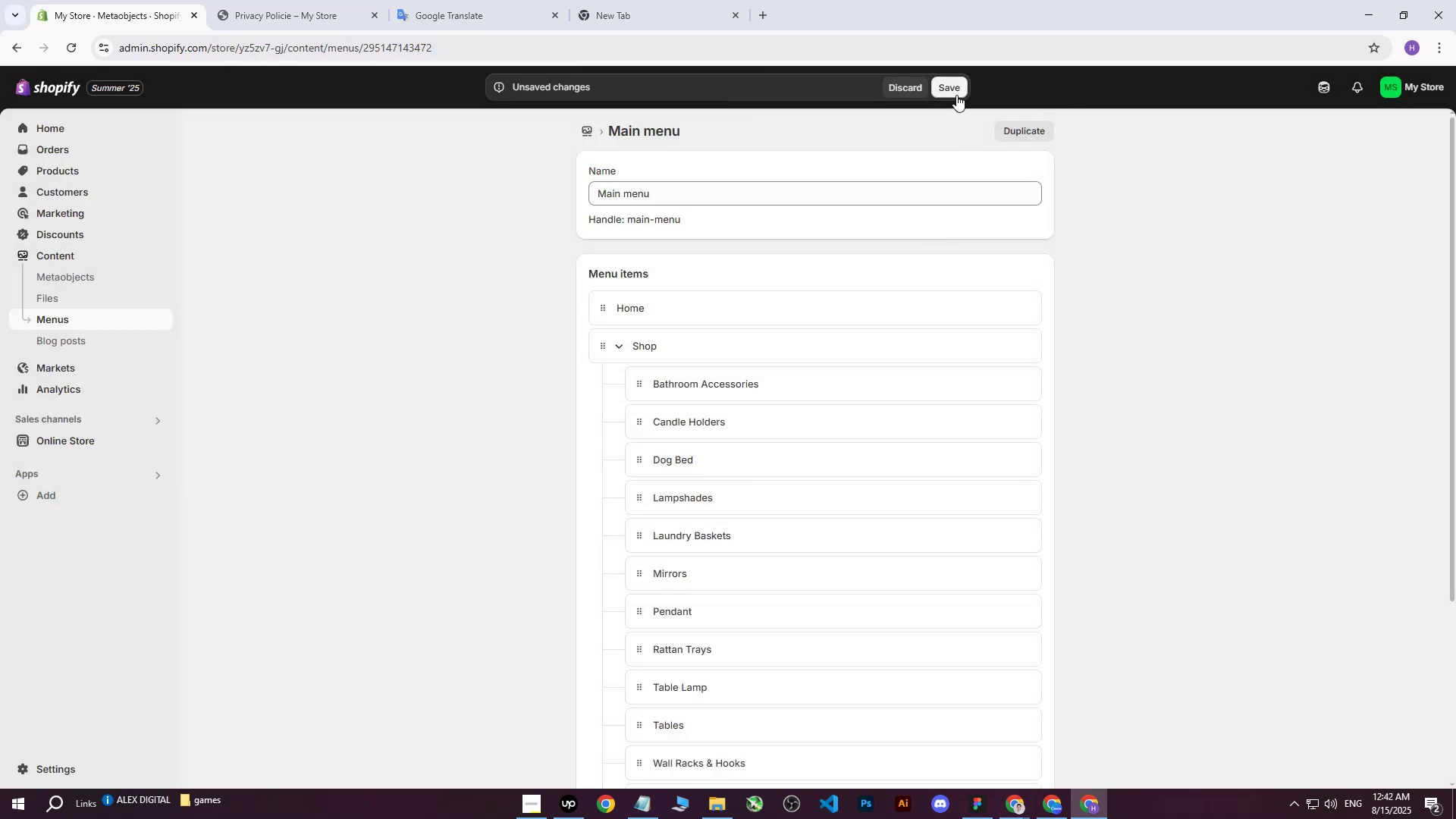 
left_click([956, 94])
 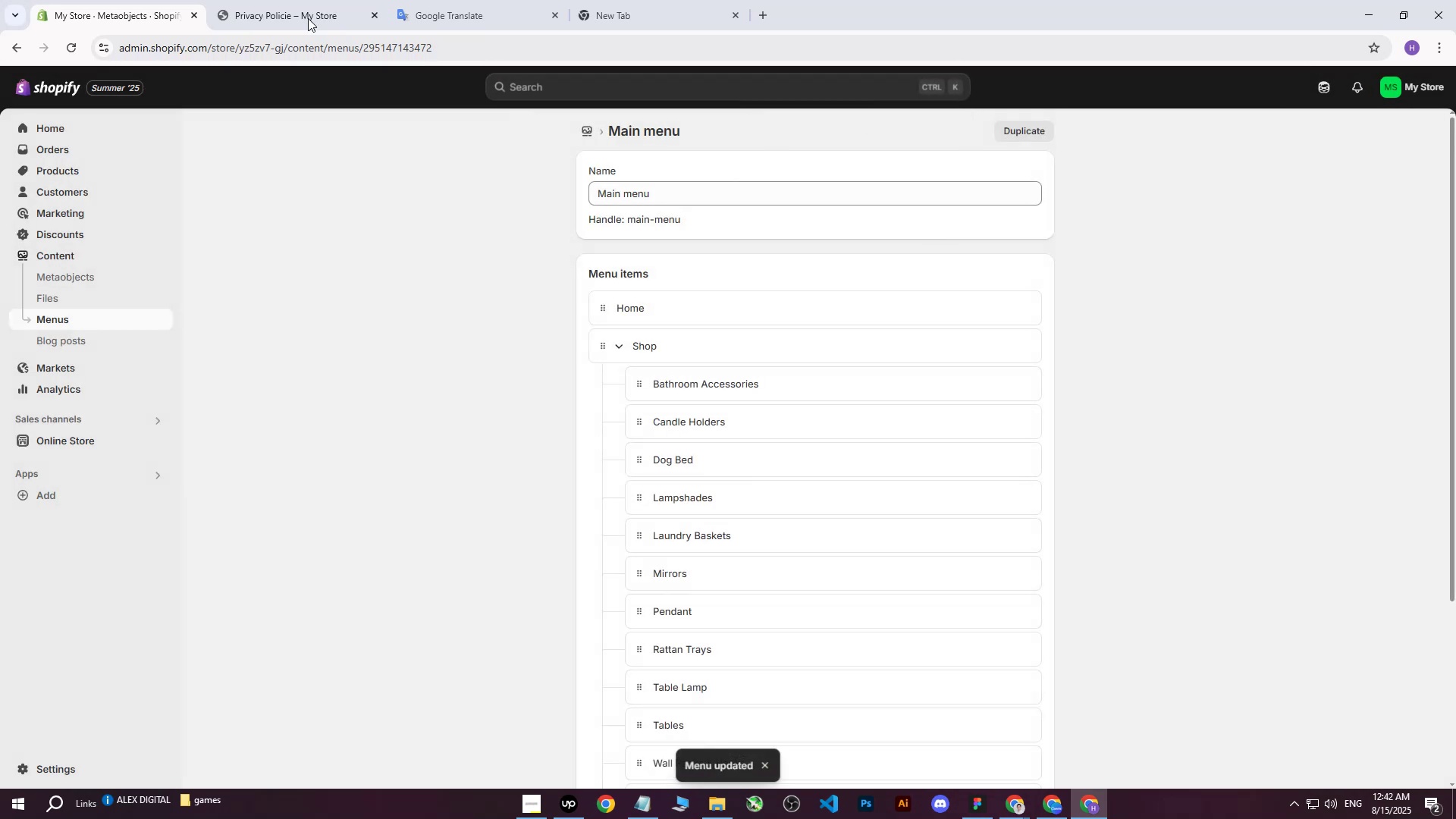 
left_click([205, 0])
 